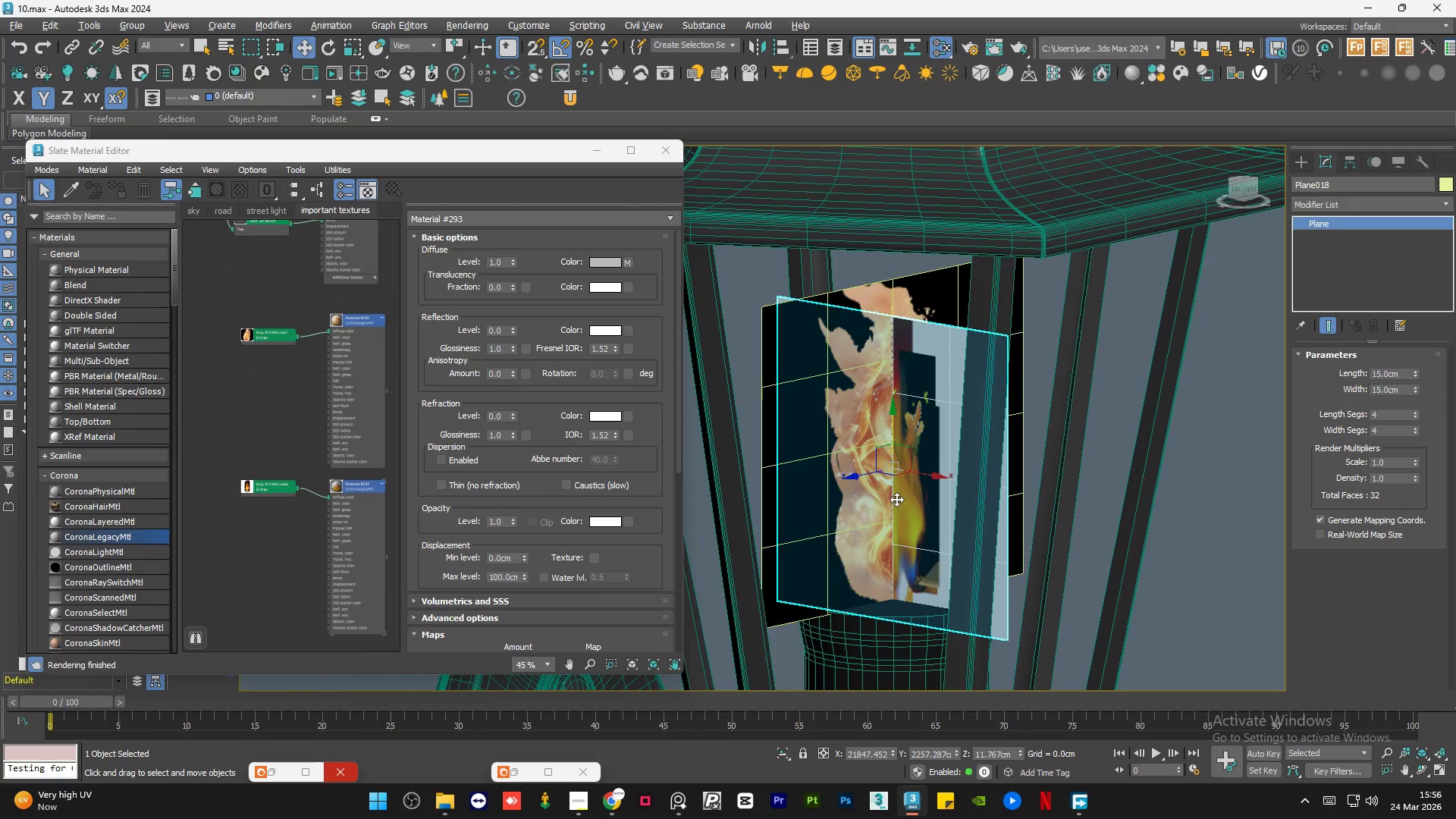 
key(Alt+AltLeft)
 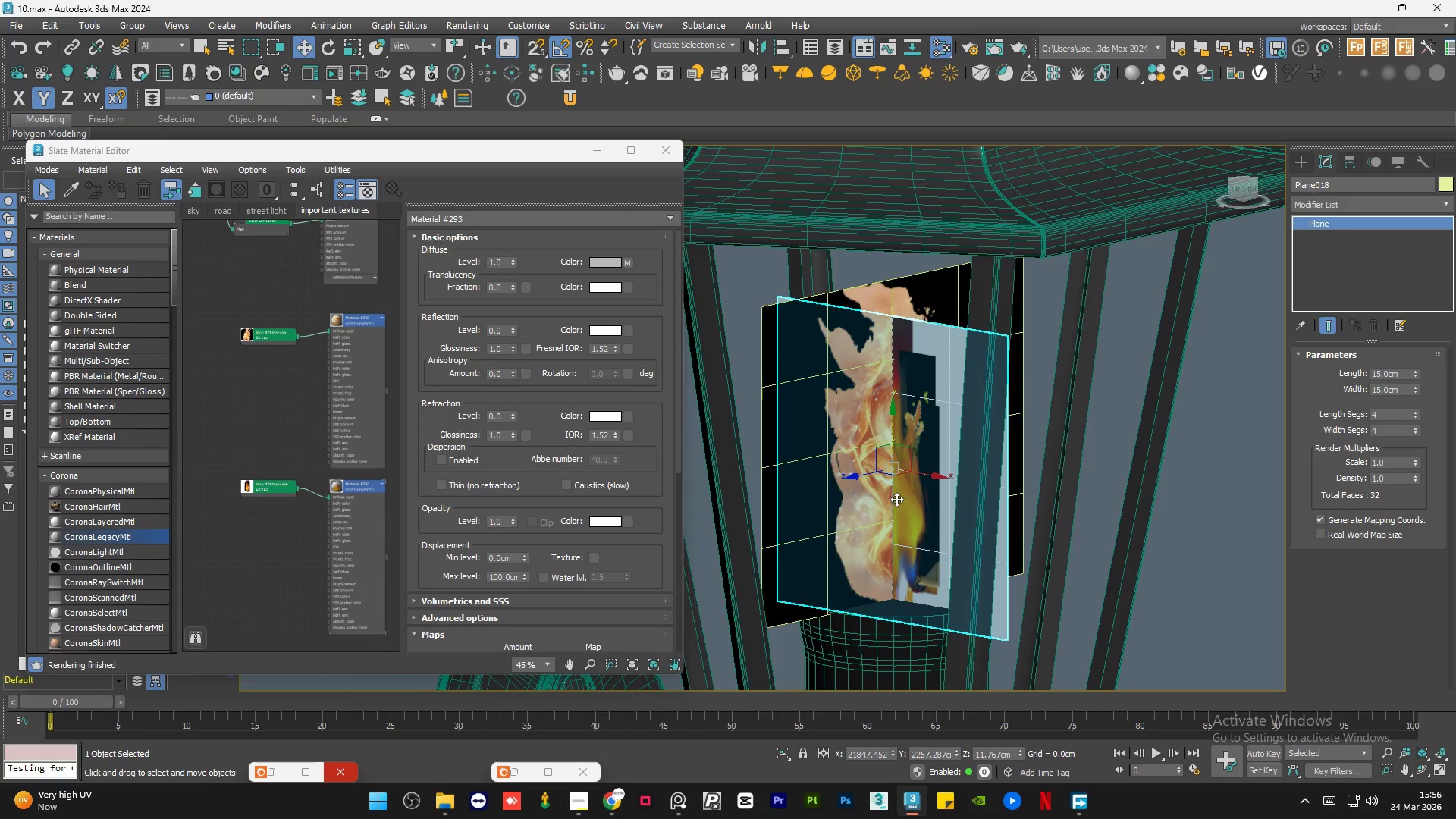 
key(Alt+AltLeft)
 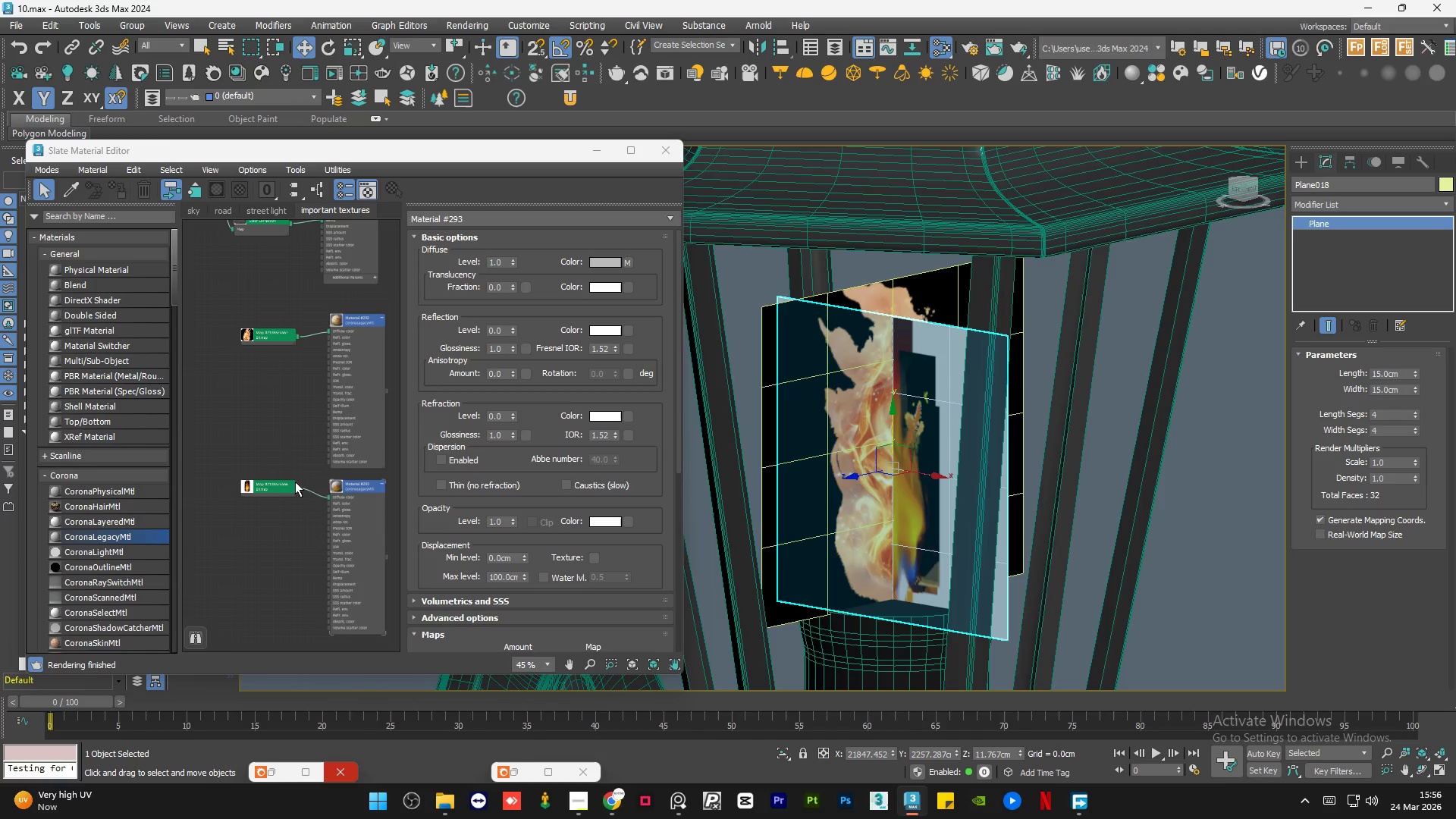 
left_click_drag(start_coordinate=[268, 486], to_coordinate=[268, 499])
 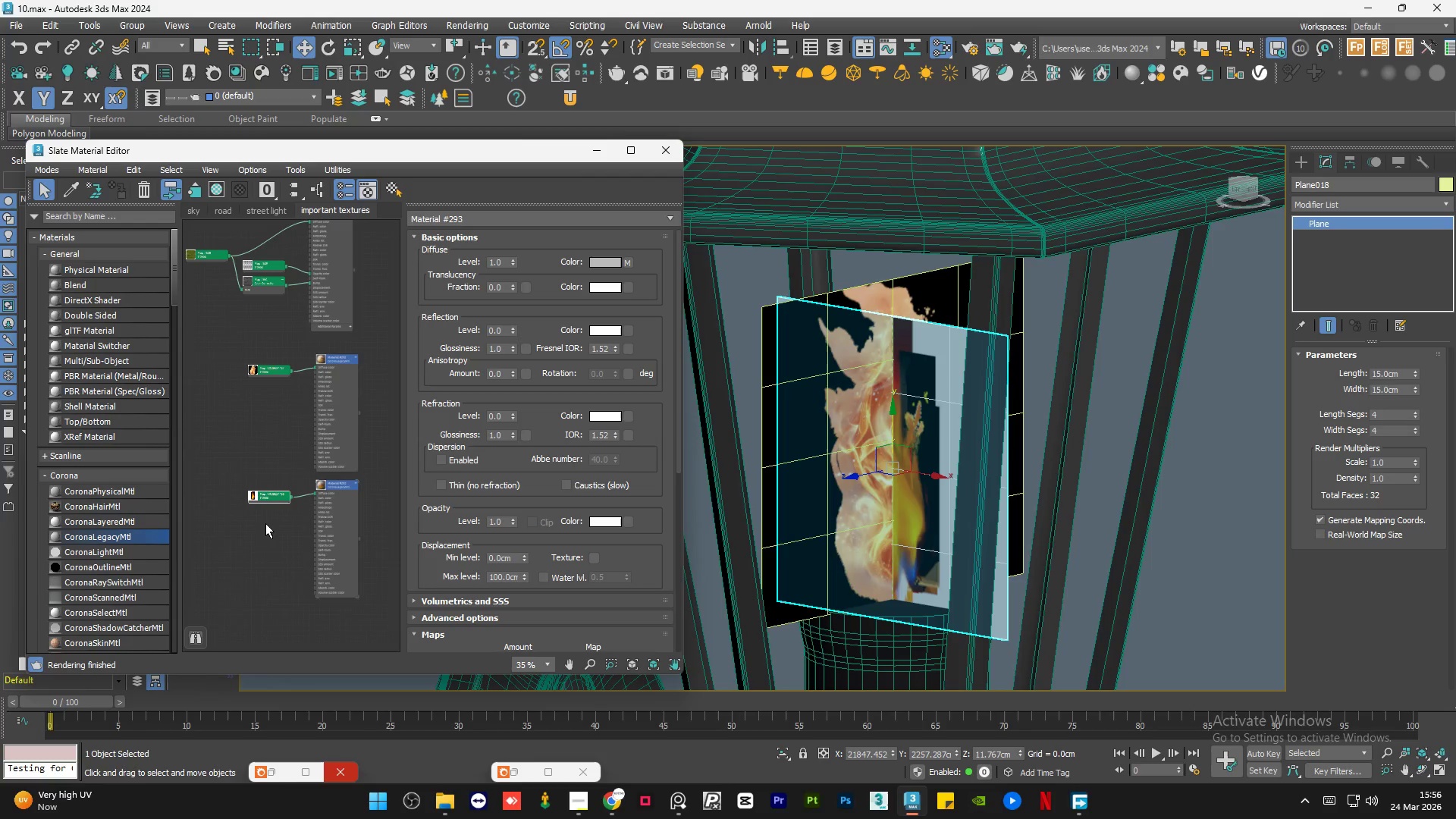 
scroll: coordinate [271, 482], scroll_direction: down, amount: 1.0
 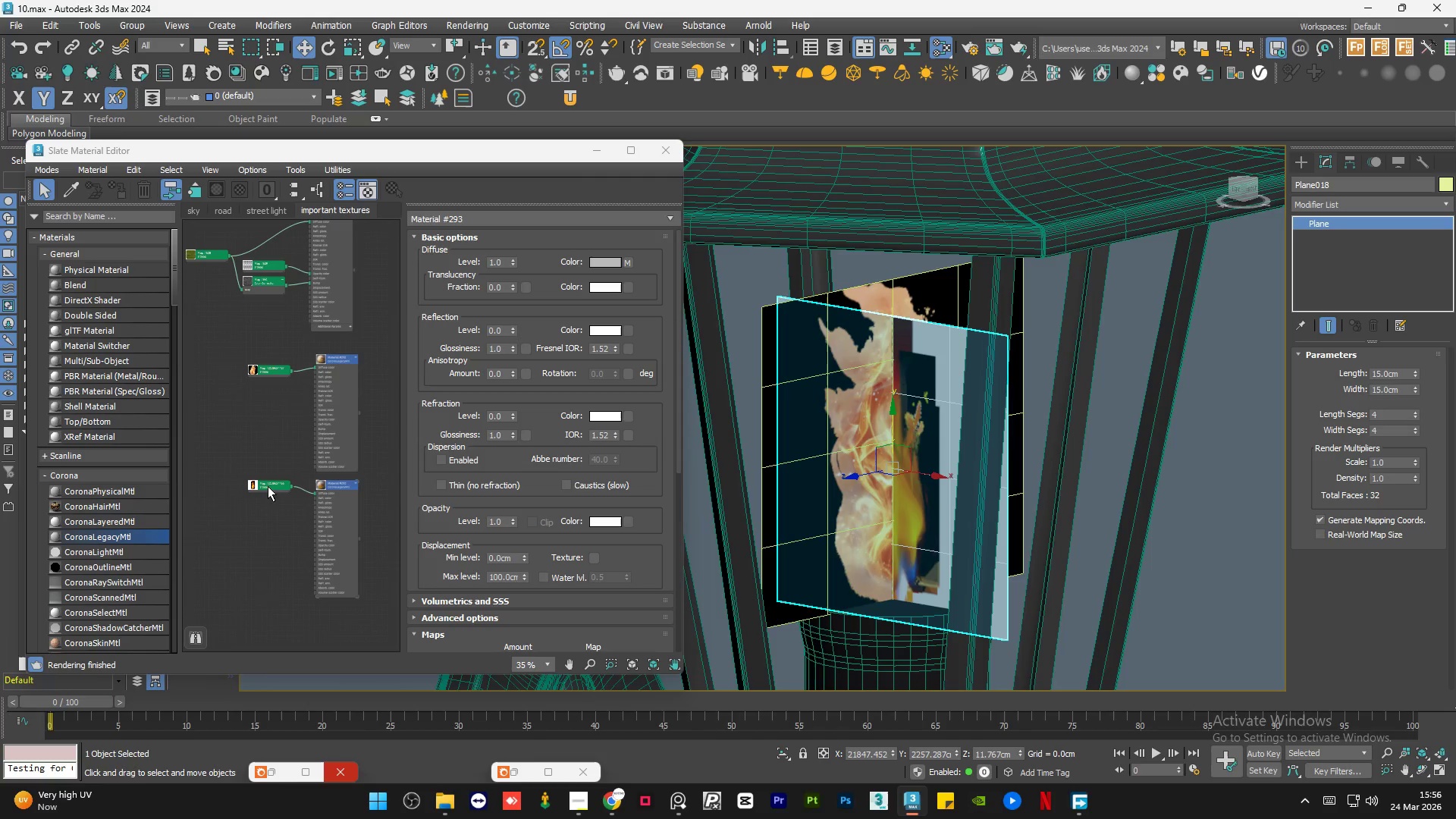 
left_click([265, 523])
 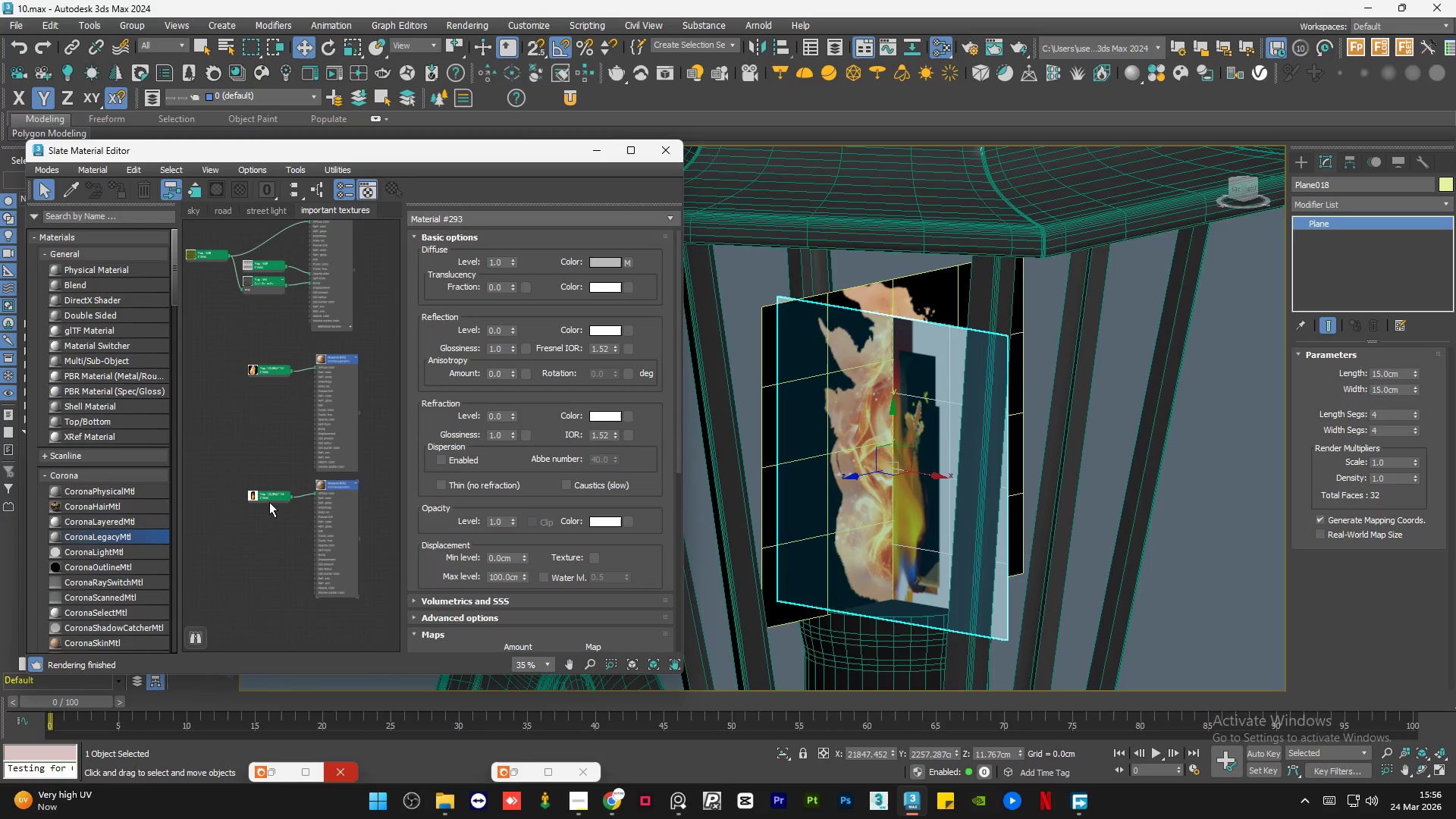 
double_click([269, 494])
 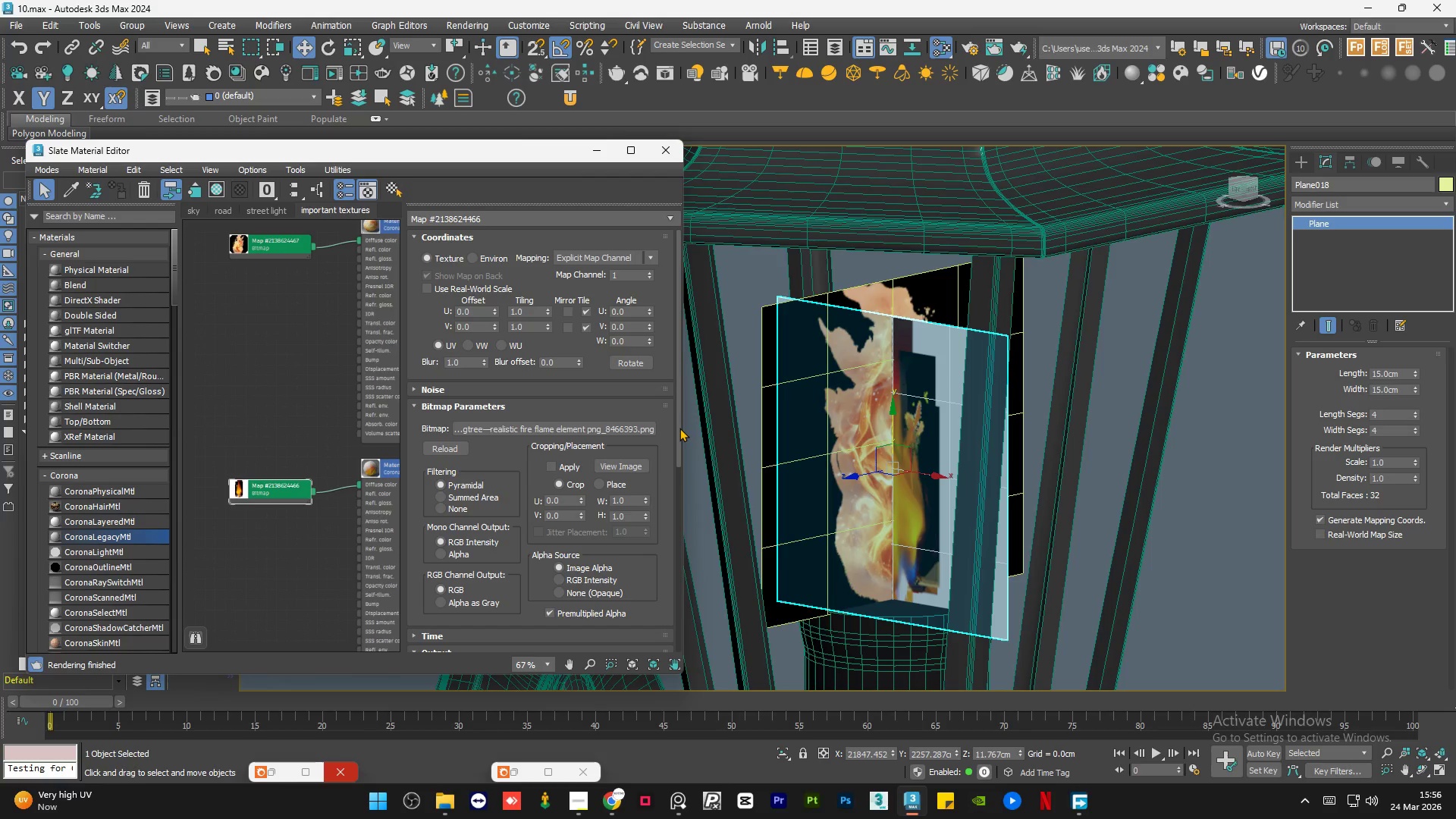 
scroll: coordinate [268, 502], scroll_direction: up, amount: 3.0
 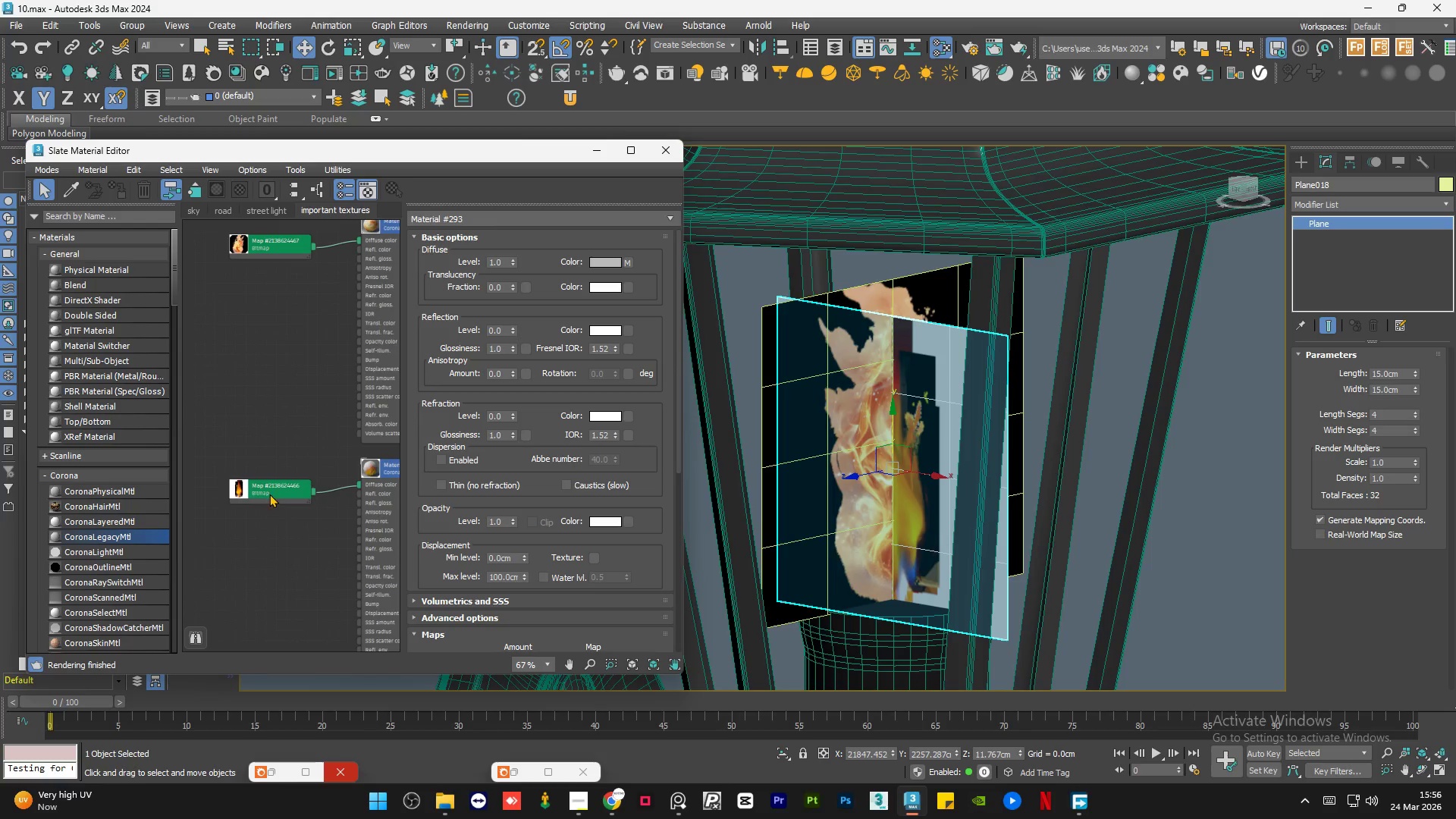 
left_click([679, 428])
 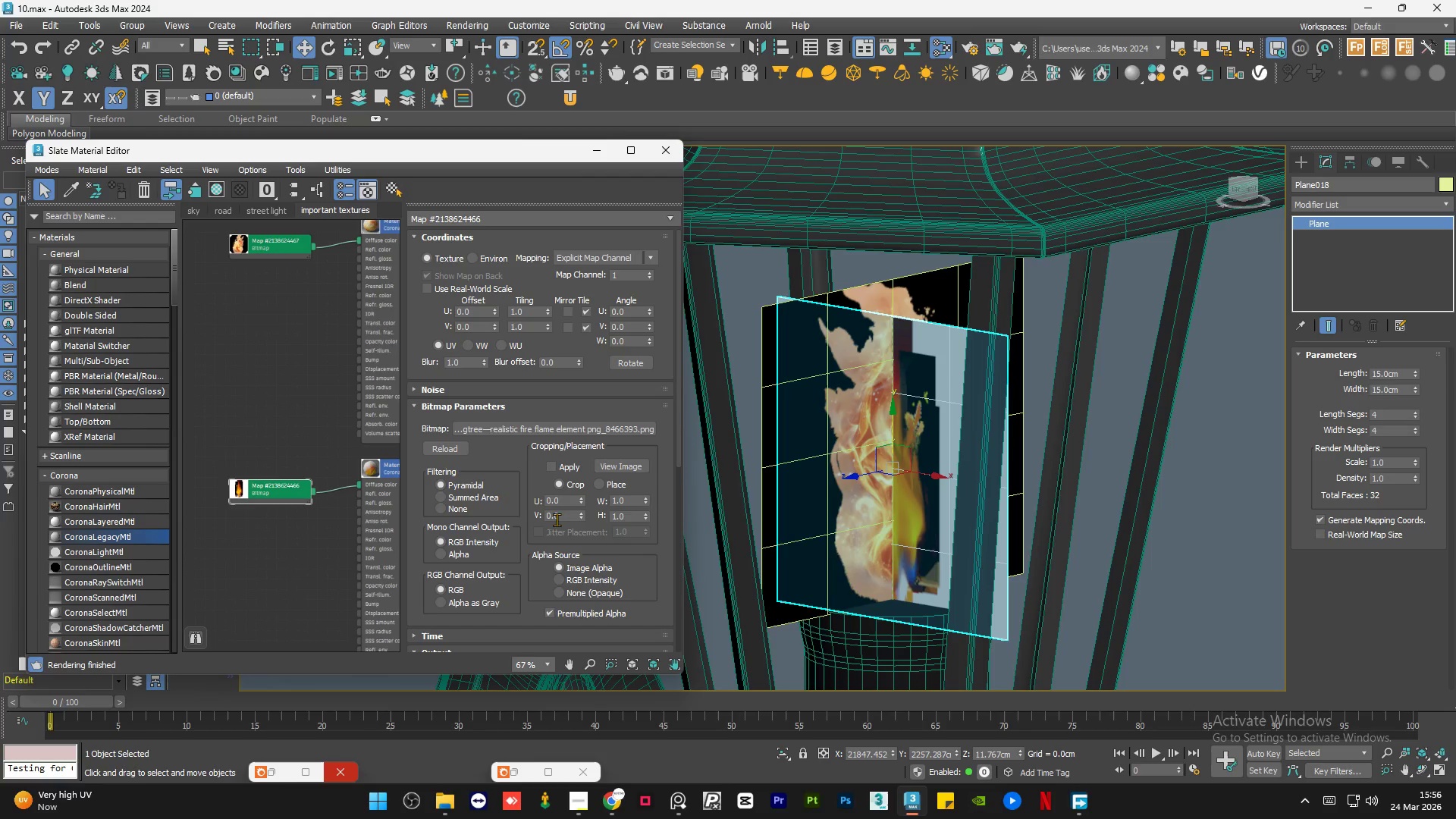 
left_click([553, 467])
 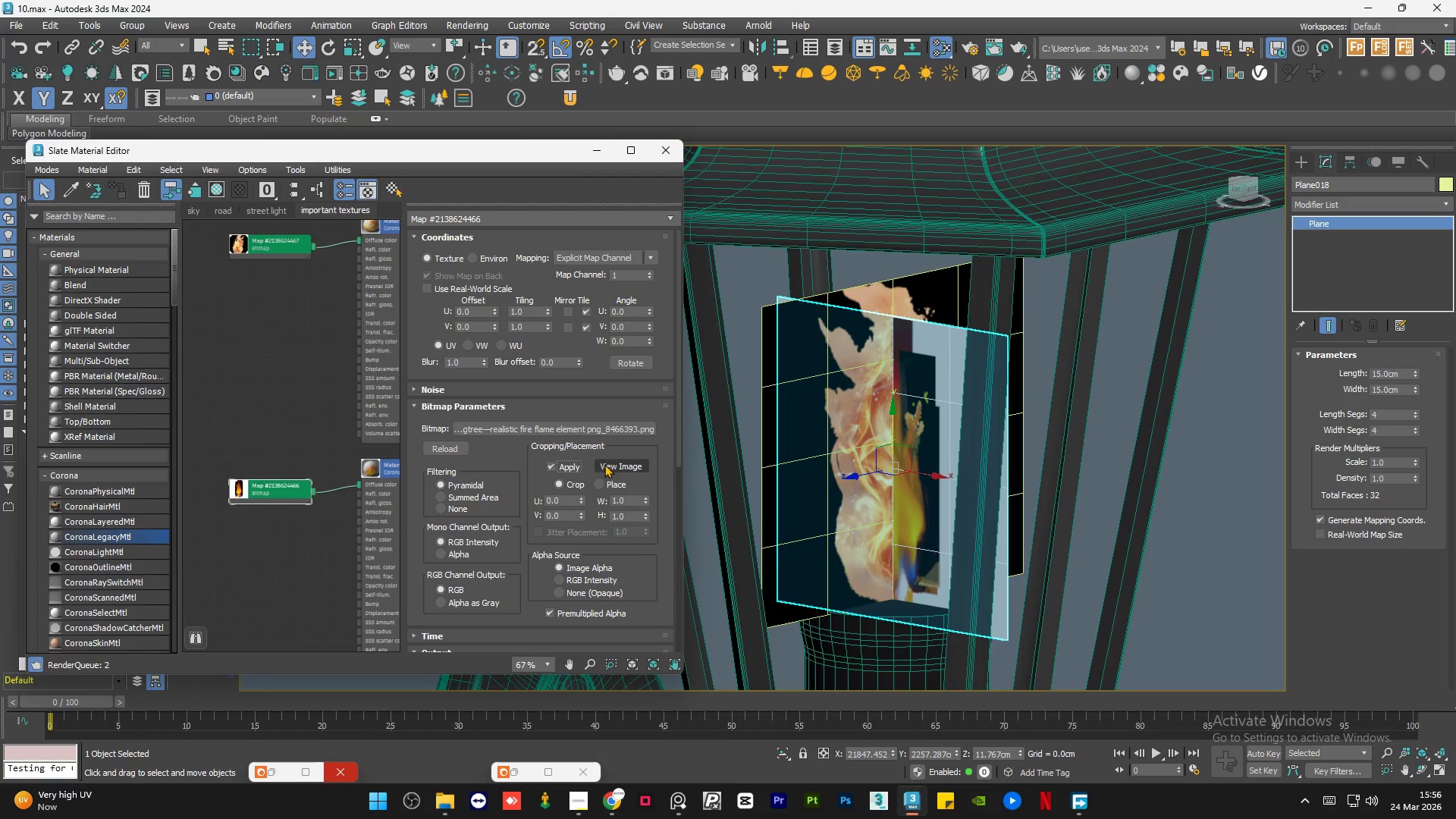 
left_click([605, 465])
 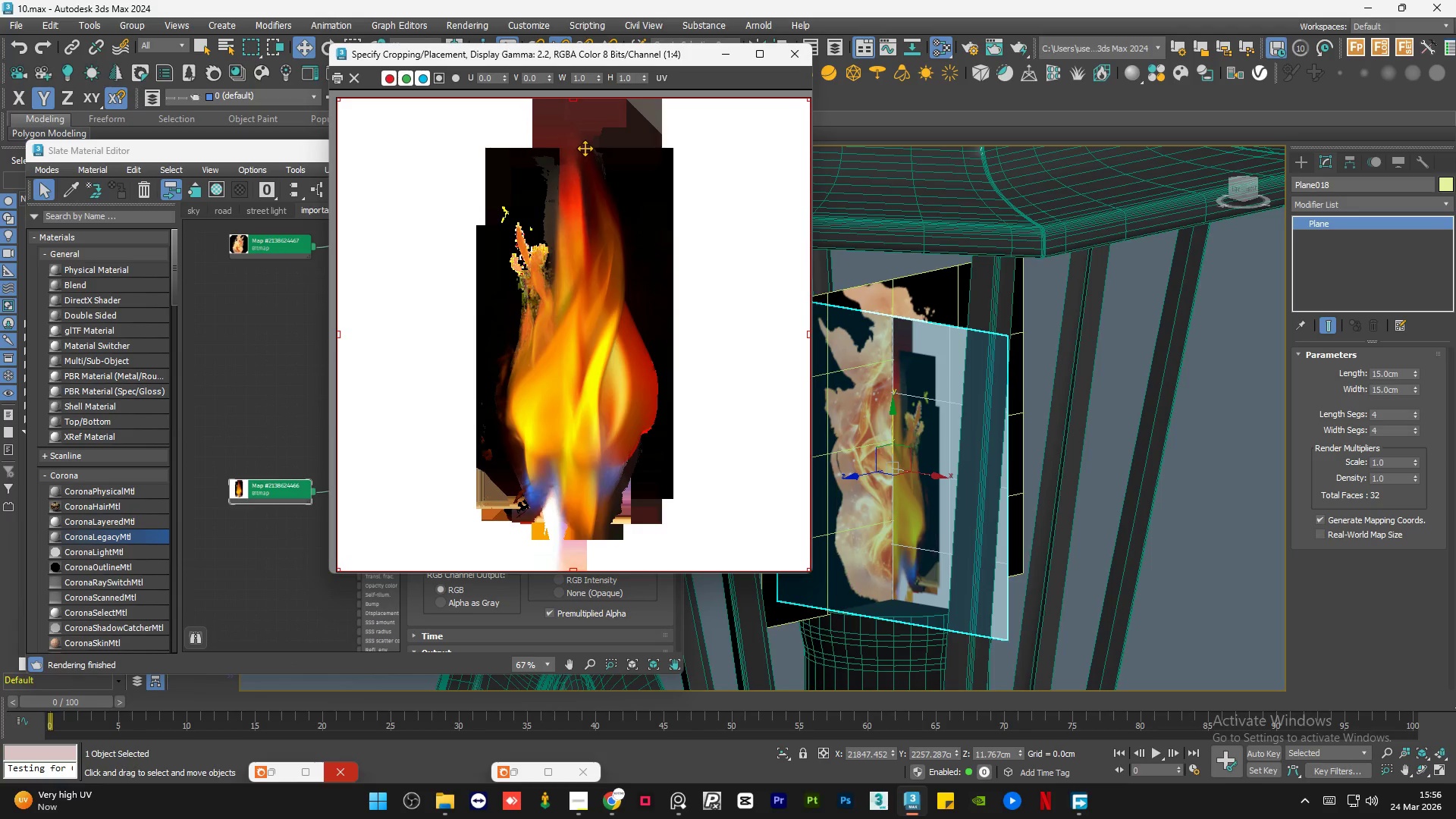 
scroll: coordinate [553, 493], scroll_direction: none, amount: 0.0
 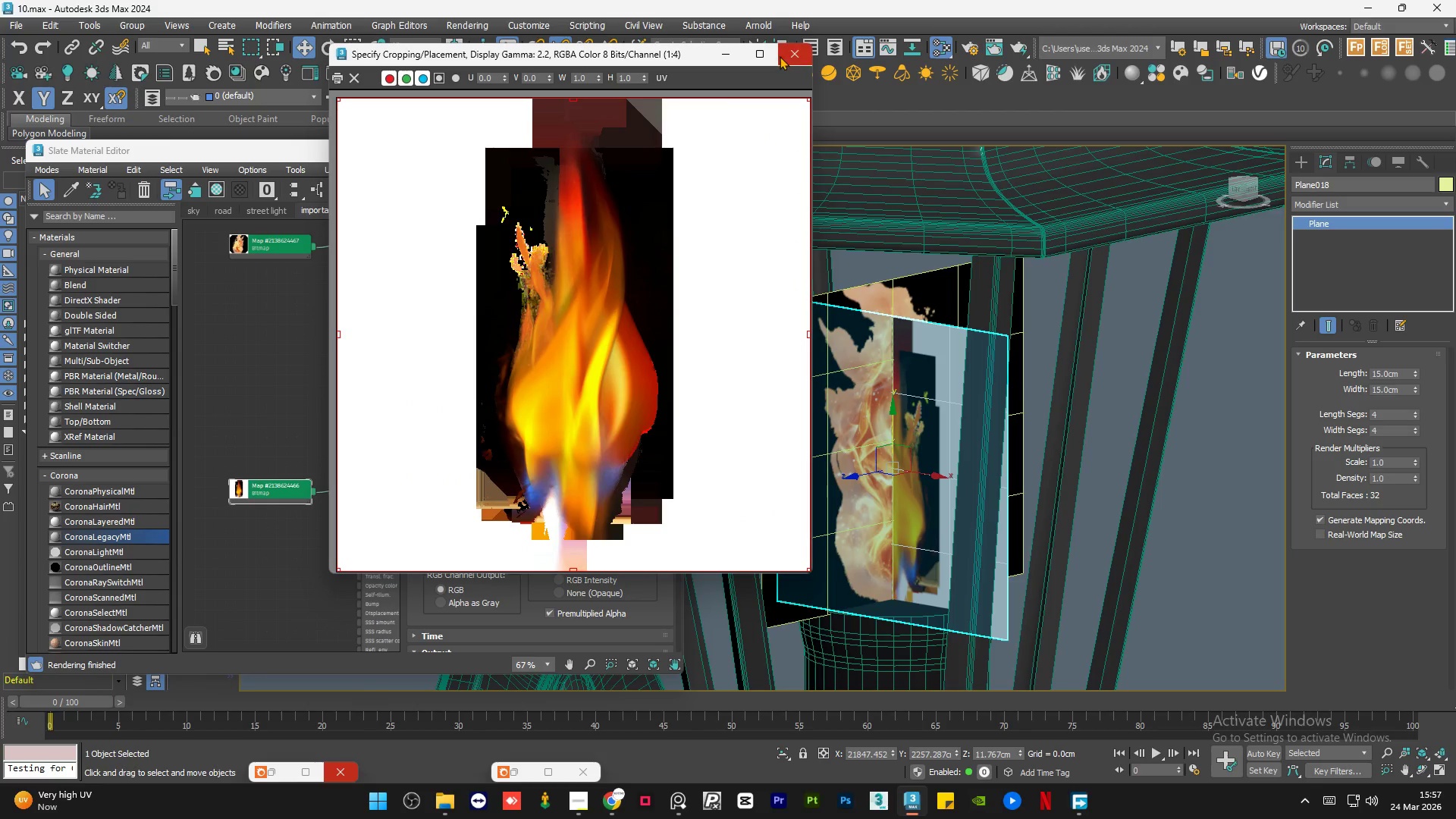 
left_click([786, 52])
 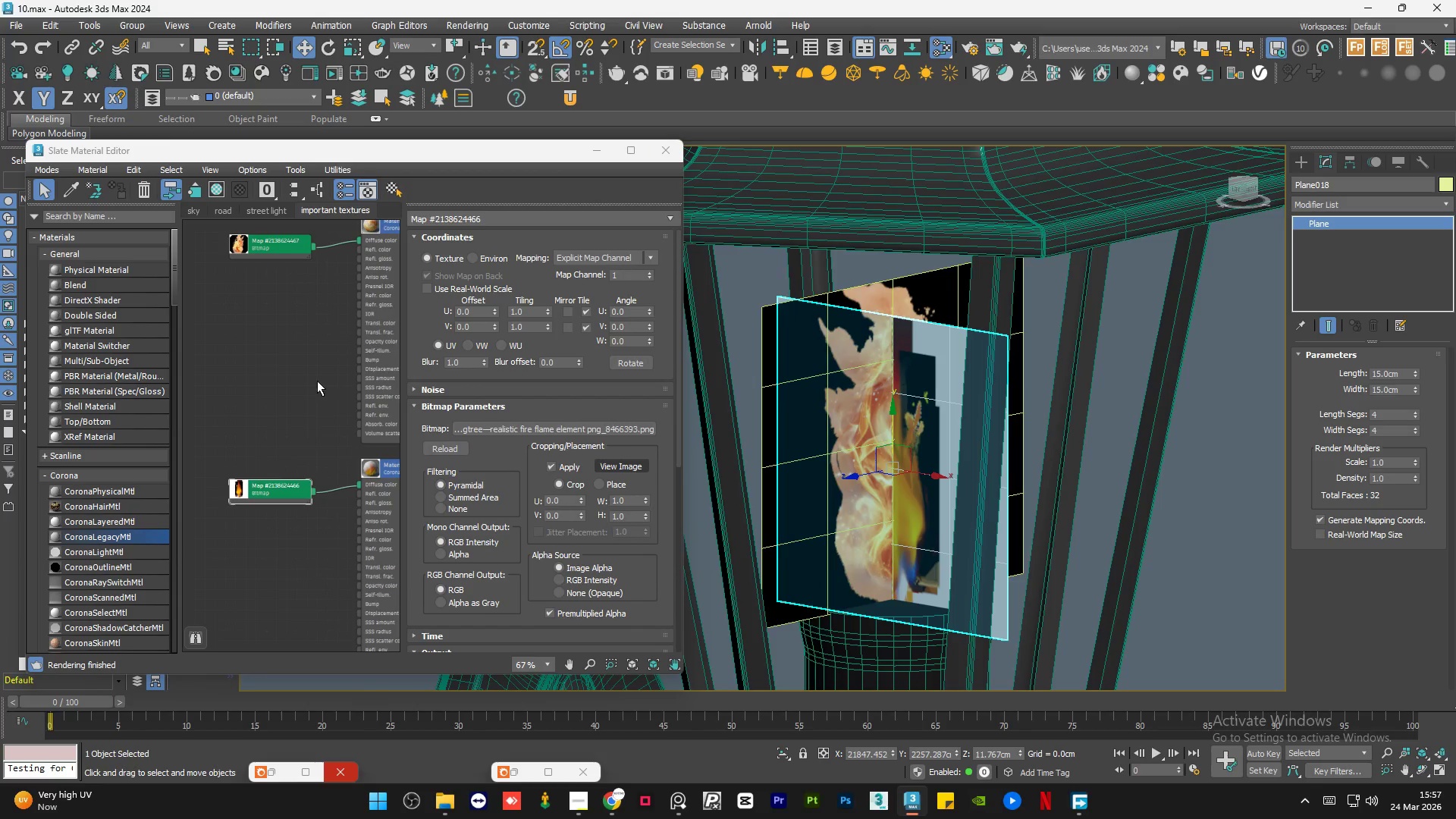 
double_click([298, 379])
 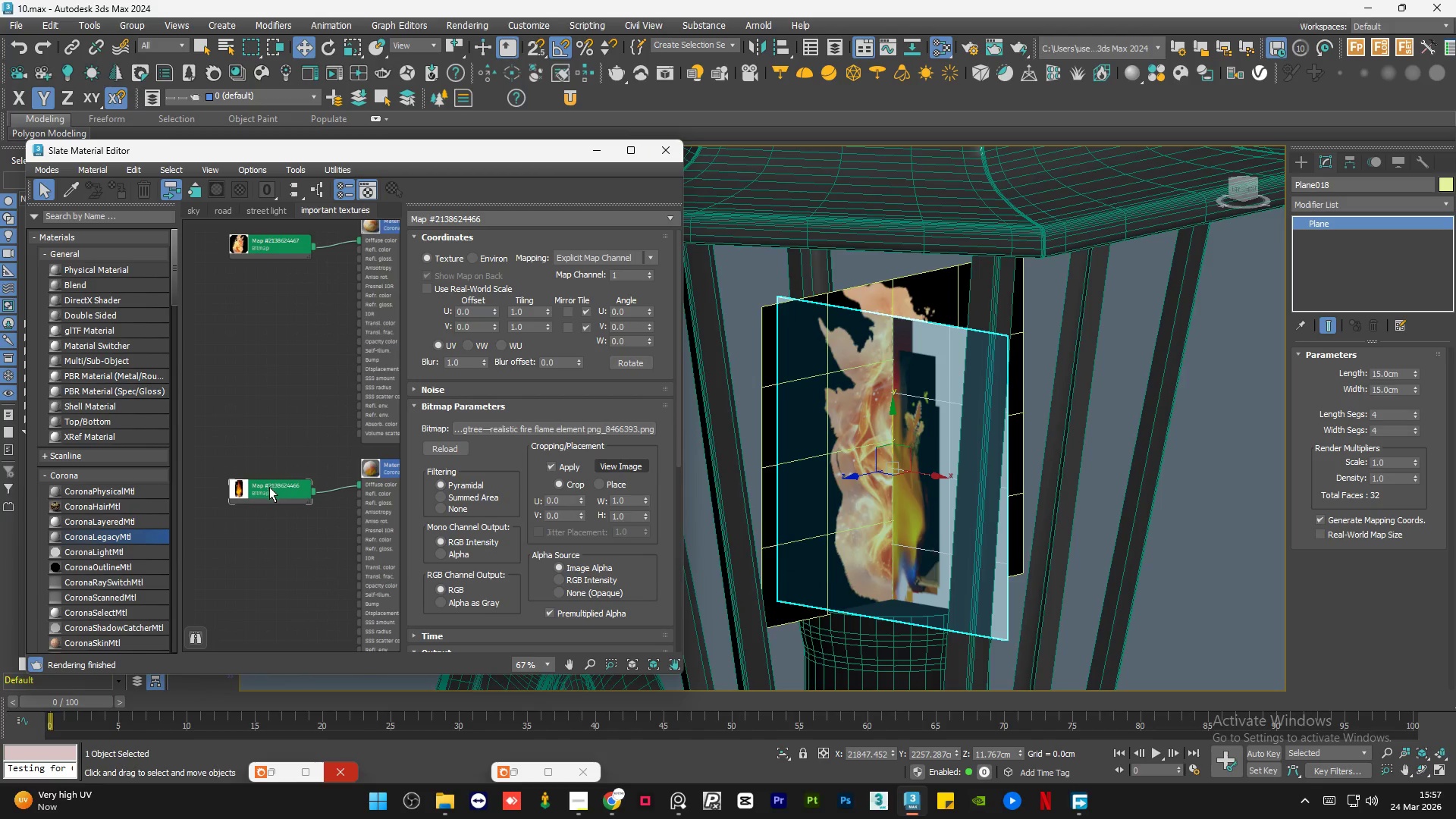 
left_click([261, 493])
 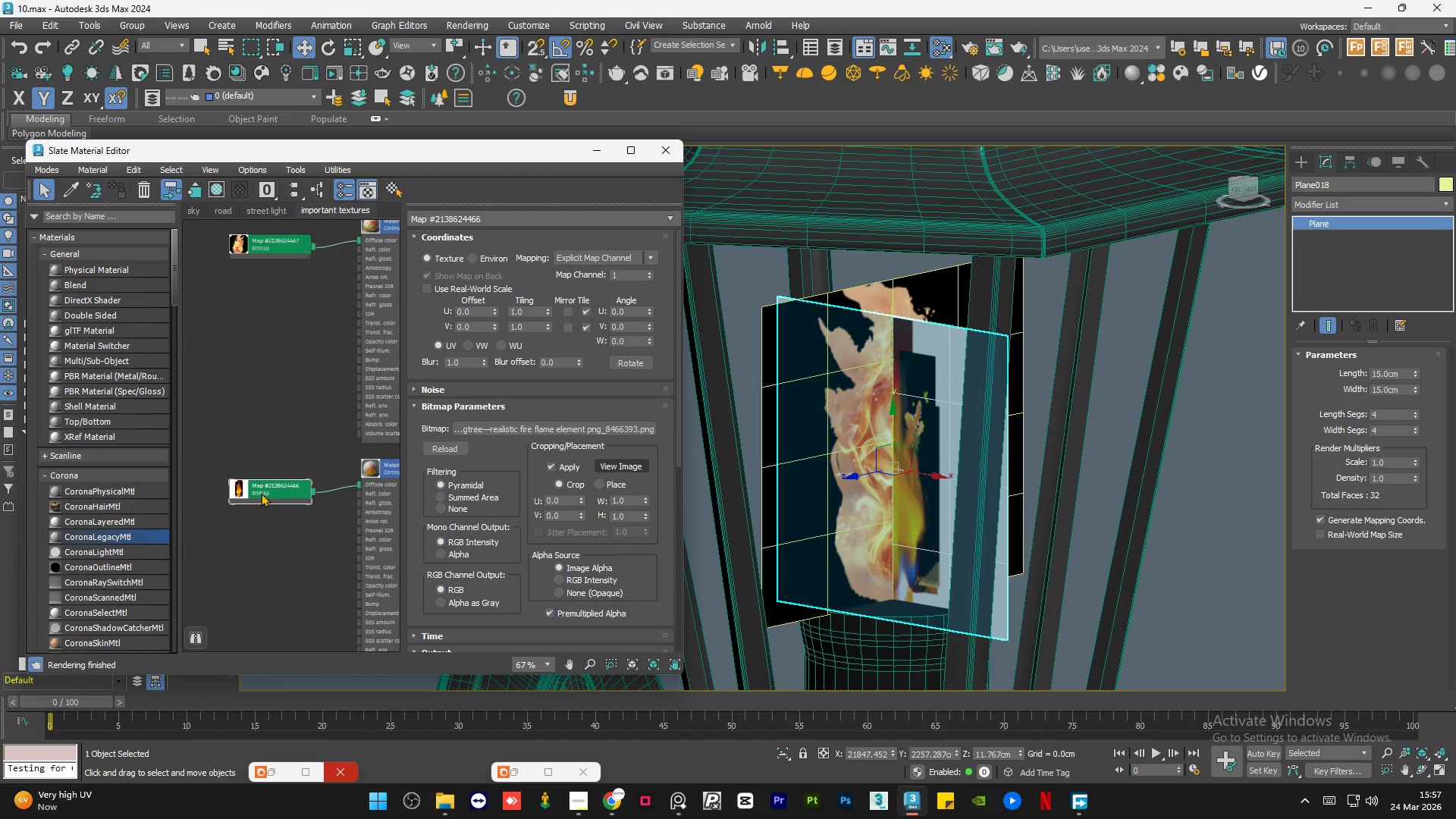 
key(Delete)
 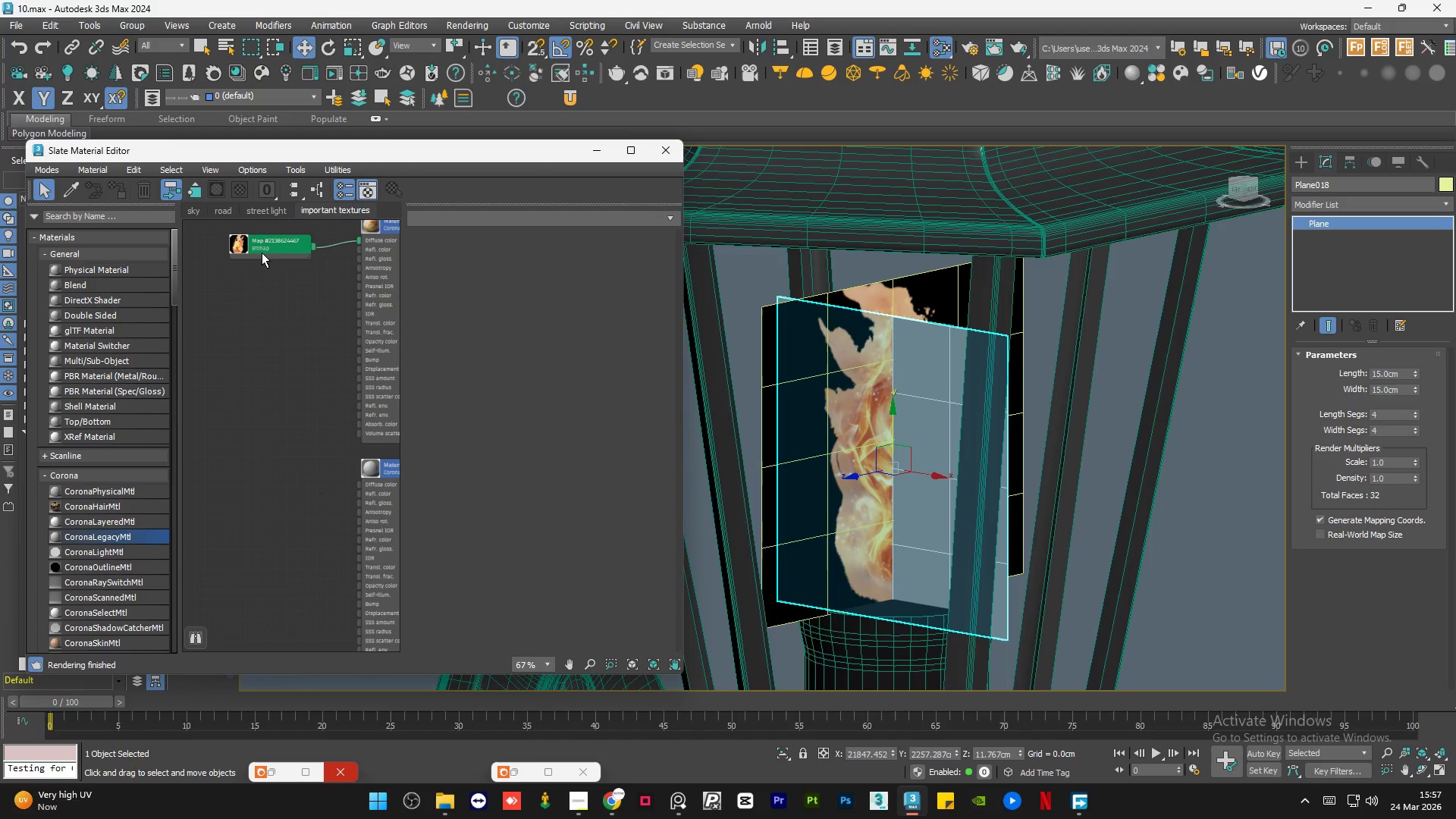 
double_click([263, 240])
 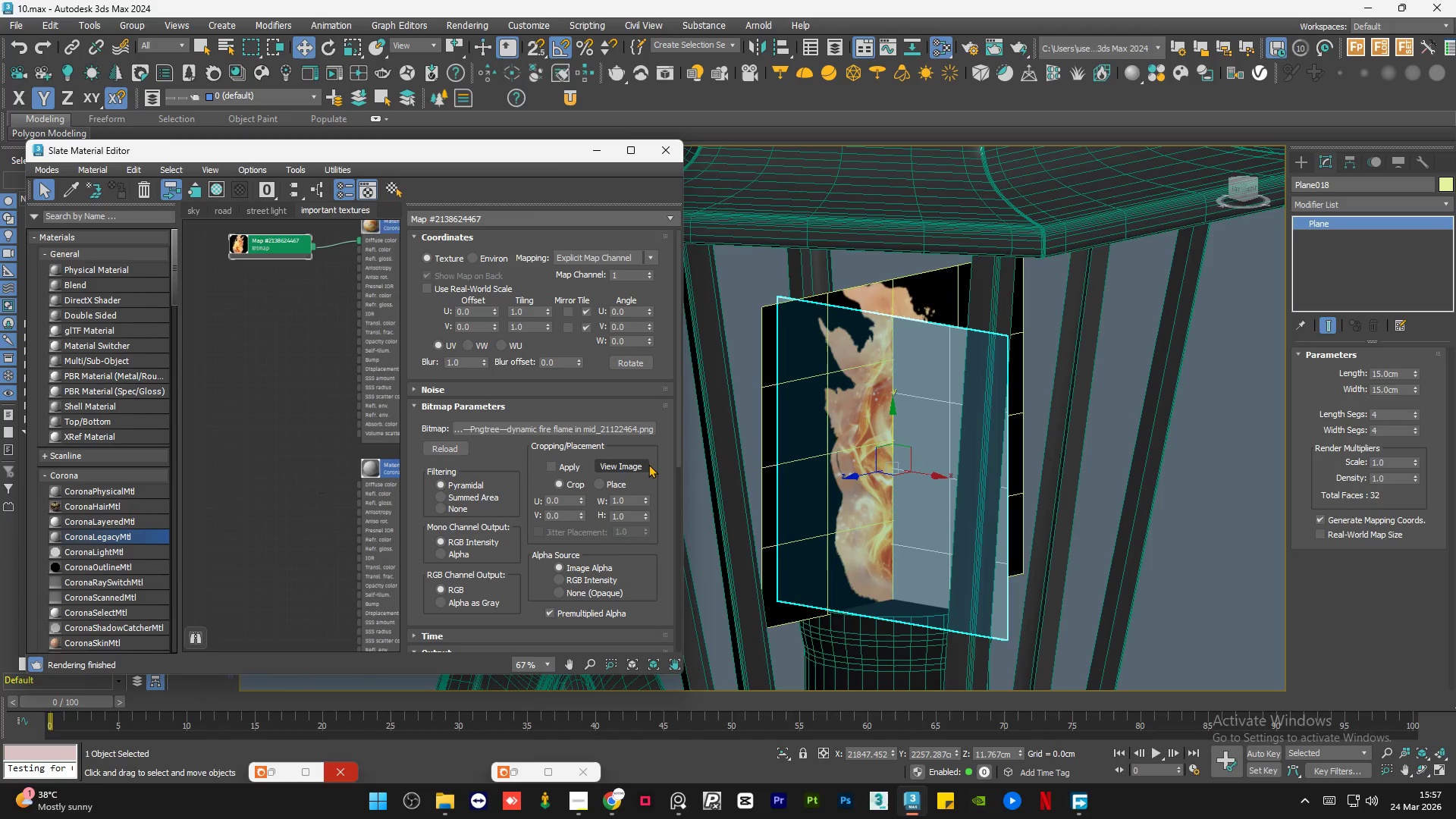 
left_click([645, 464])
 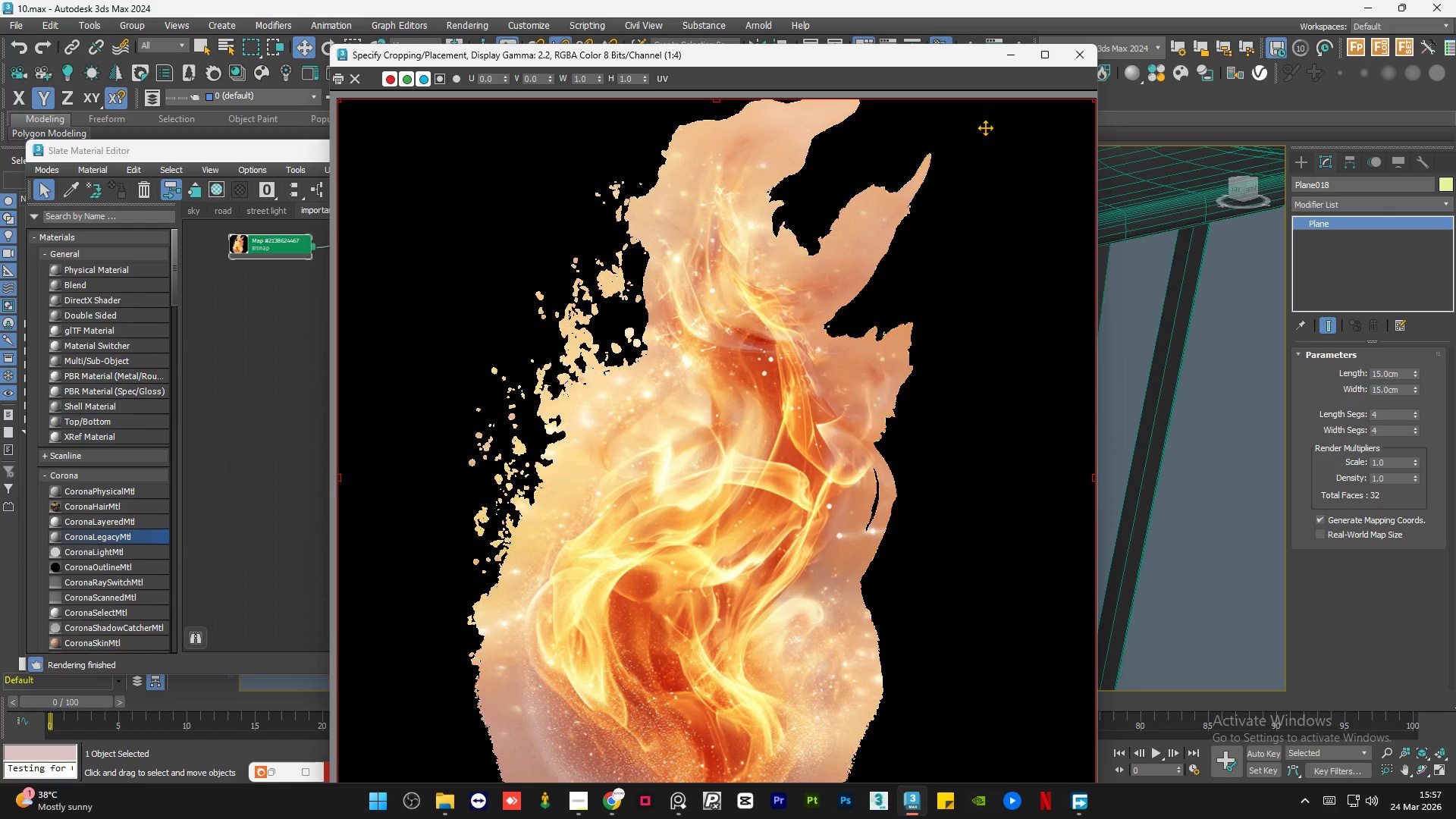 
scroll: coordinate [791, 281], scroll_direction: down, amount: 1.0
 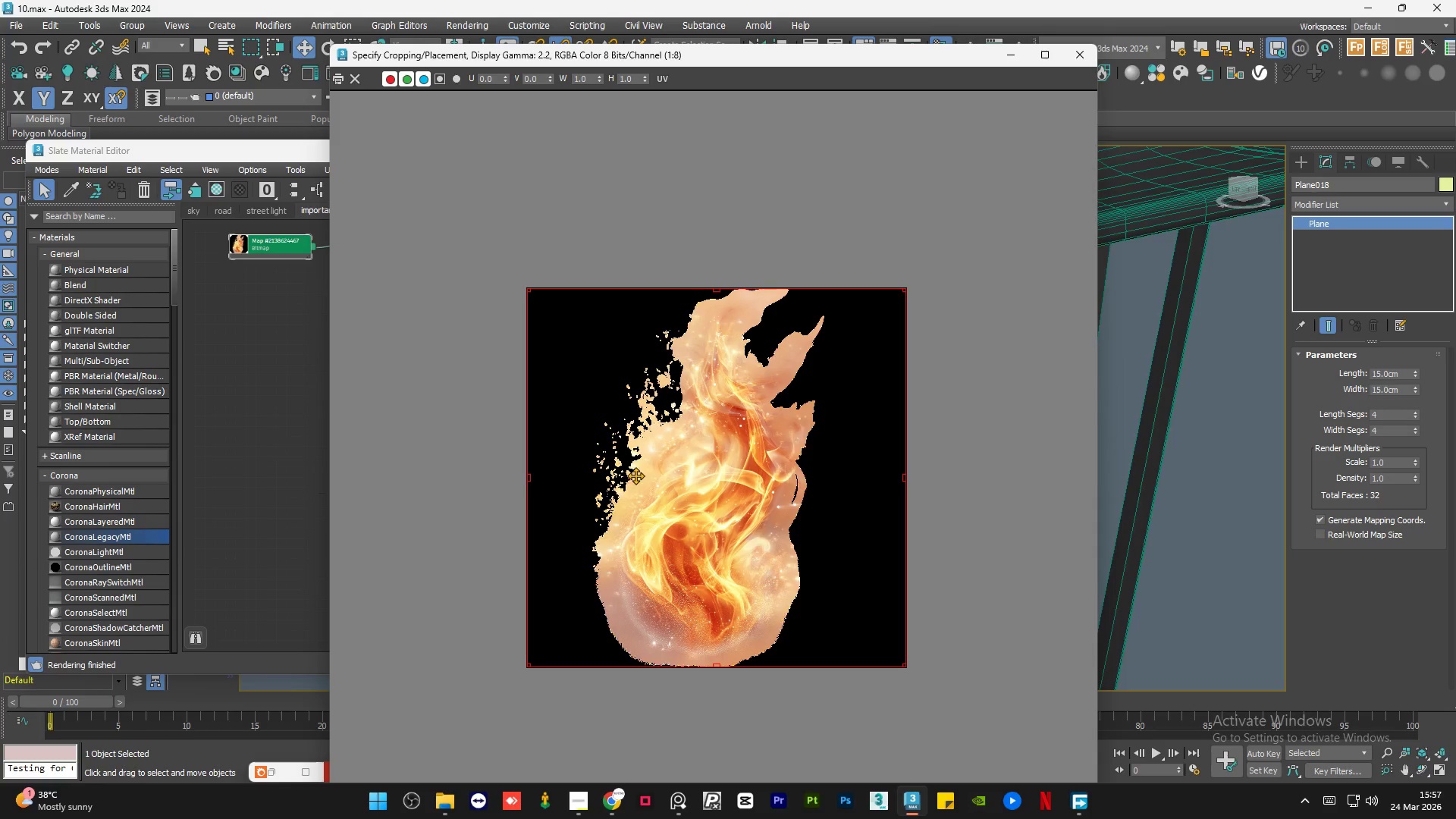 
scroll: coordinate [635, 476], scroll_direction: up, amount: 1.0
 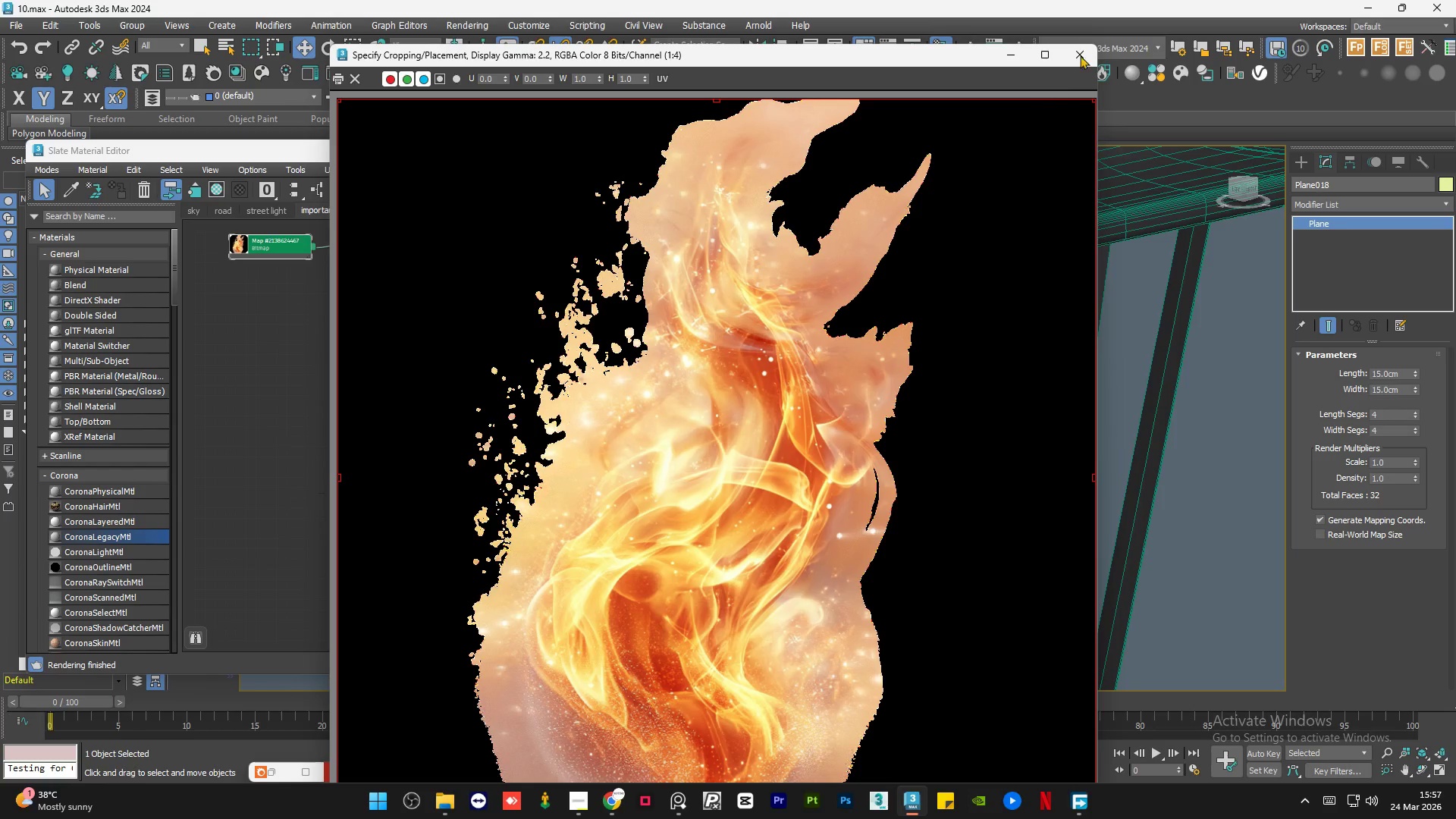 
left_click([1084, 46])
 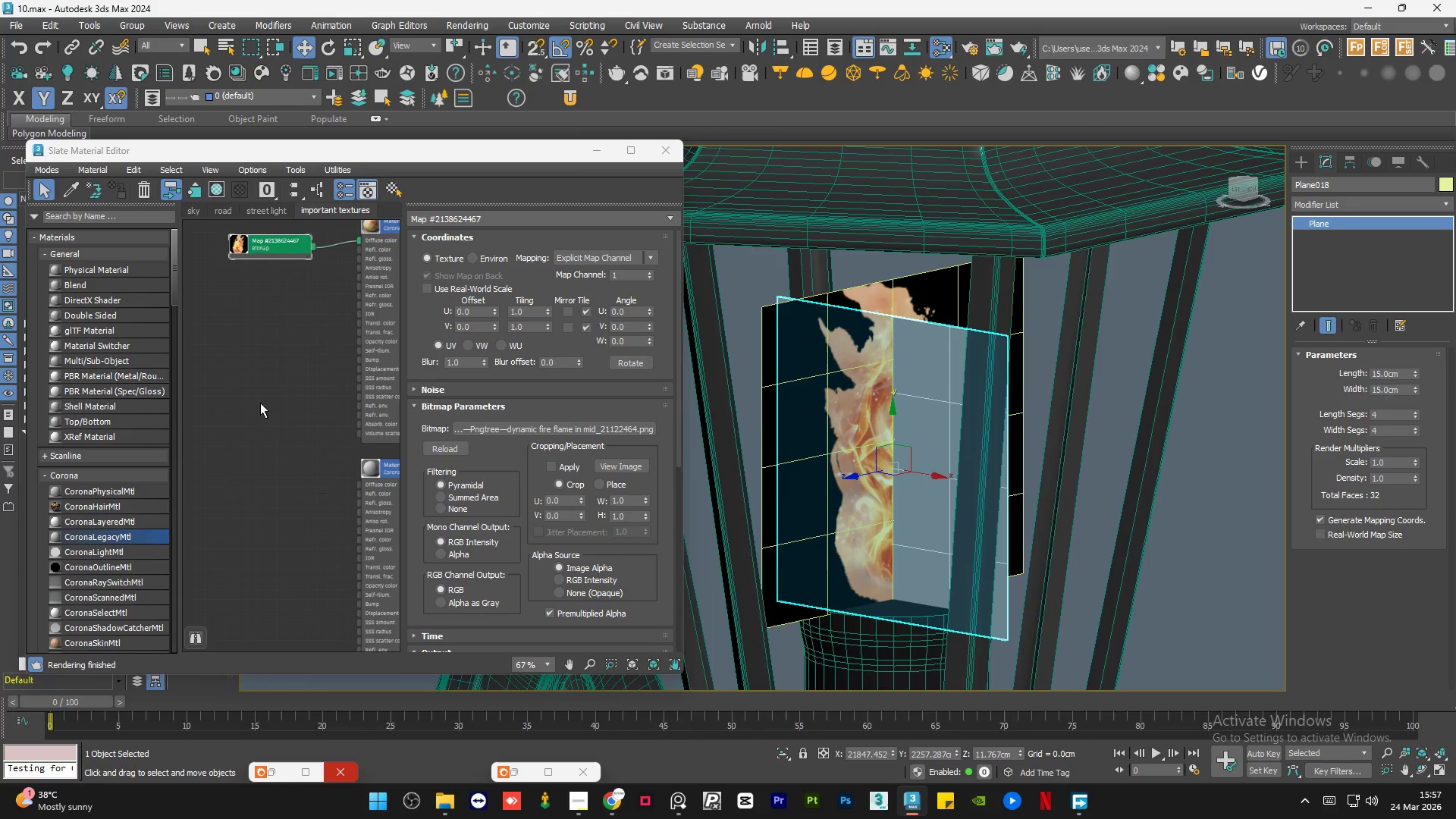 
double_click([260, 403])
 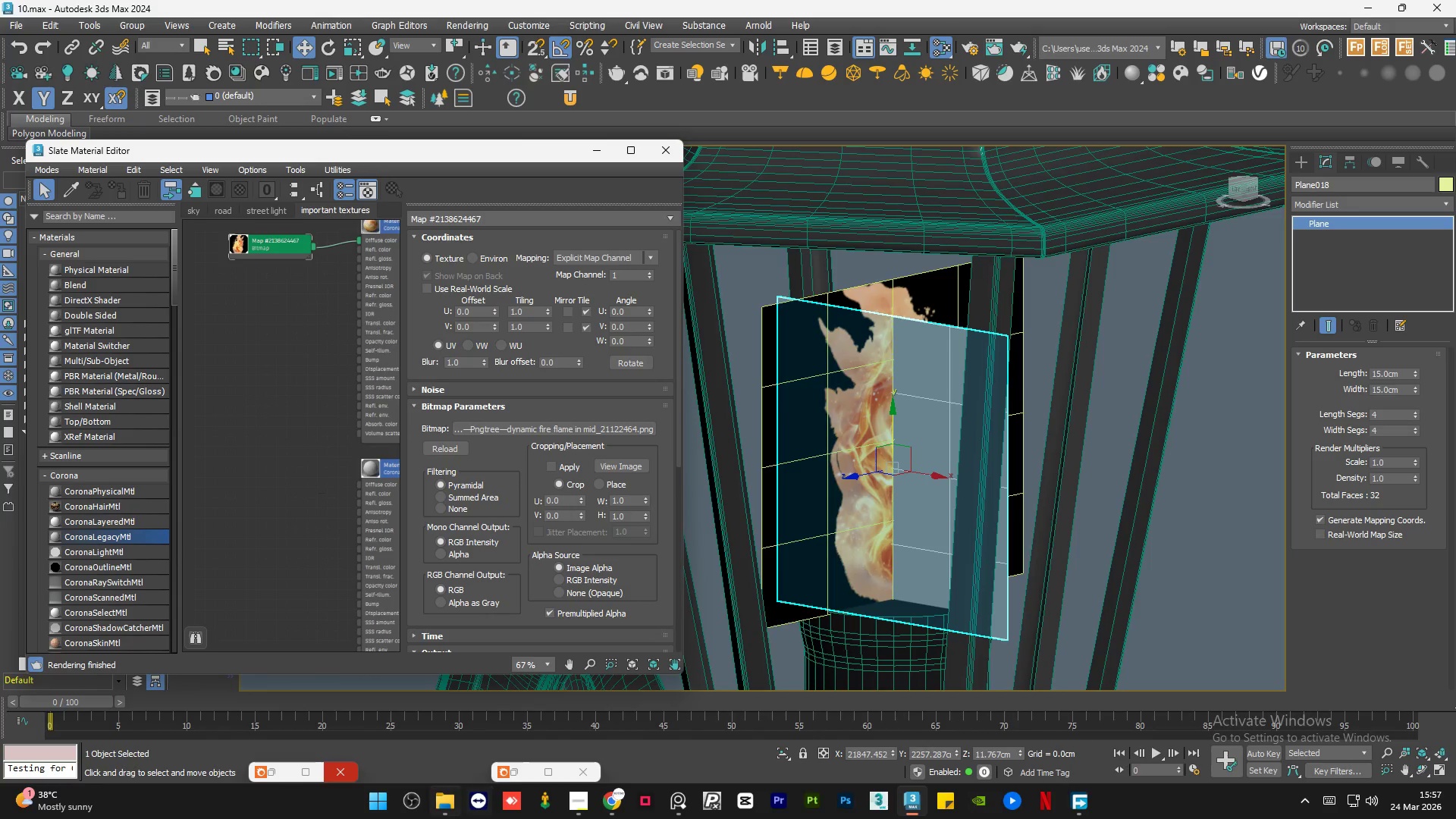 
left_click([457, 818])
 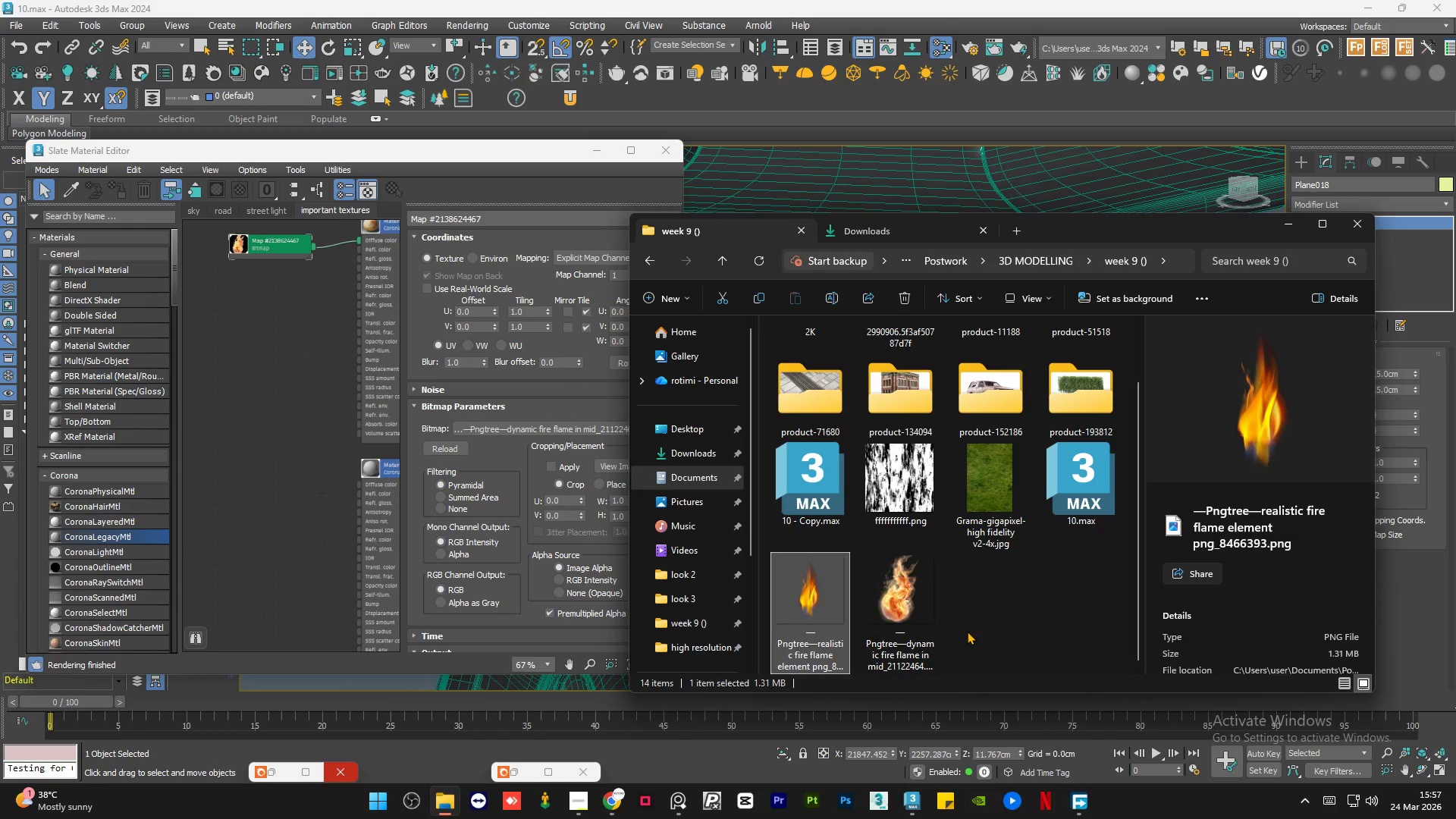 
double_click([868, 598])
 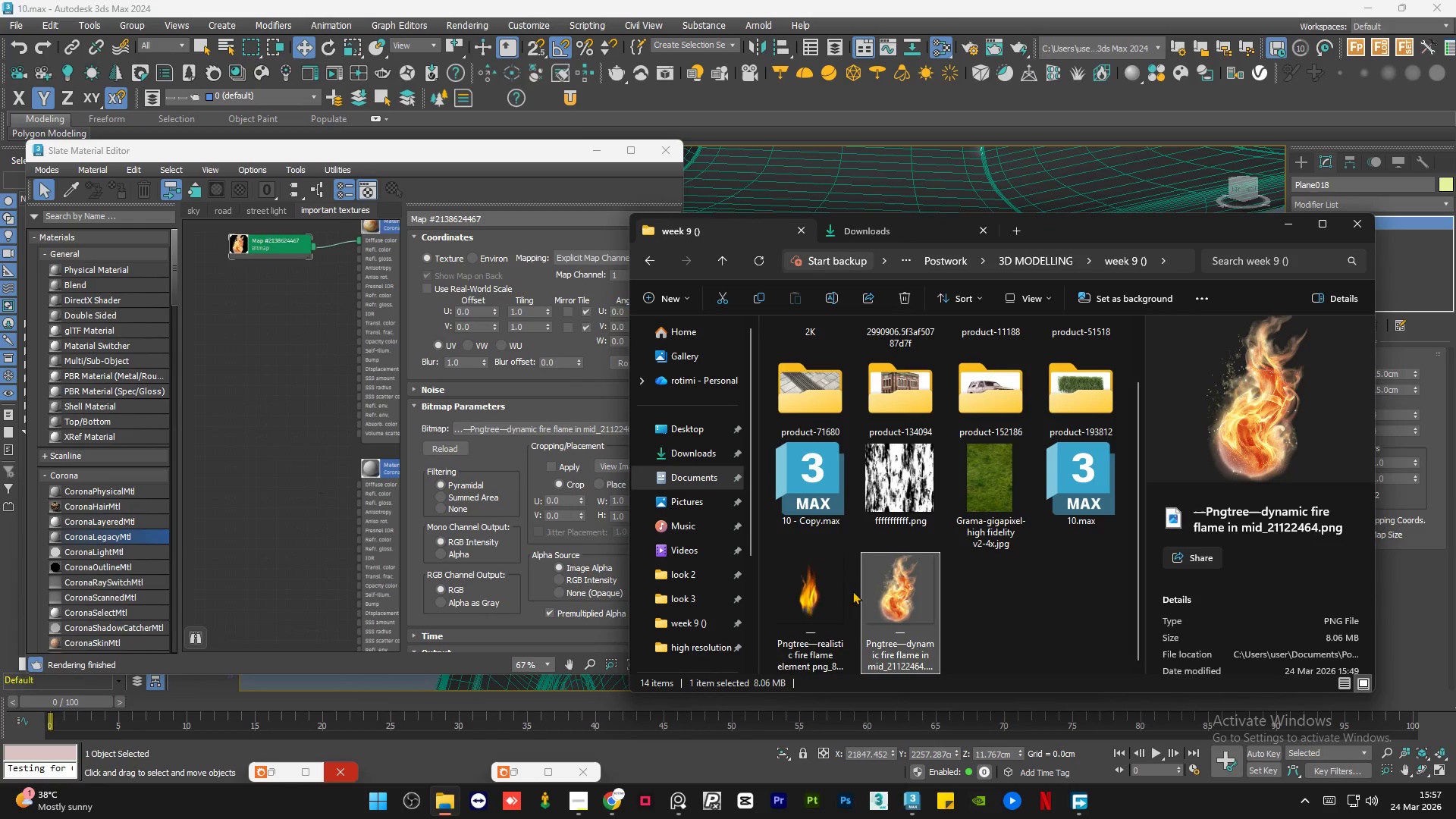 
left_click([824, 591])
 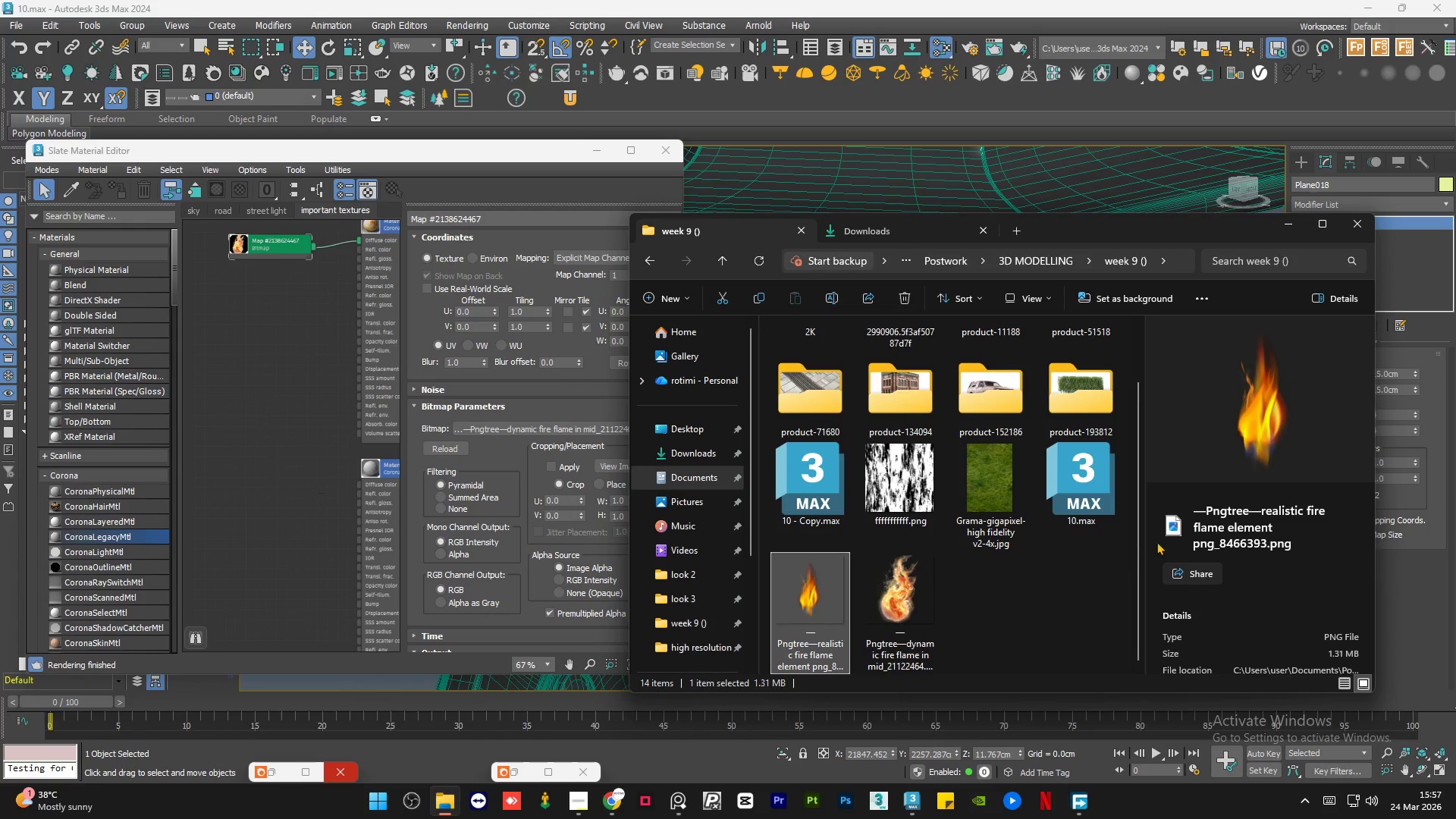 
scroll: coordinate [1194, 538], scroll_direction: down, amount: 5.0
 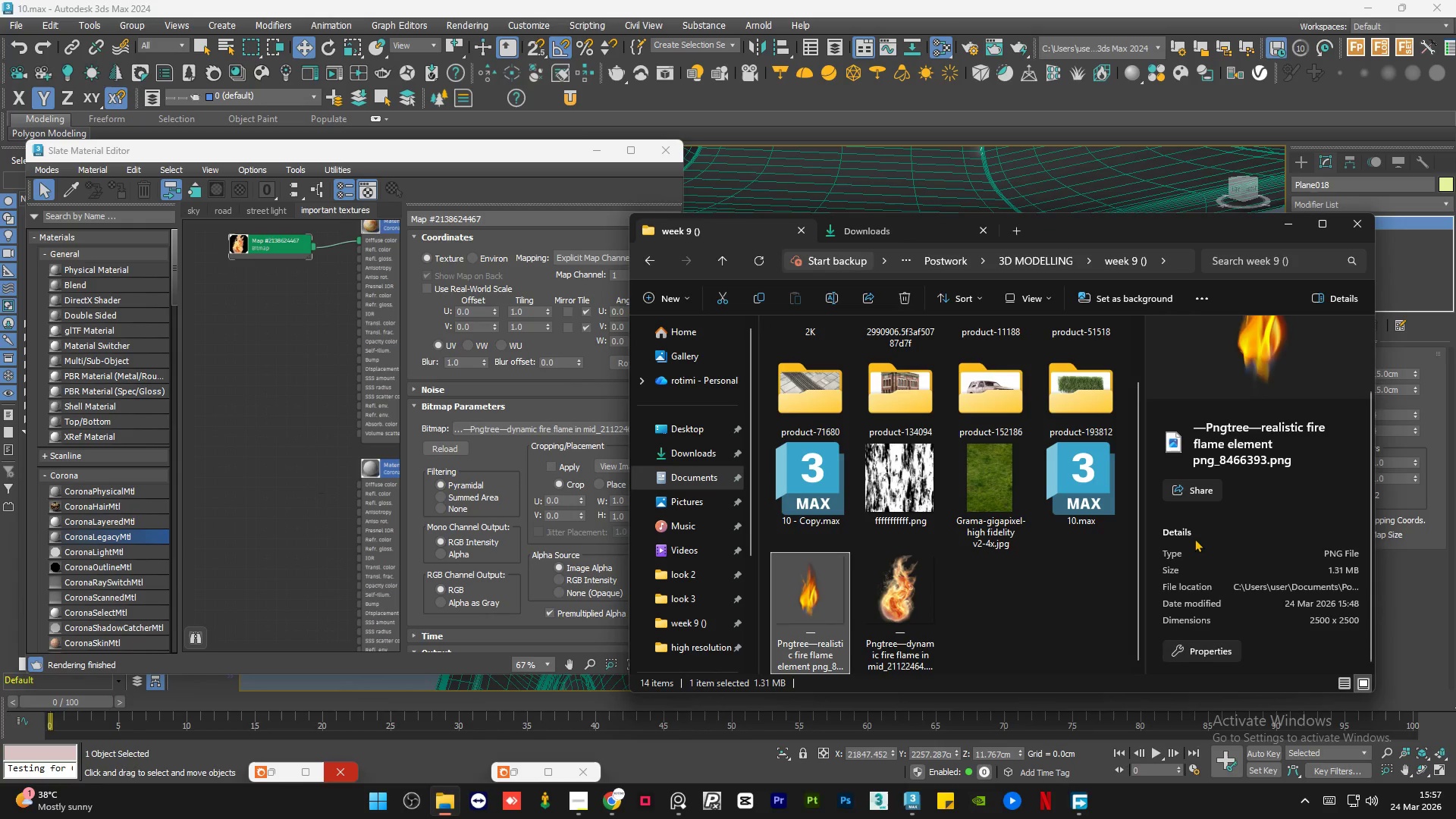 
scroll: coordinate [1194, 538], scroll_direction: up, amount: 5.0
 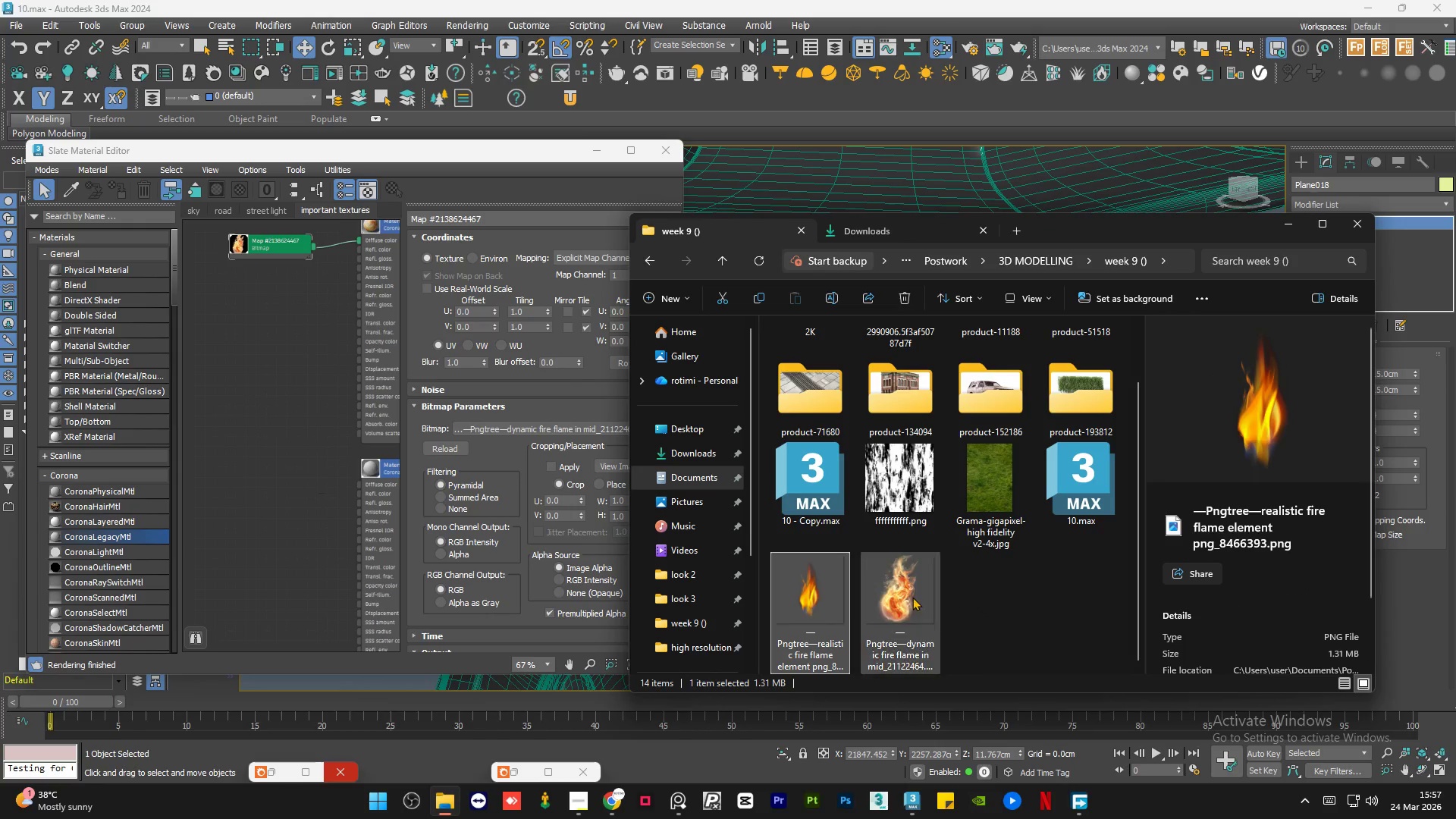 
left_click([896, 596])
 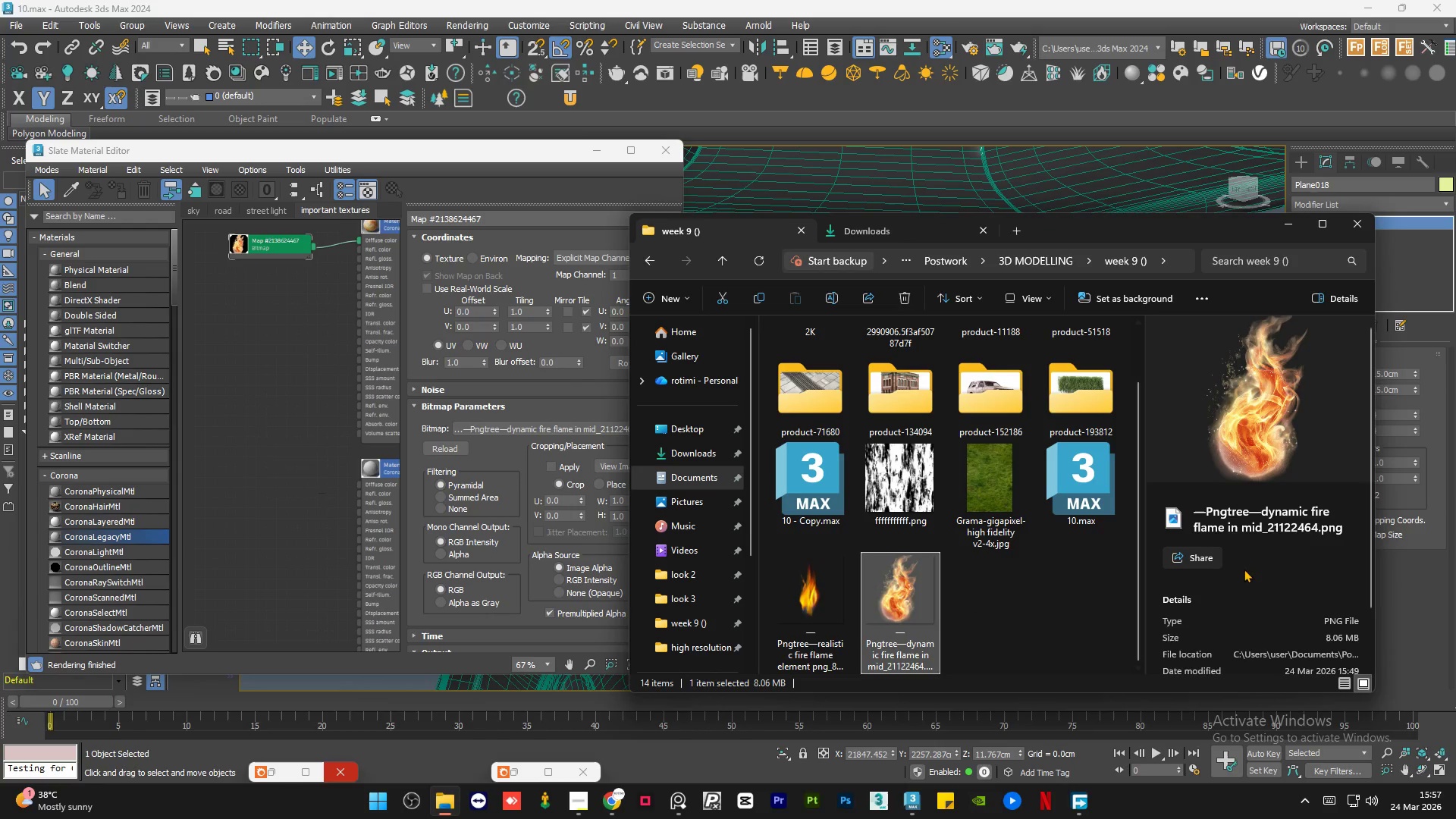 
scroll: coordinate [1262, 565], scroll_direction: down, amount: 4.0
 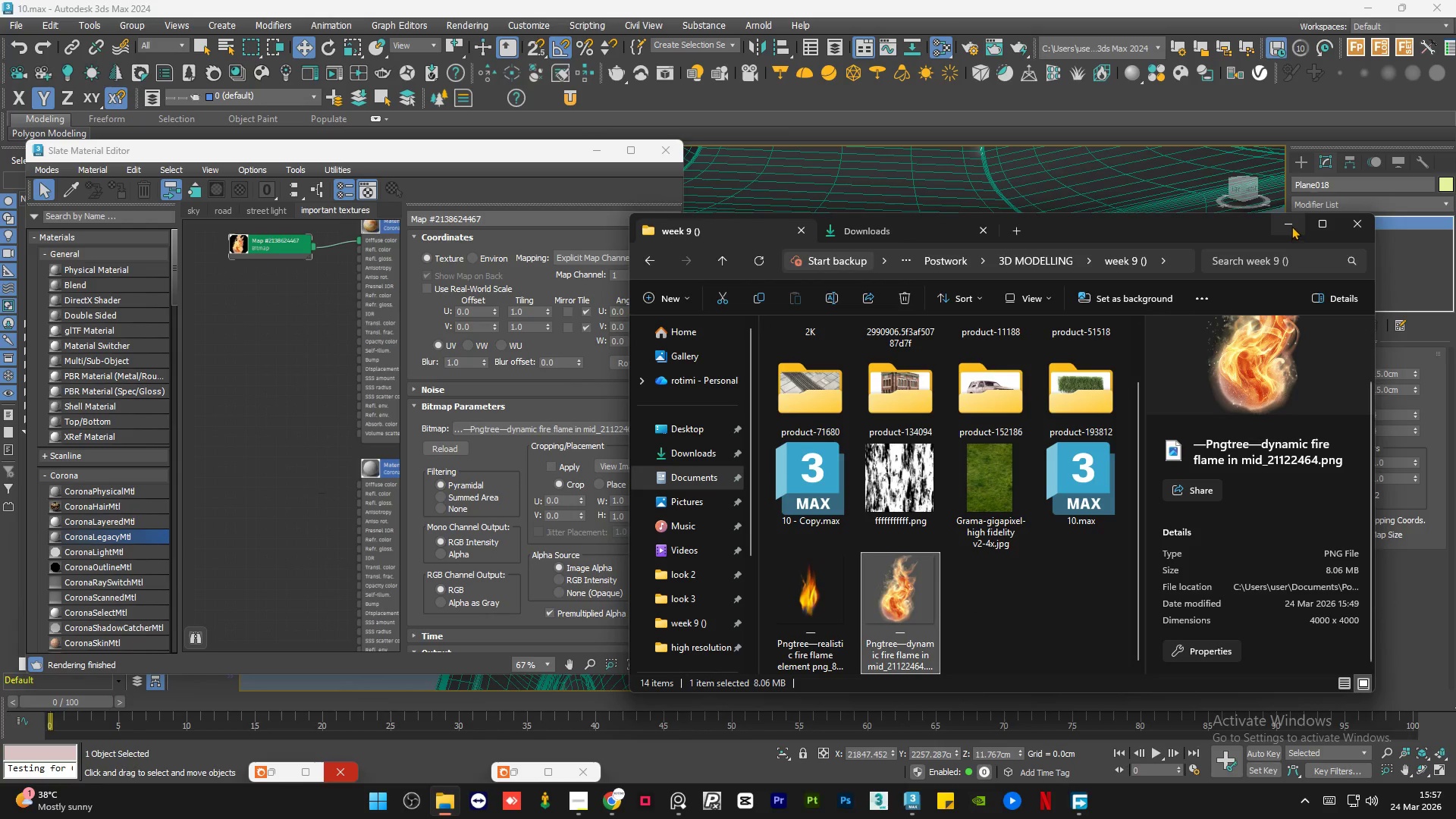 
left_click([1291, 226])
 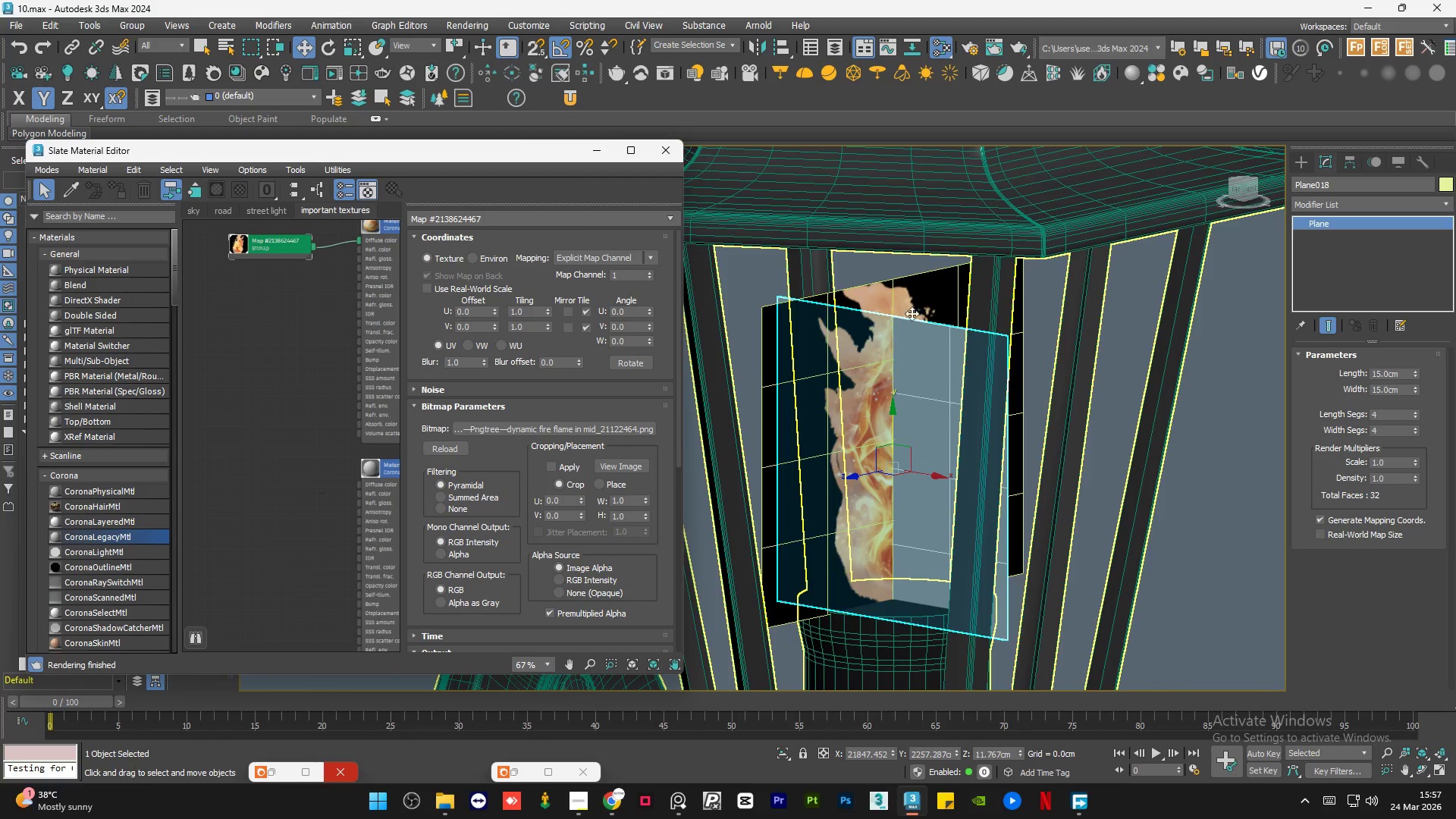 
left_click([911, 300])
 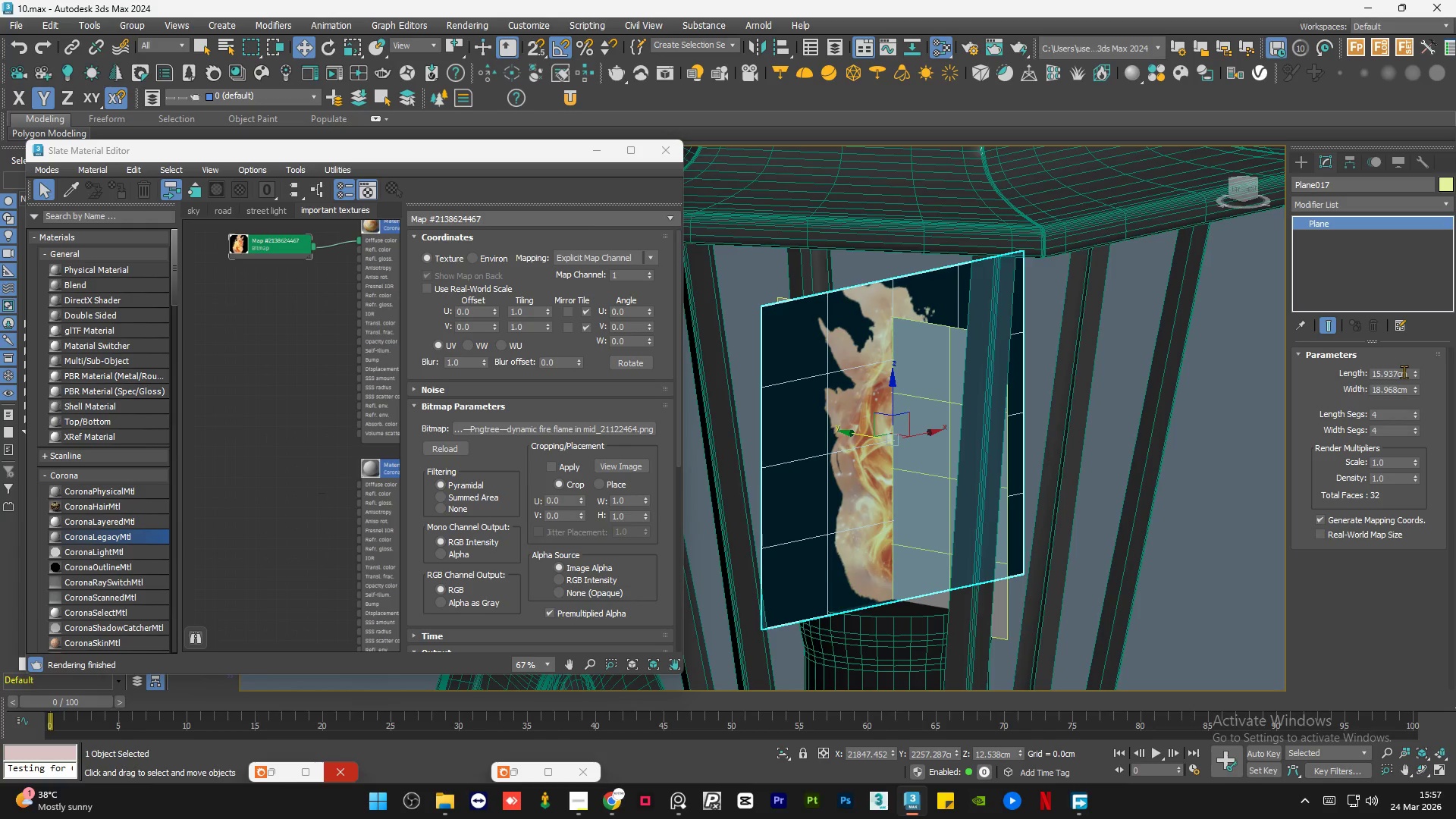 
double_click([1404, 372])
 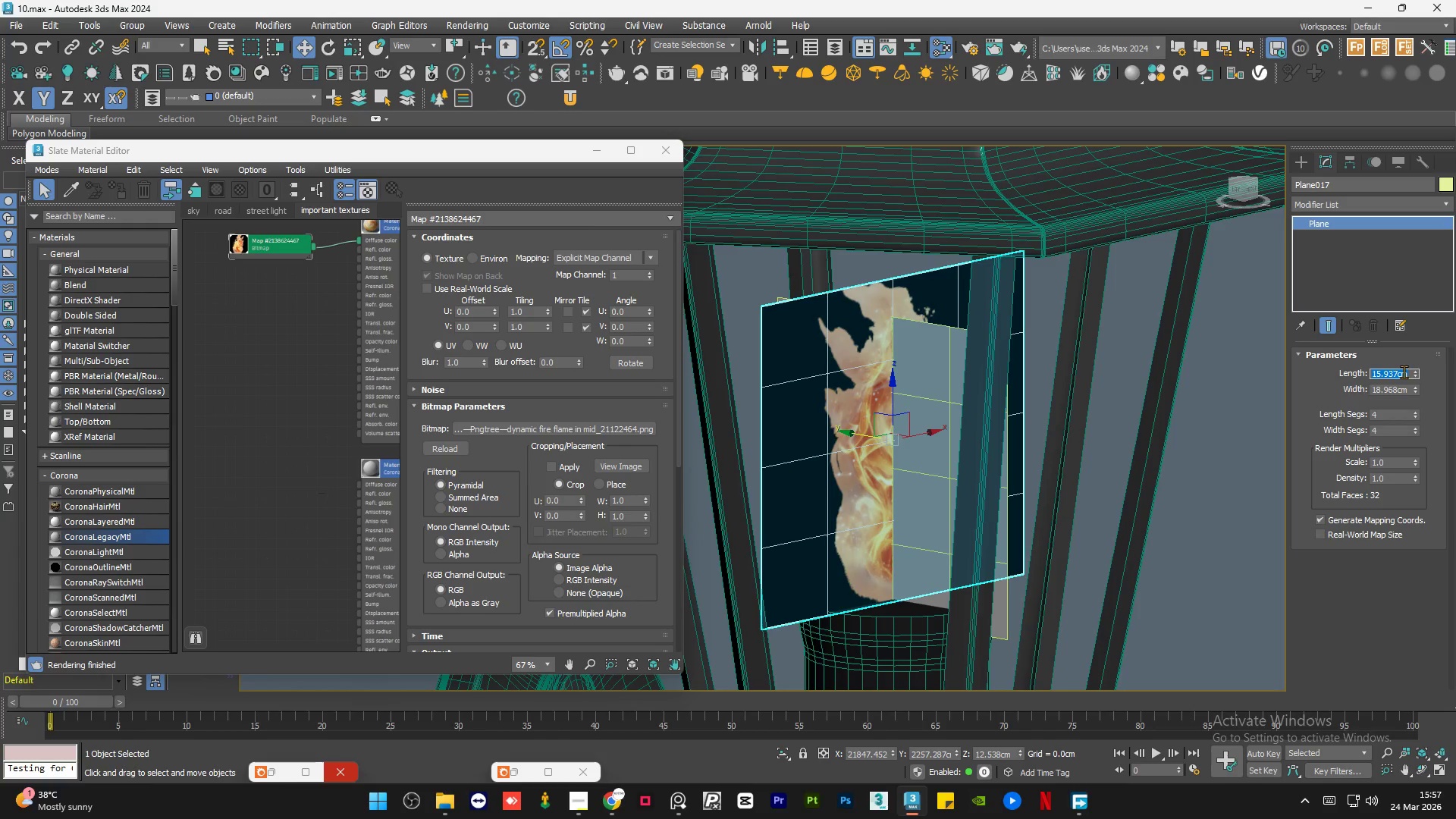 
key(Numpad1)
 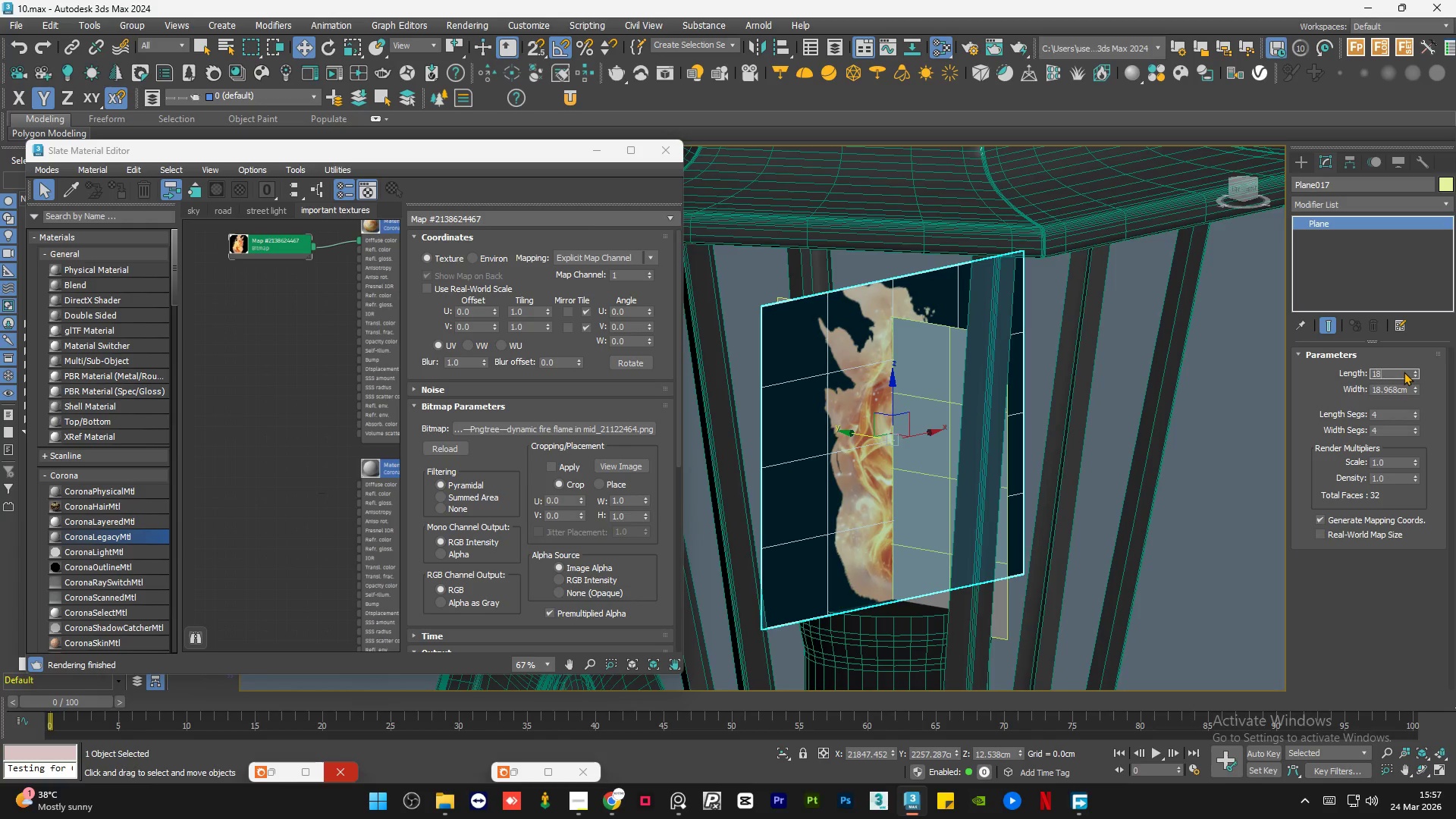 
key(Numpad8)
 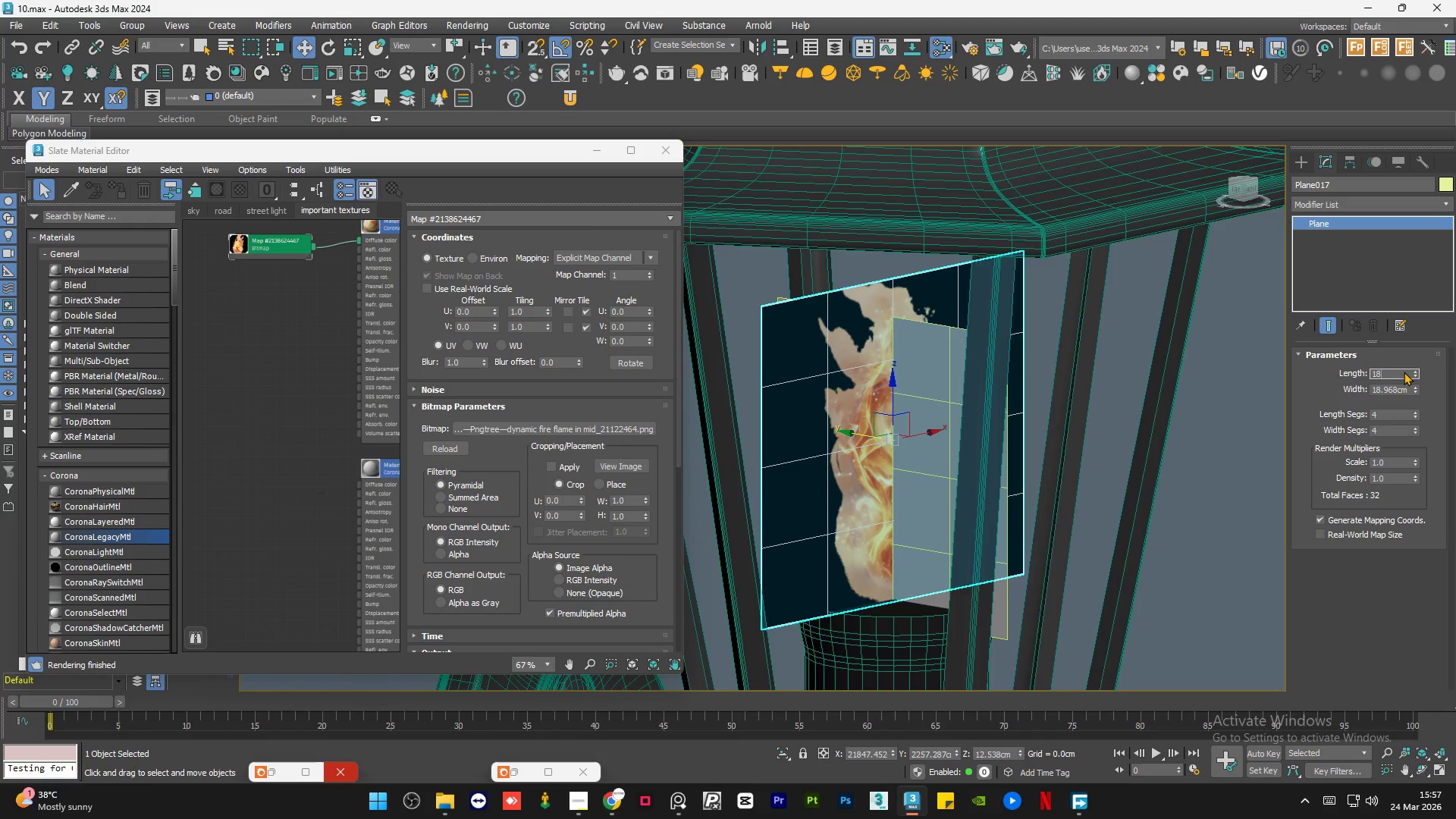 
key(NumpadEnter)
 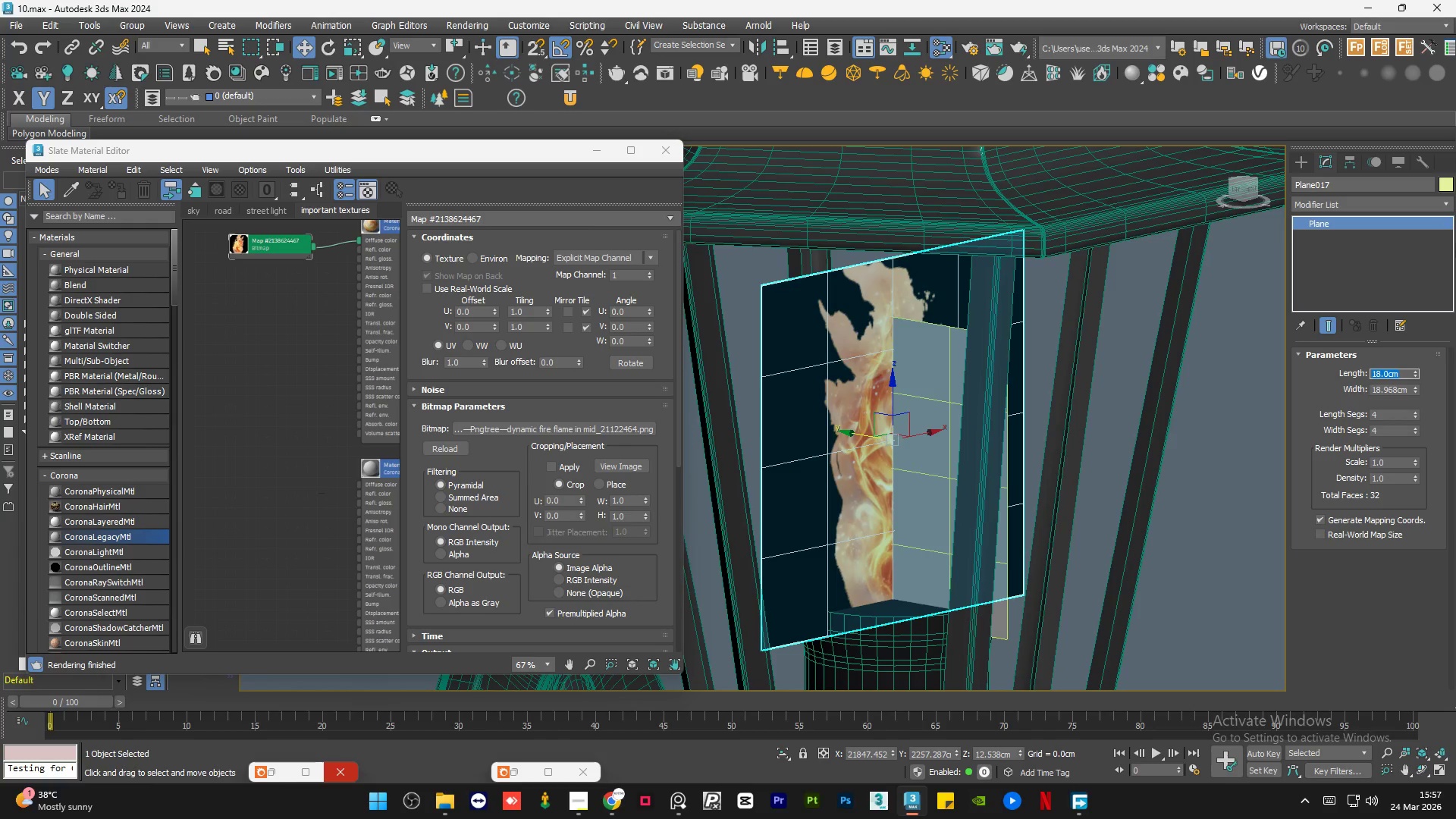 
key(Numpad1)
 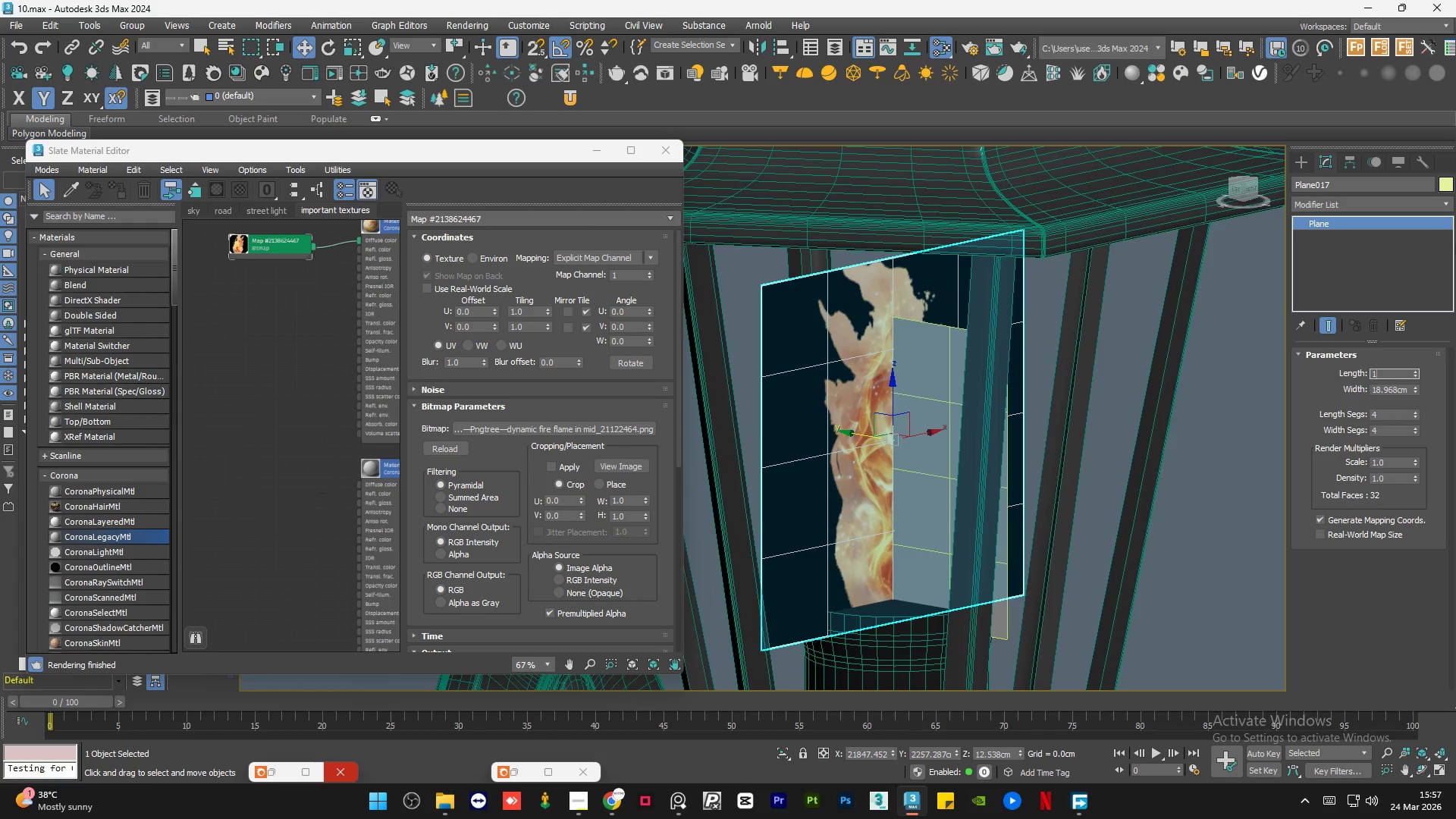 
key(Numpad5)
 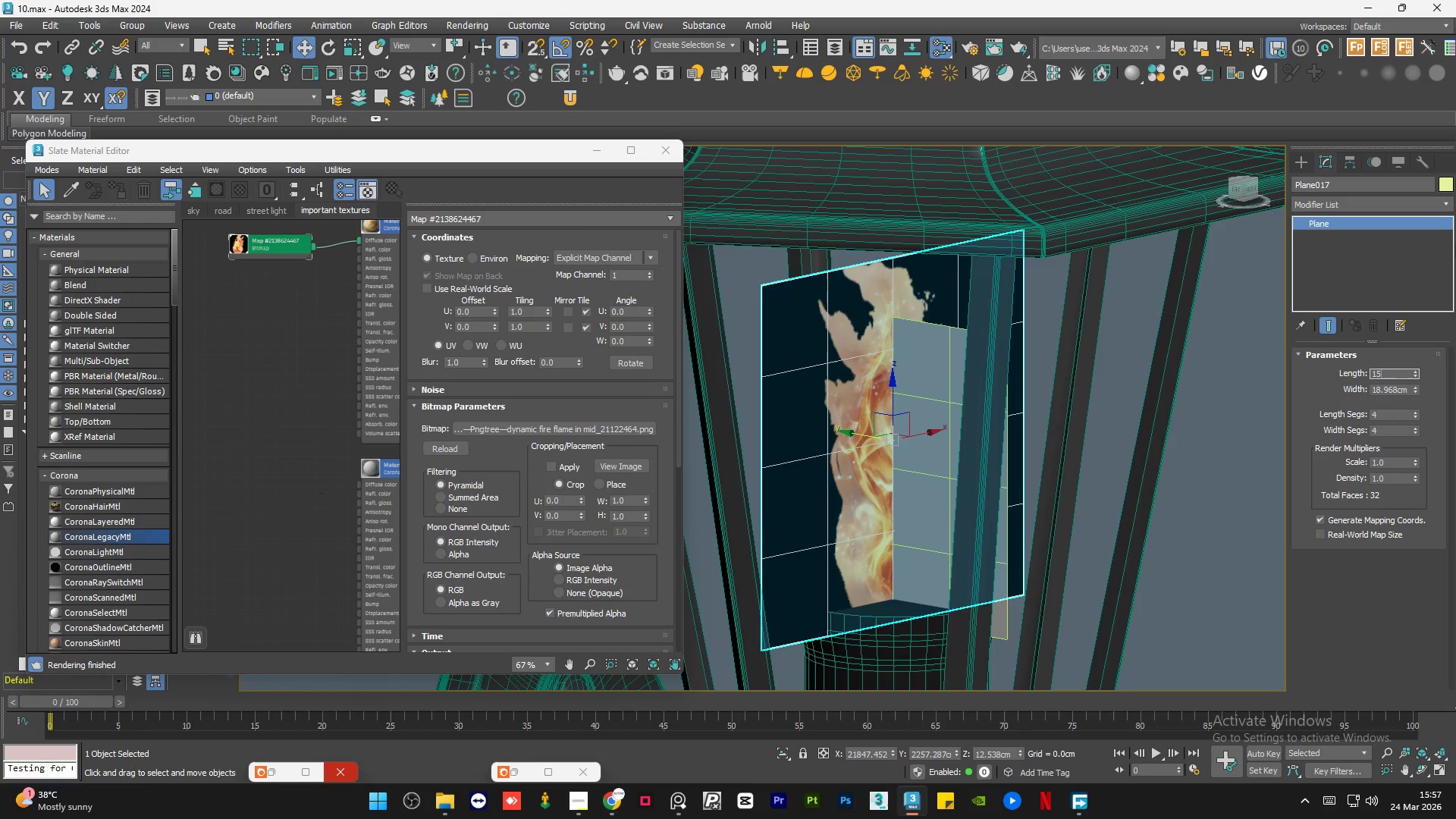 
key(NumpadEnter)
 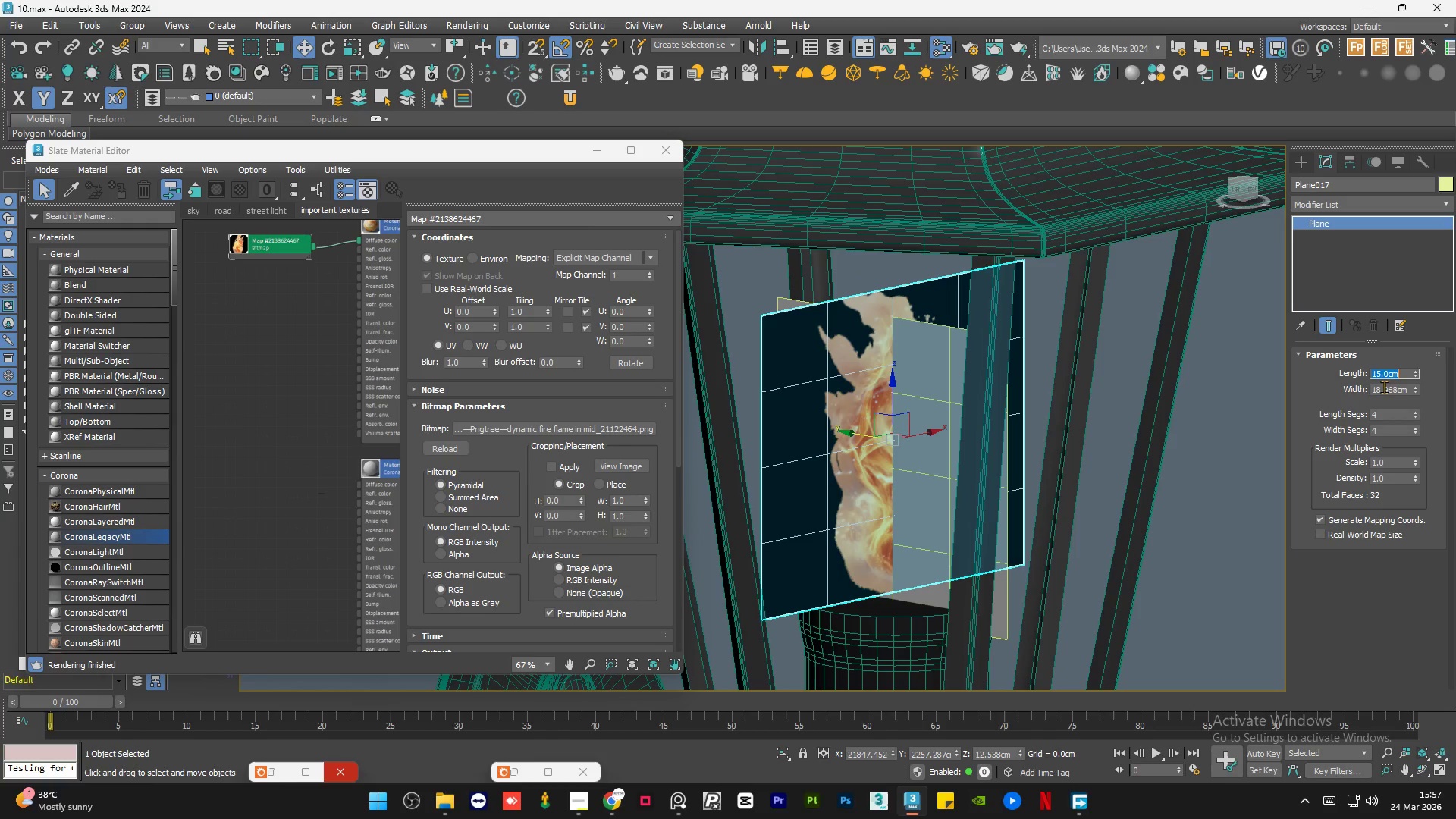 
double_click([1388, 388])
 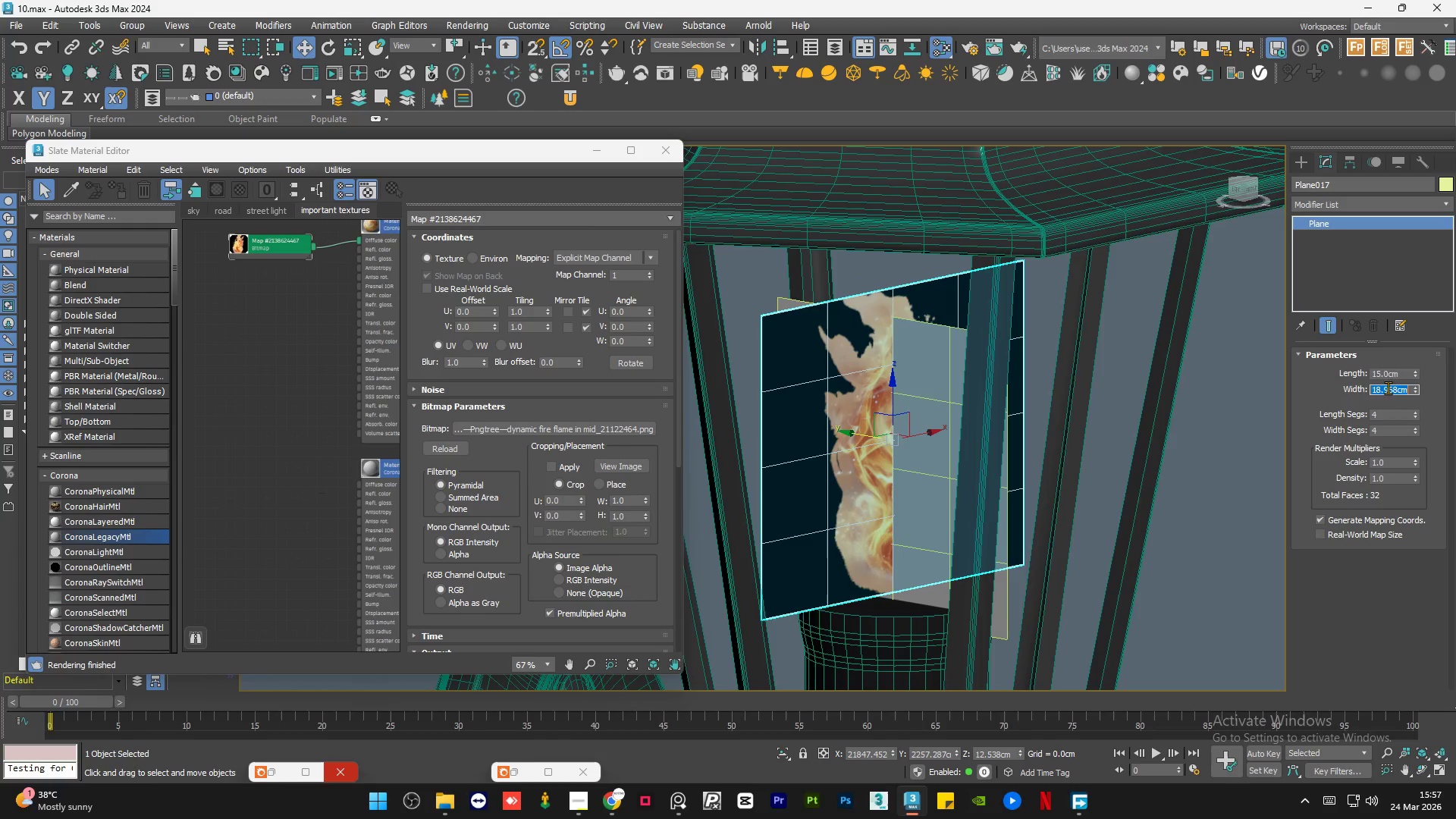 
key(Numpad1)
 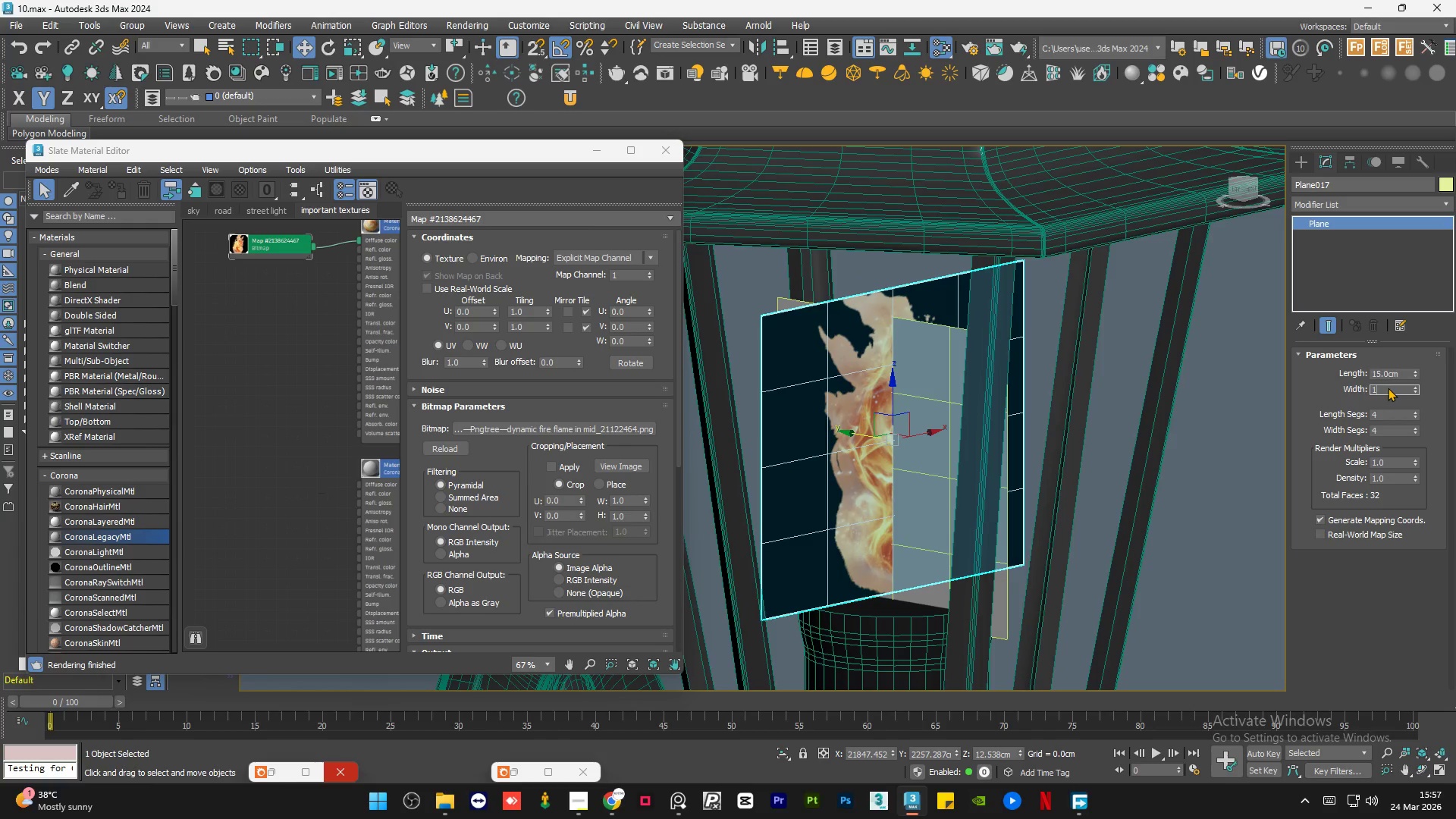 
key(Numpad5)
 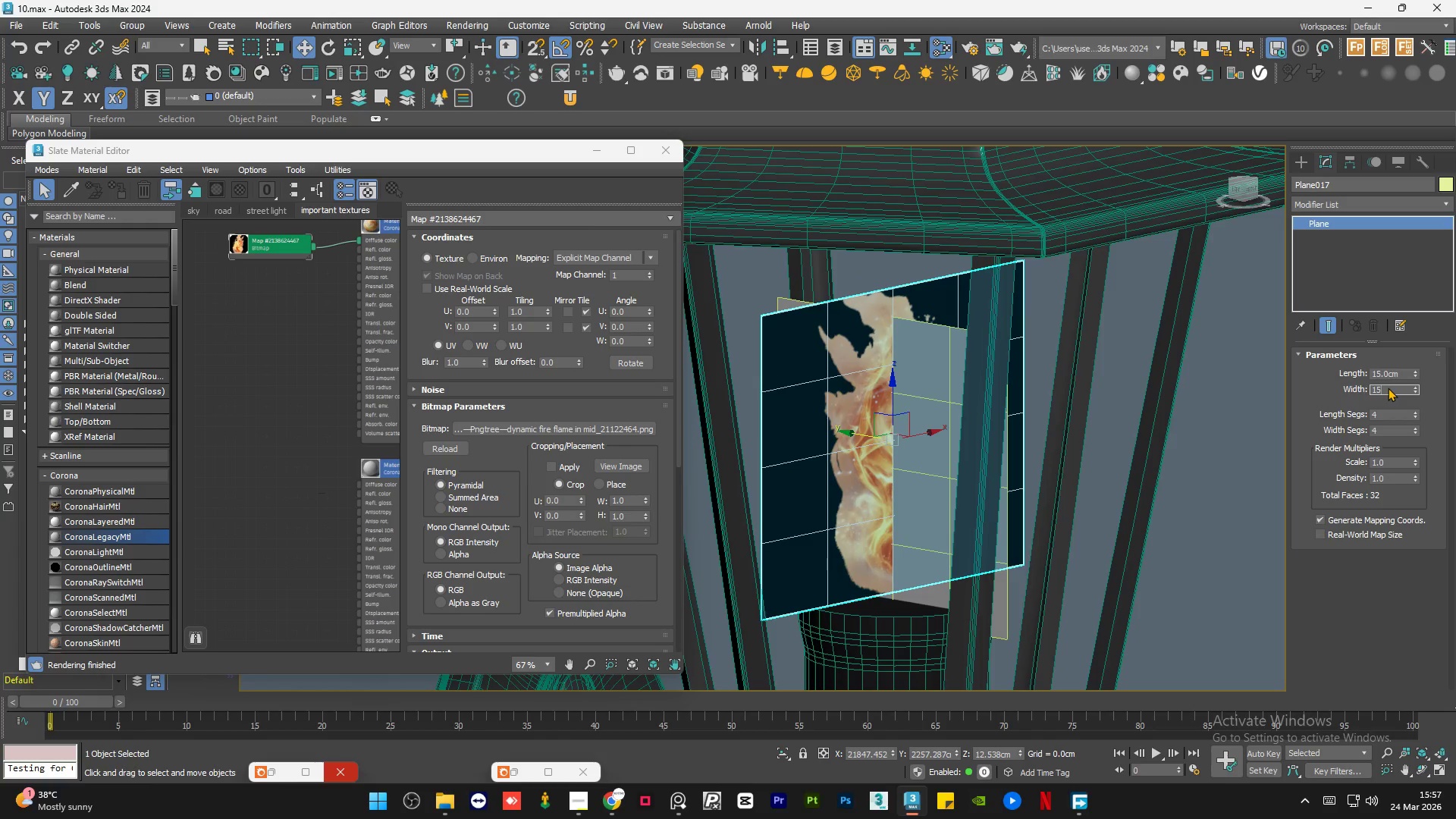 
key(NumpadEnter)
 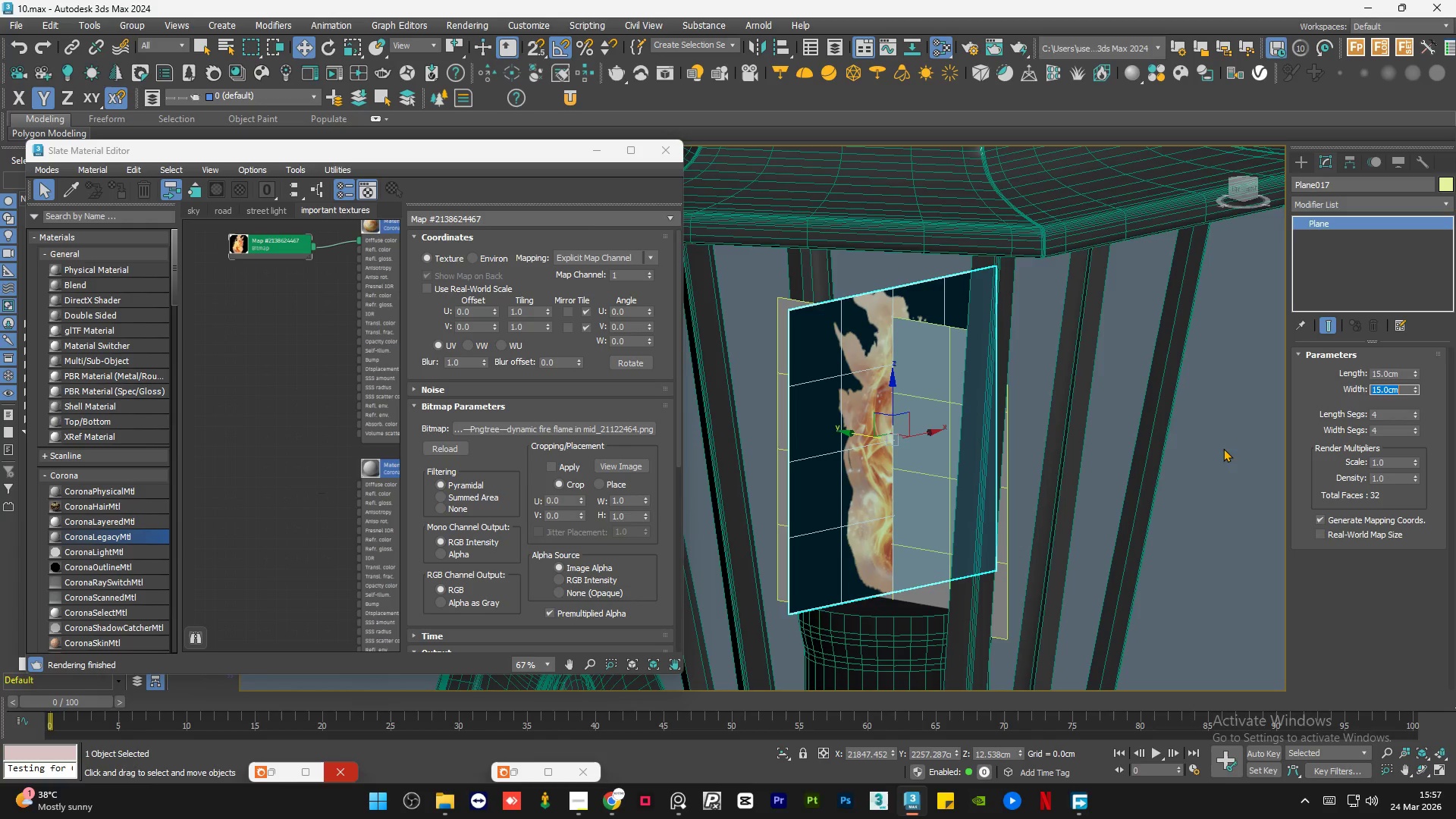 
hold_key(key=AltLeft, duration=0.69)
 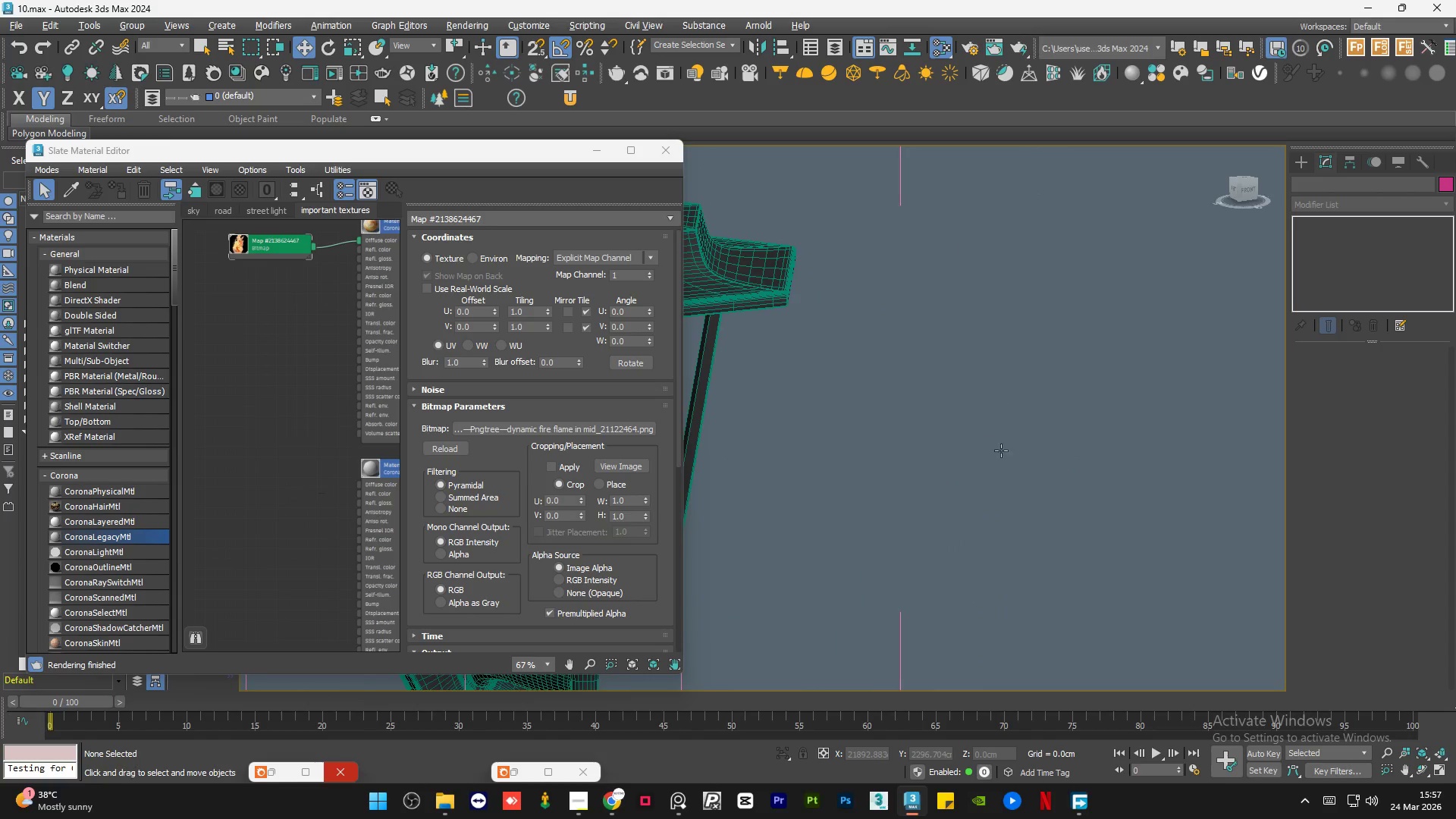 
scroll: coordinate [1039, 425], scroll_direction: down, amount: 2.0
 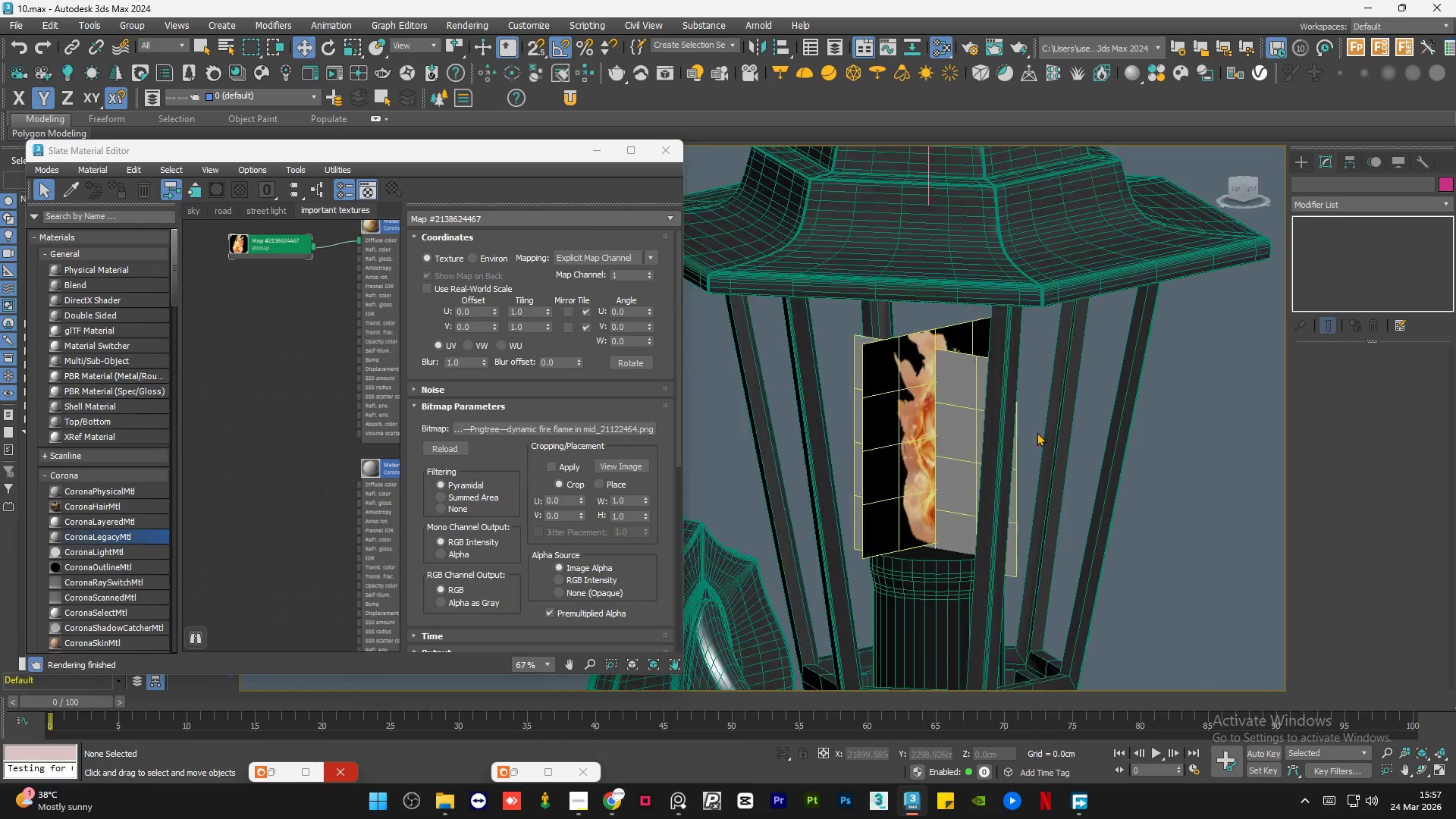 
hold_key(key=AltLeft, duration=0.67)
 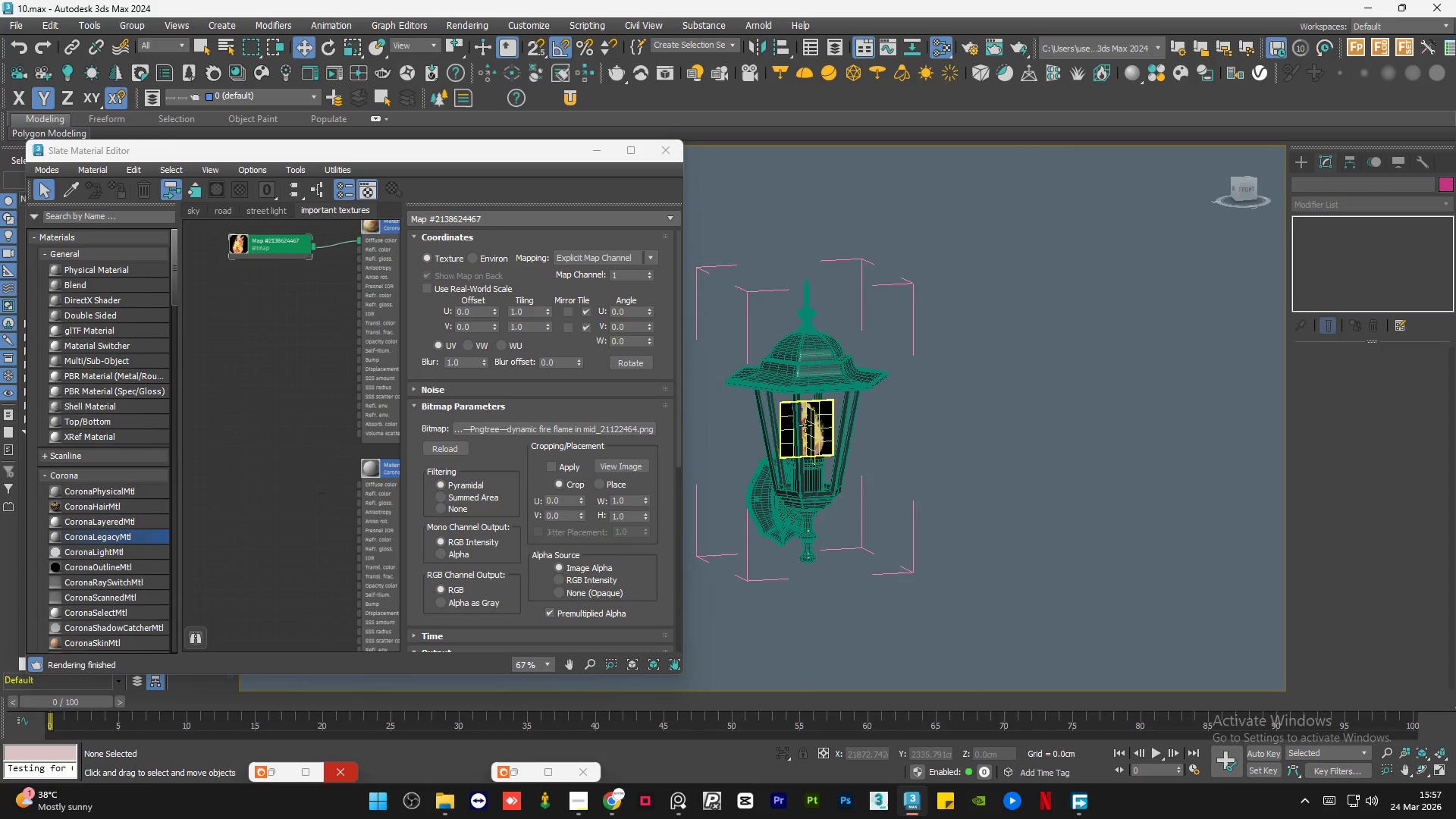 
scroll: coordinate [1031, 459], scroll_direction: down, amount: 3.0
 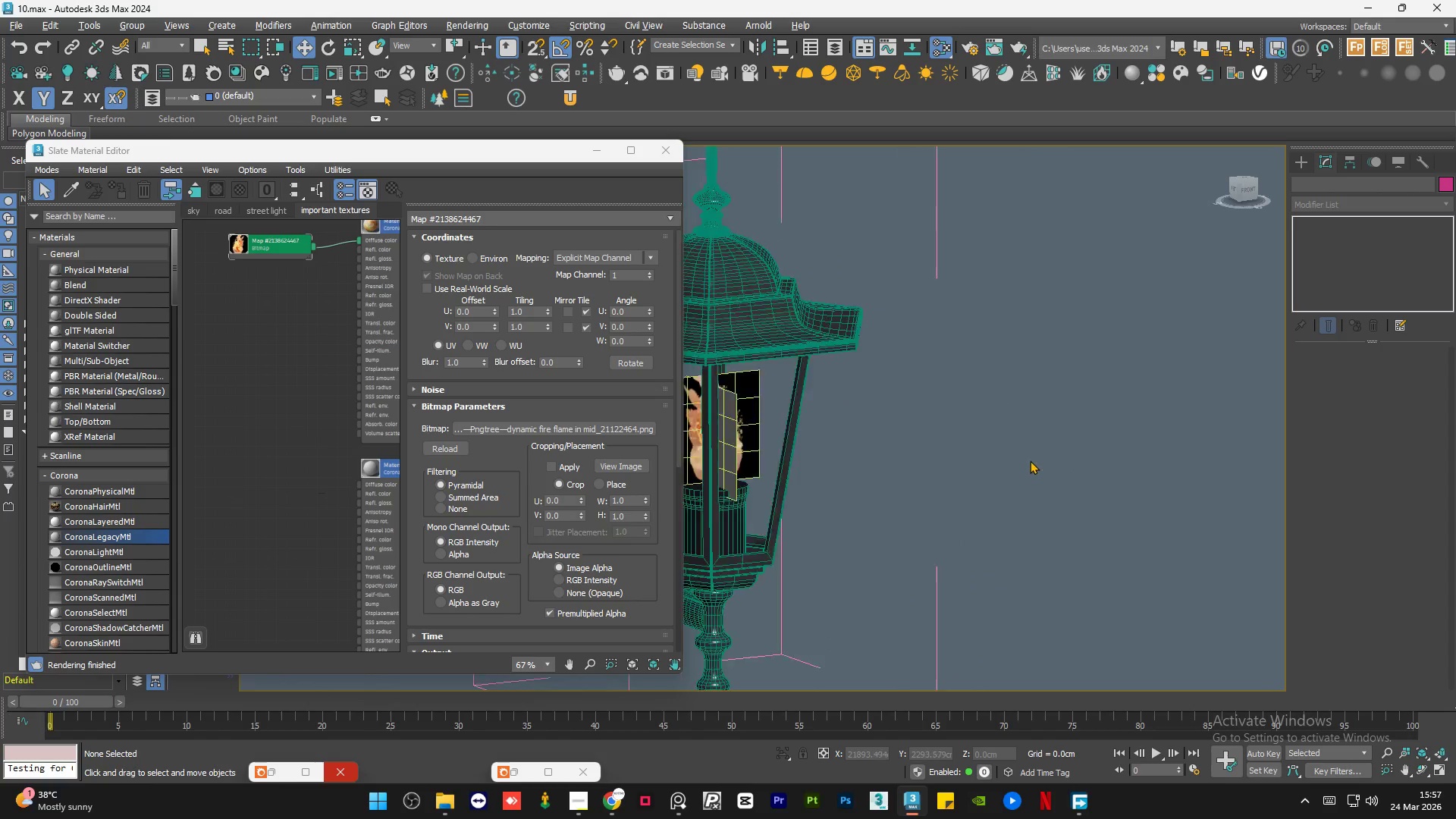 
scroll: coordinate [805, 425], scroll_direction: up, amount: 5.0
 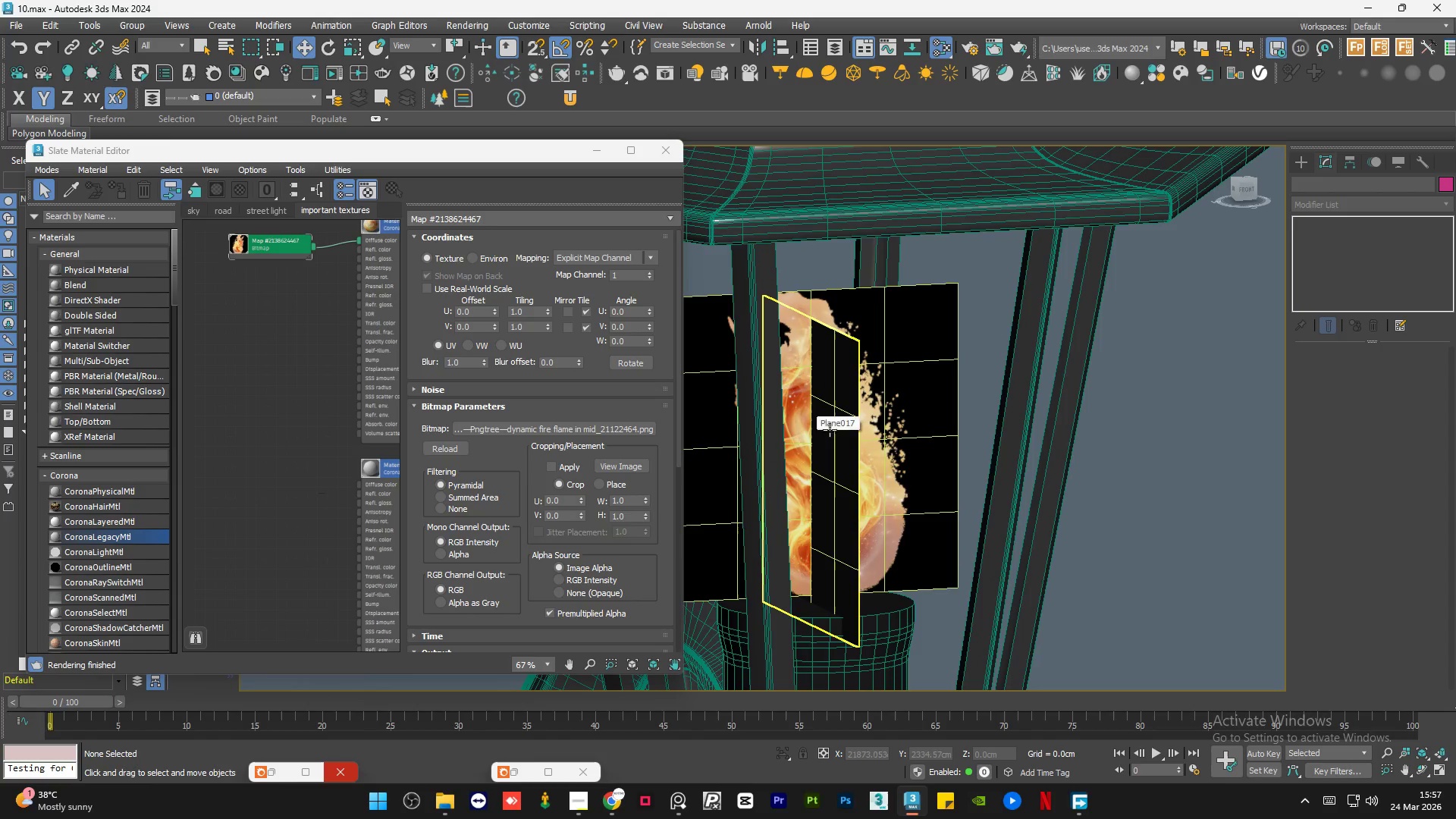 
left_click([830, 430])
 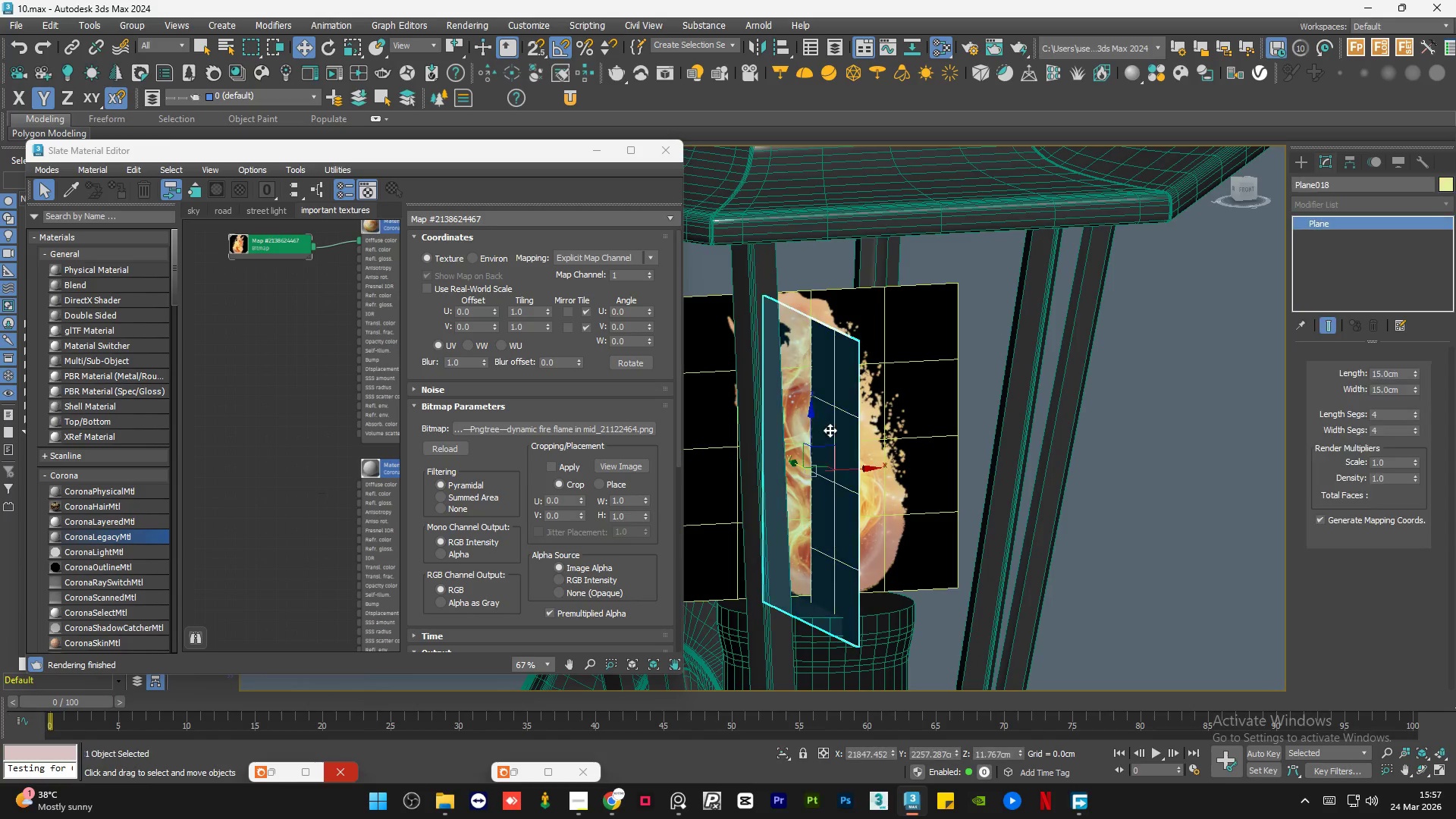 
hold_key(key=AltLeft, duration=1.31)
 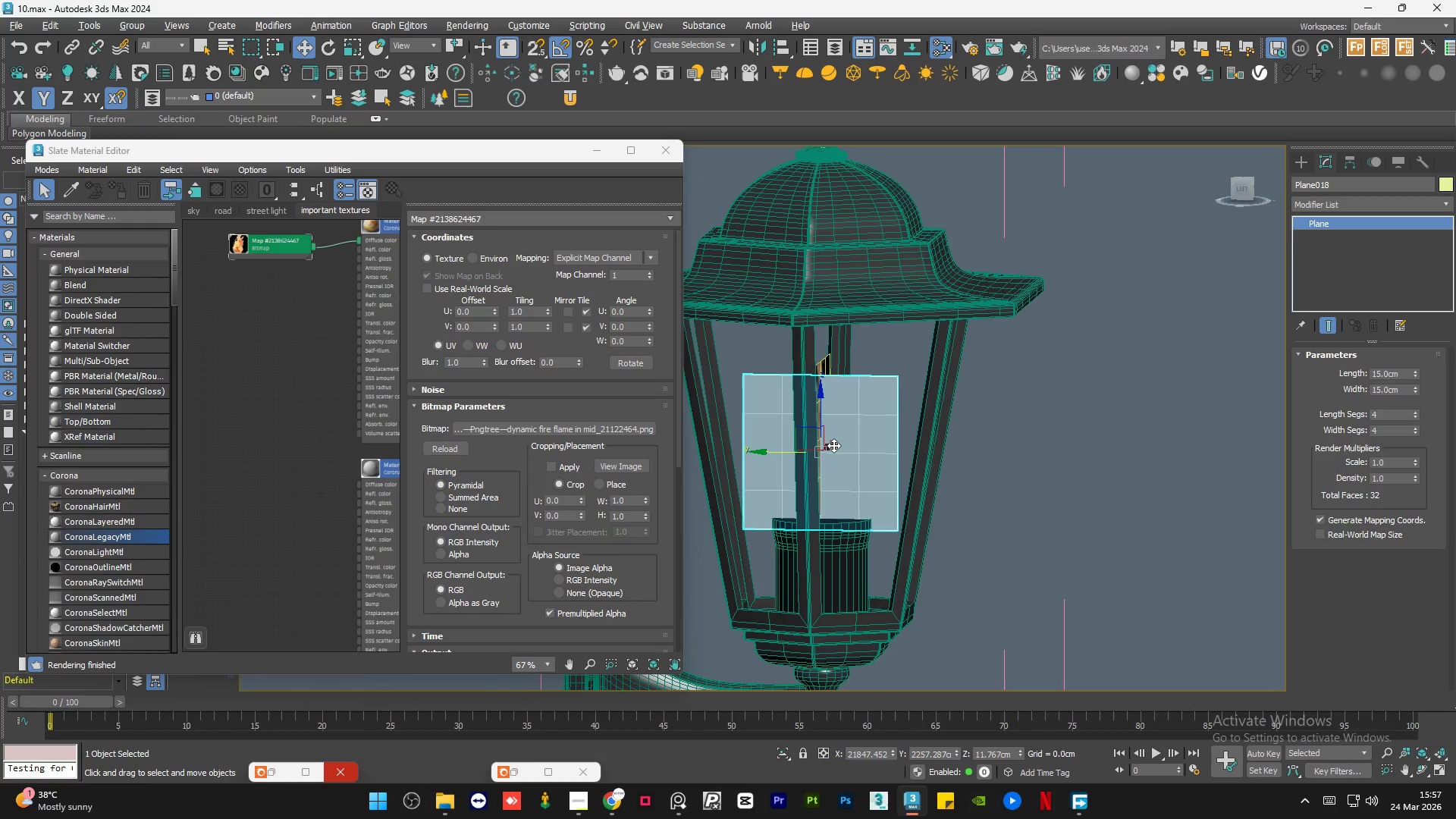 
scroll: coordinate [830, 430], scroll_direction: down, amount: 2.0
 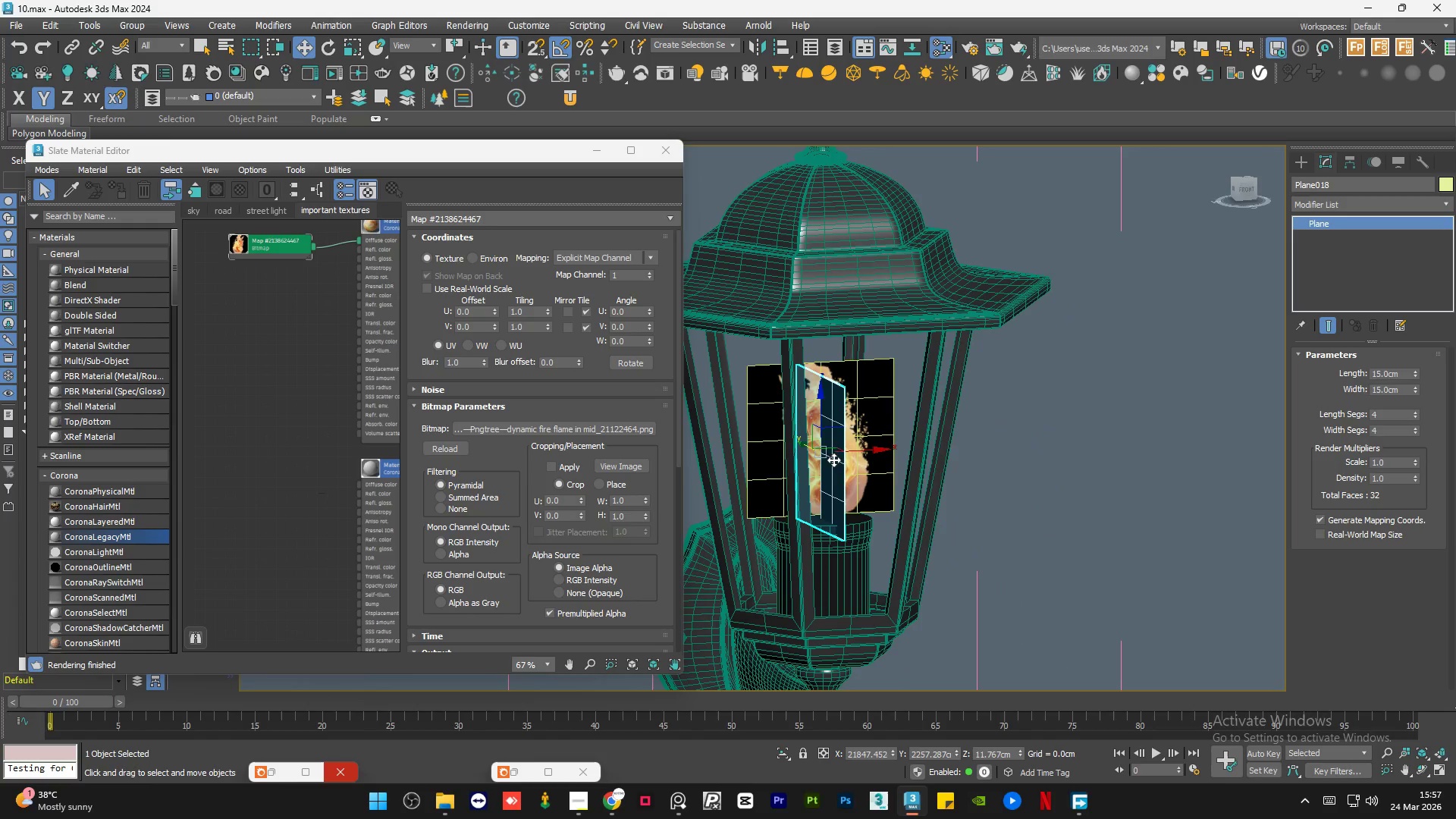 
hold_key(key=AltLeft, duration=0.62)
 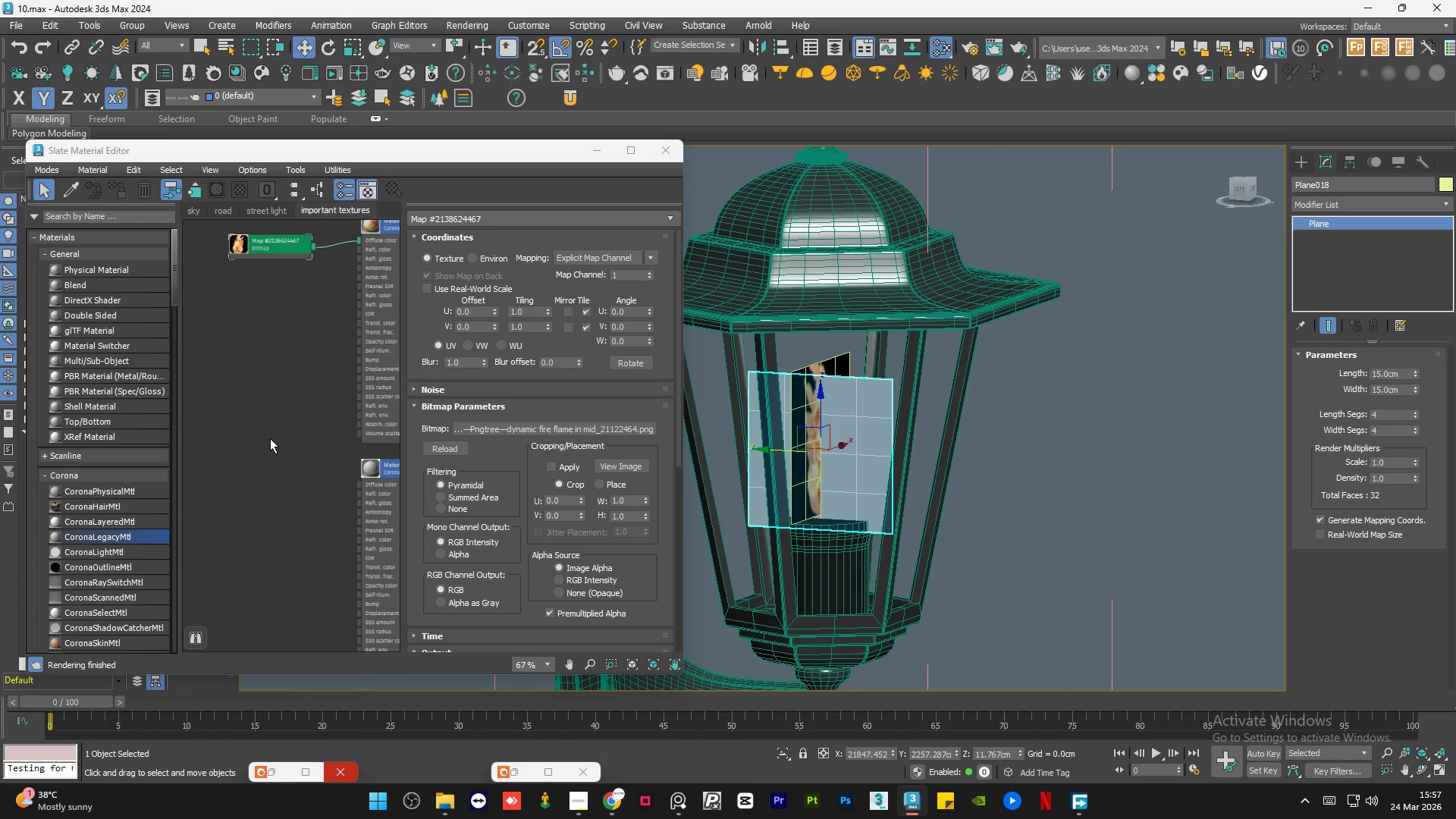 
scroll: coordinate [281, 446], scroll_direction: down, amount: 2.0
 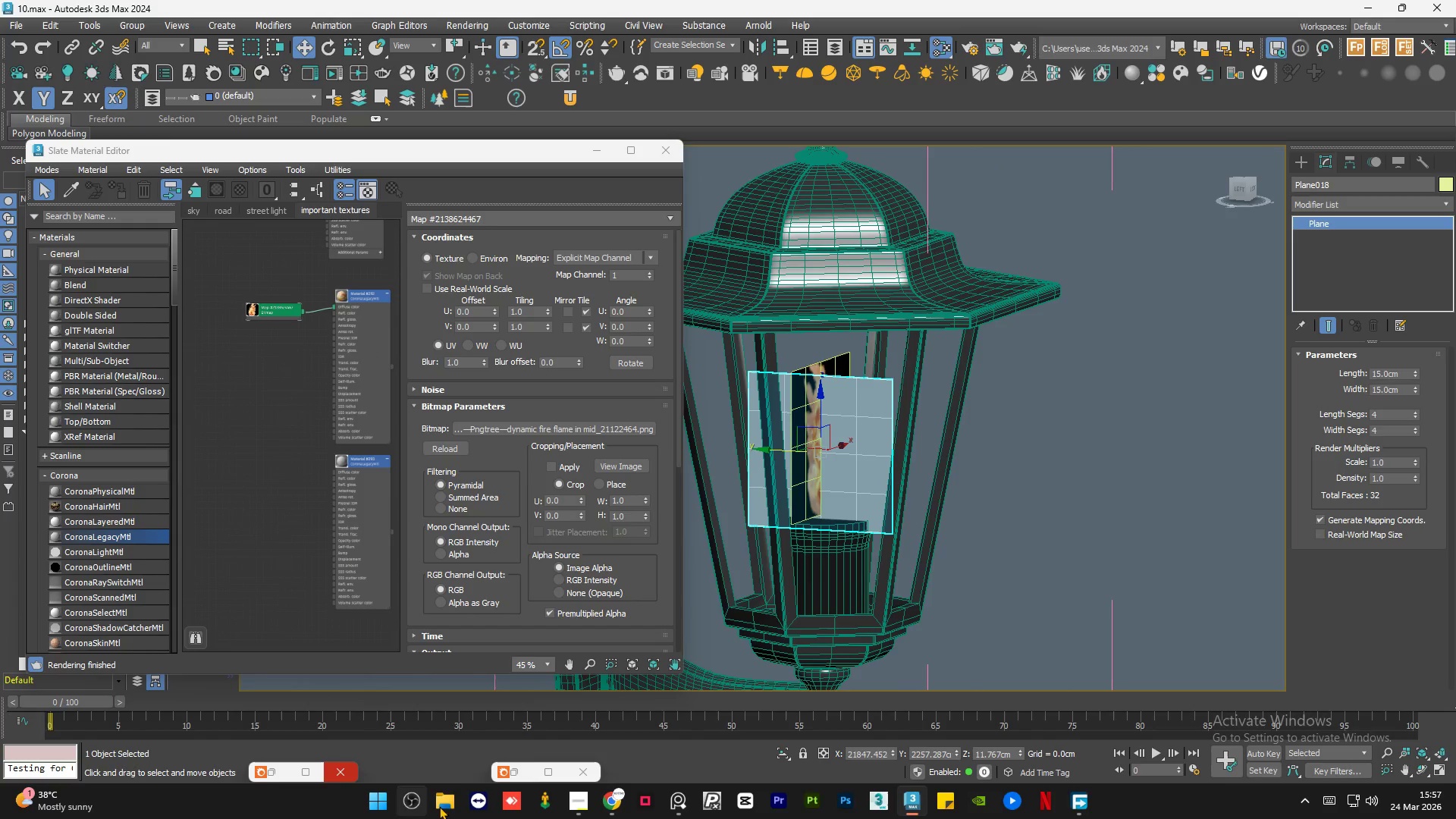 
left_click([442, 808])
 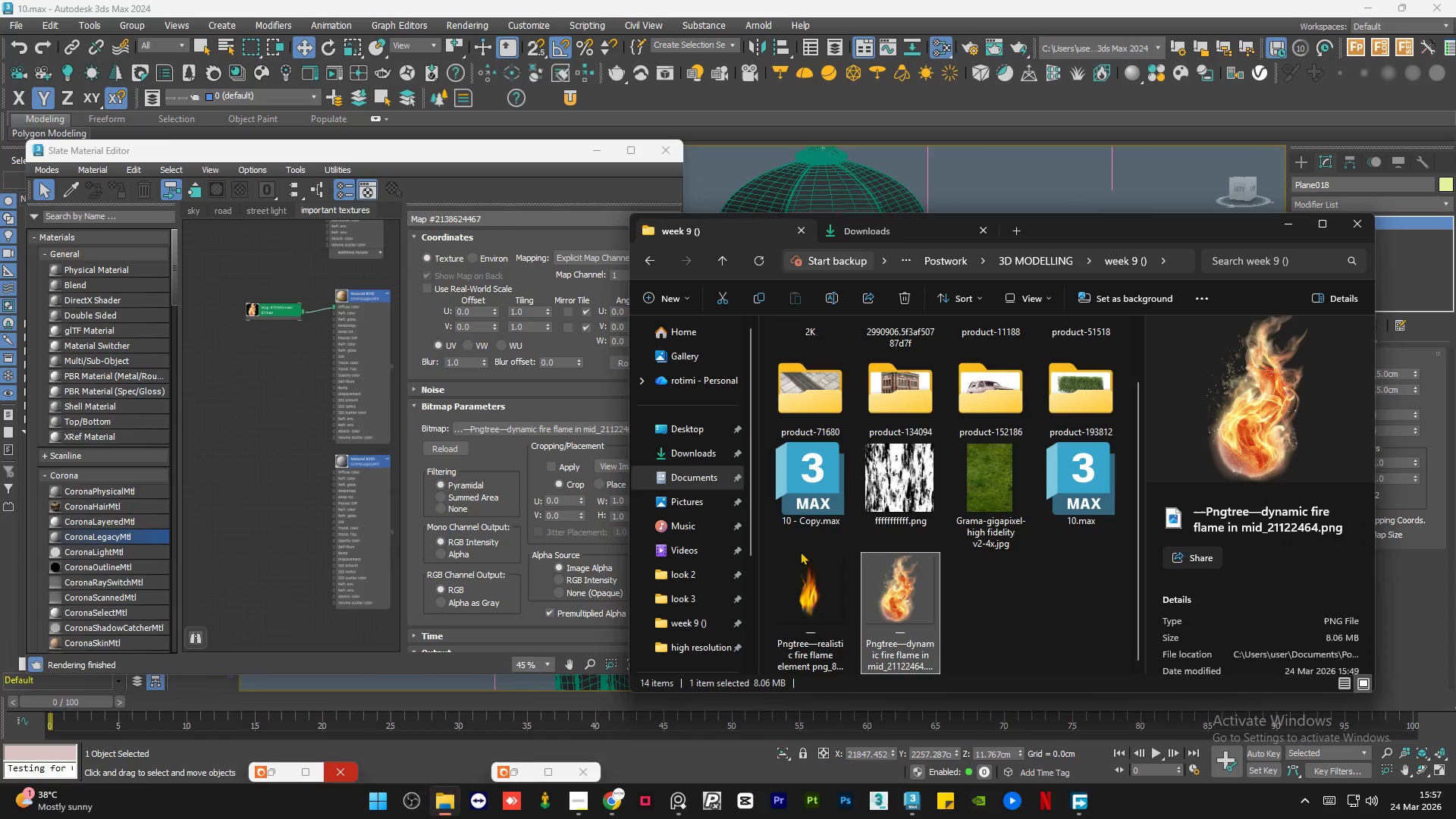 
left_click([814, 590])
 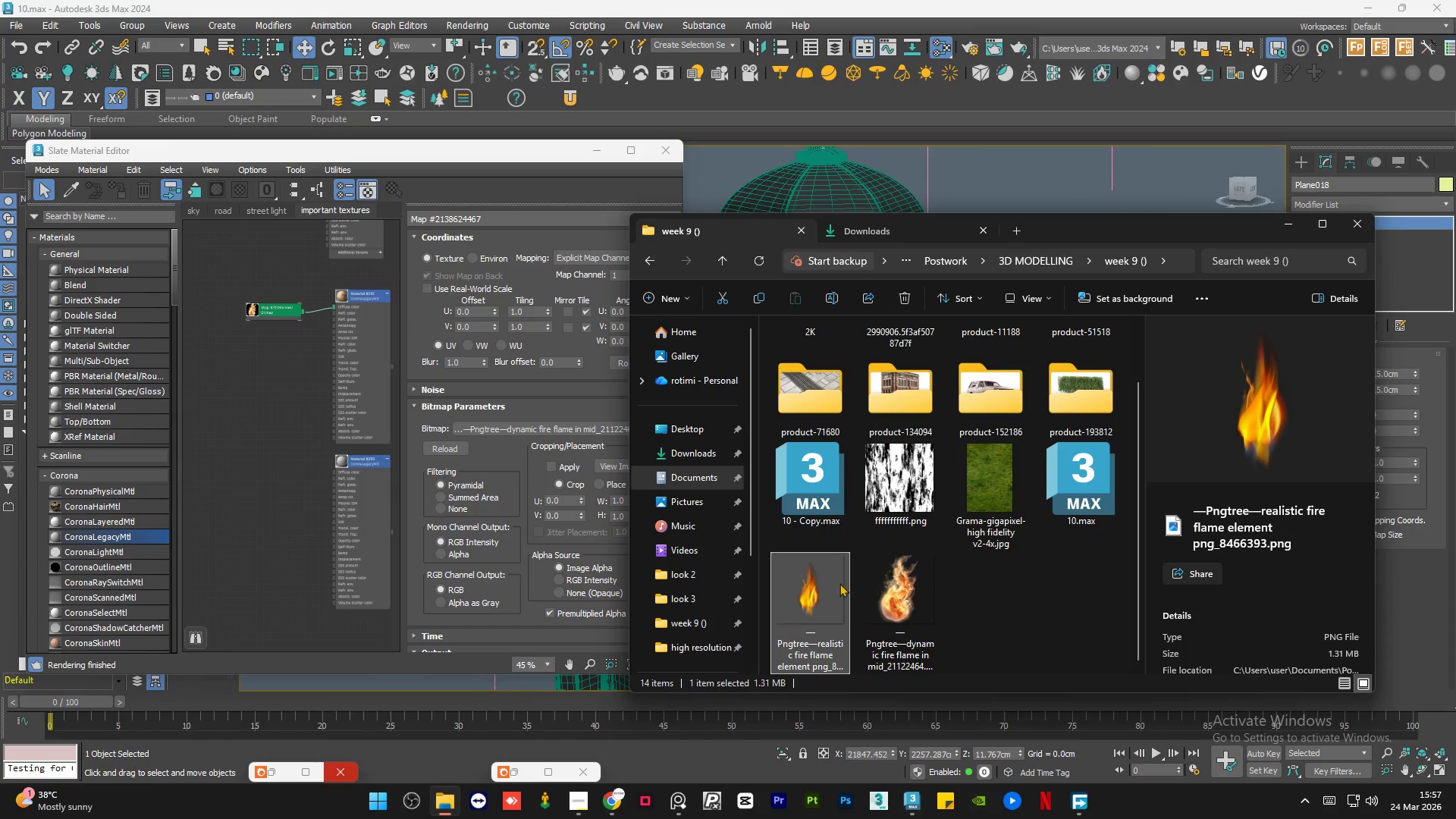 
left_click([894, 595])
 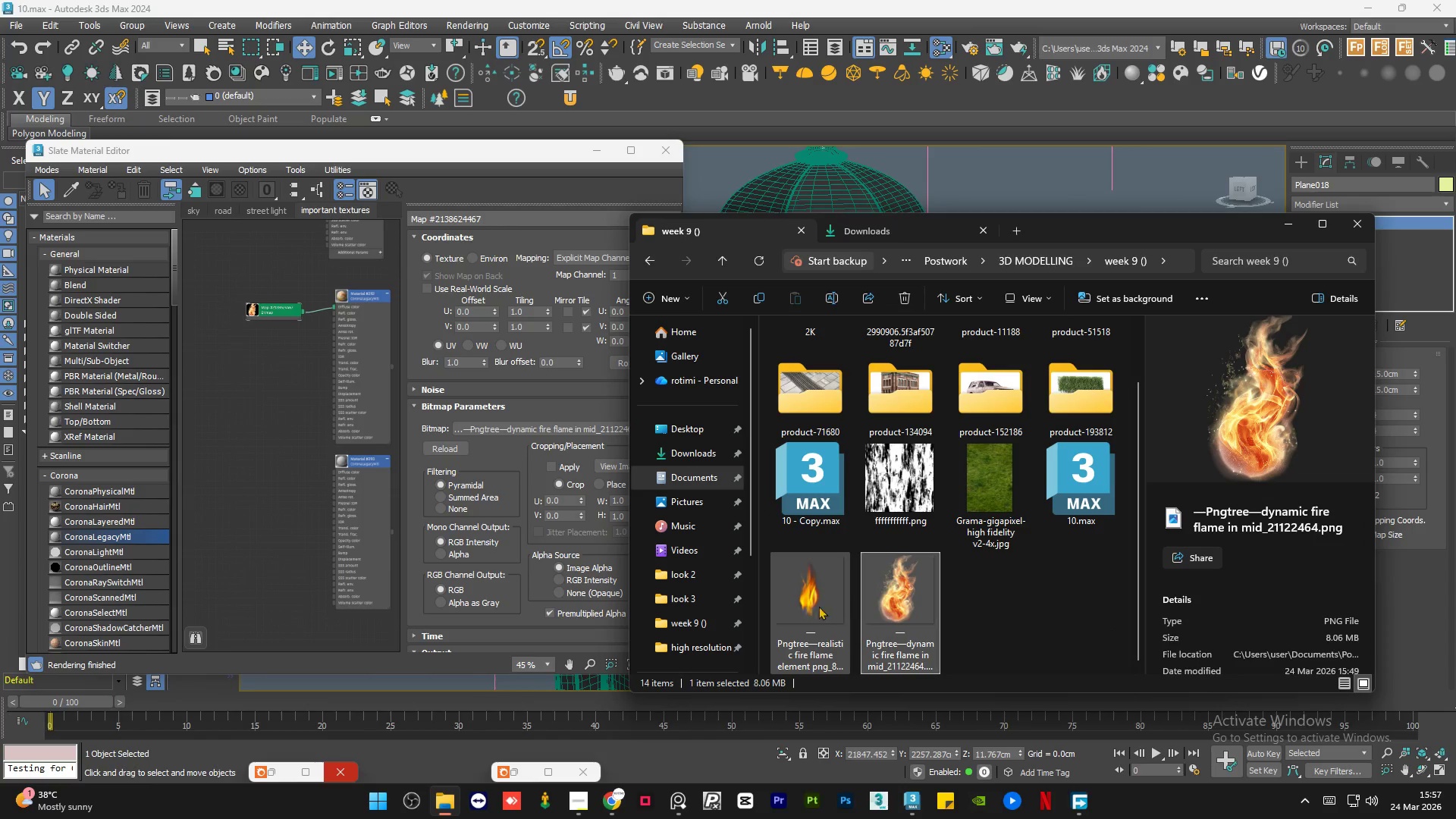 
left_click([805, 609])
 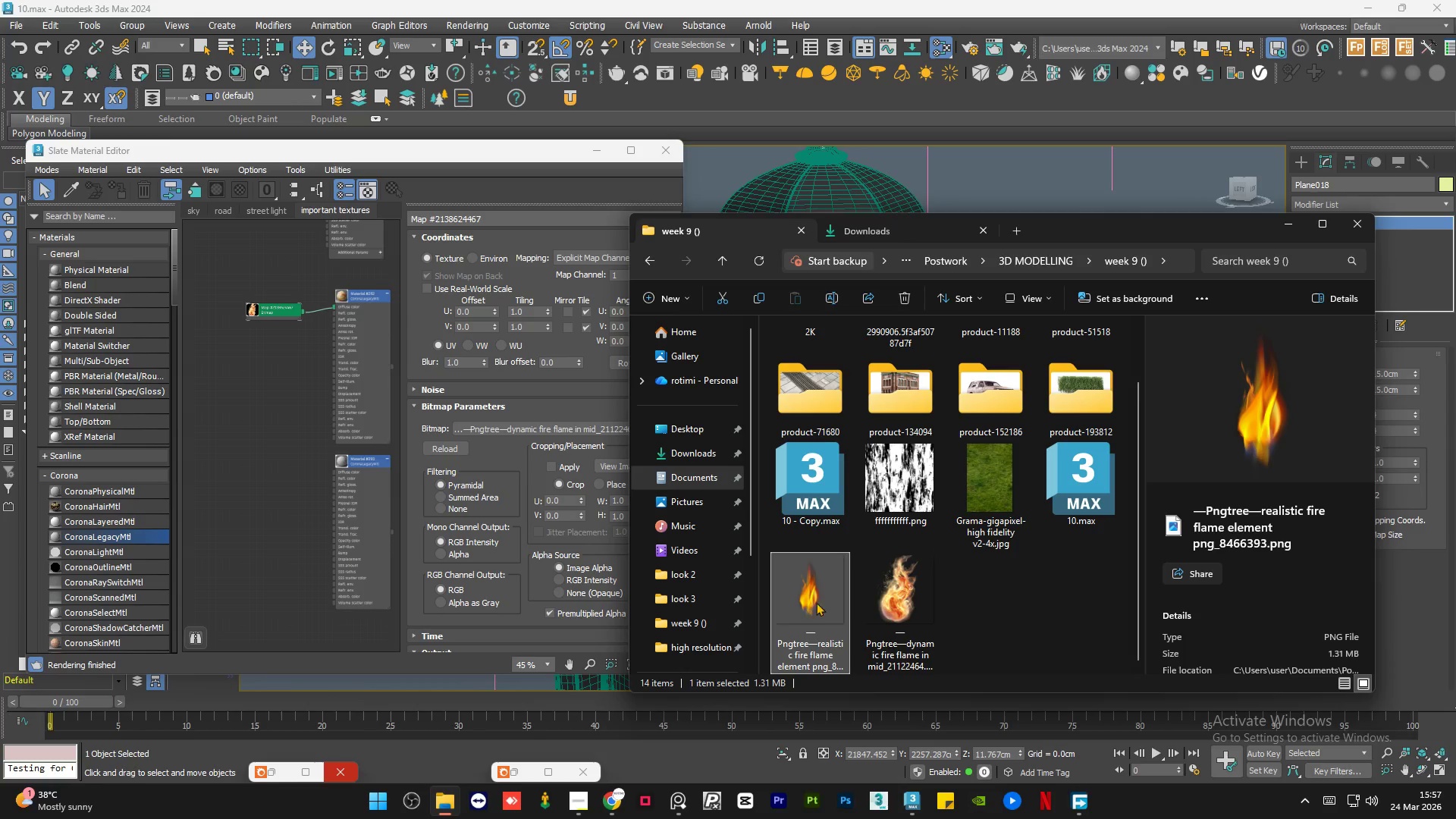 
left_click_drag(start_coordinate=[818, 601], to_coordinate=[284, 468])
 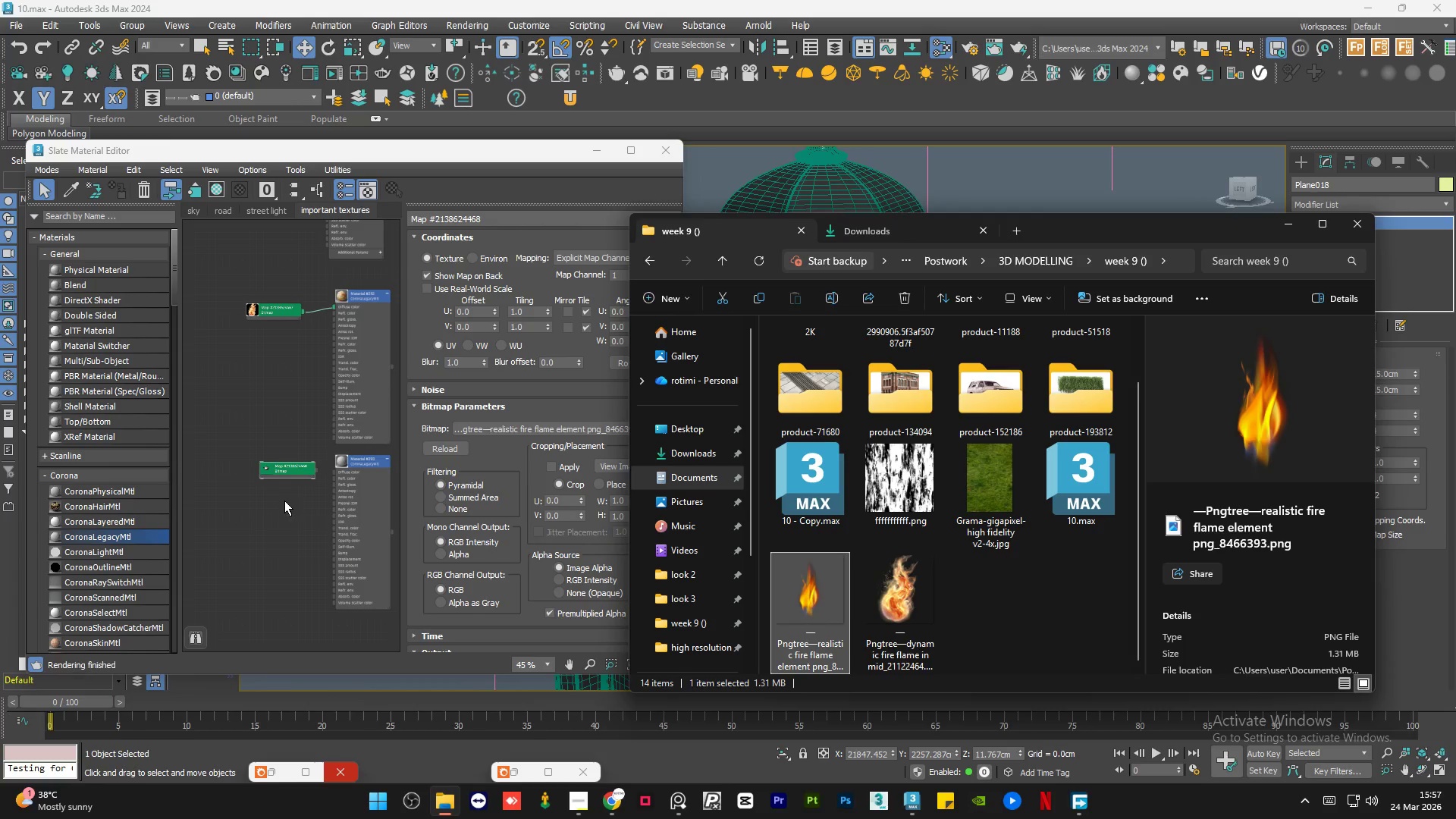 
left_click([284, 500])
 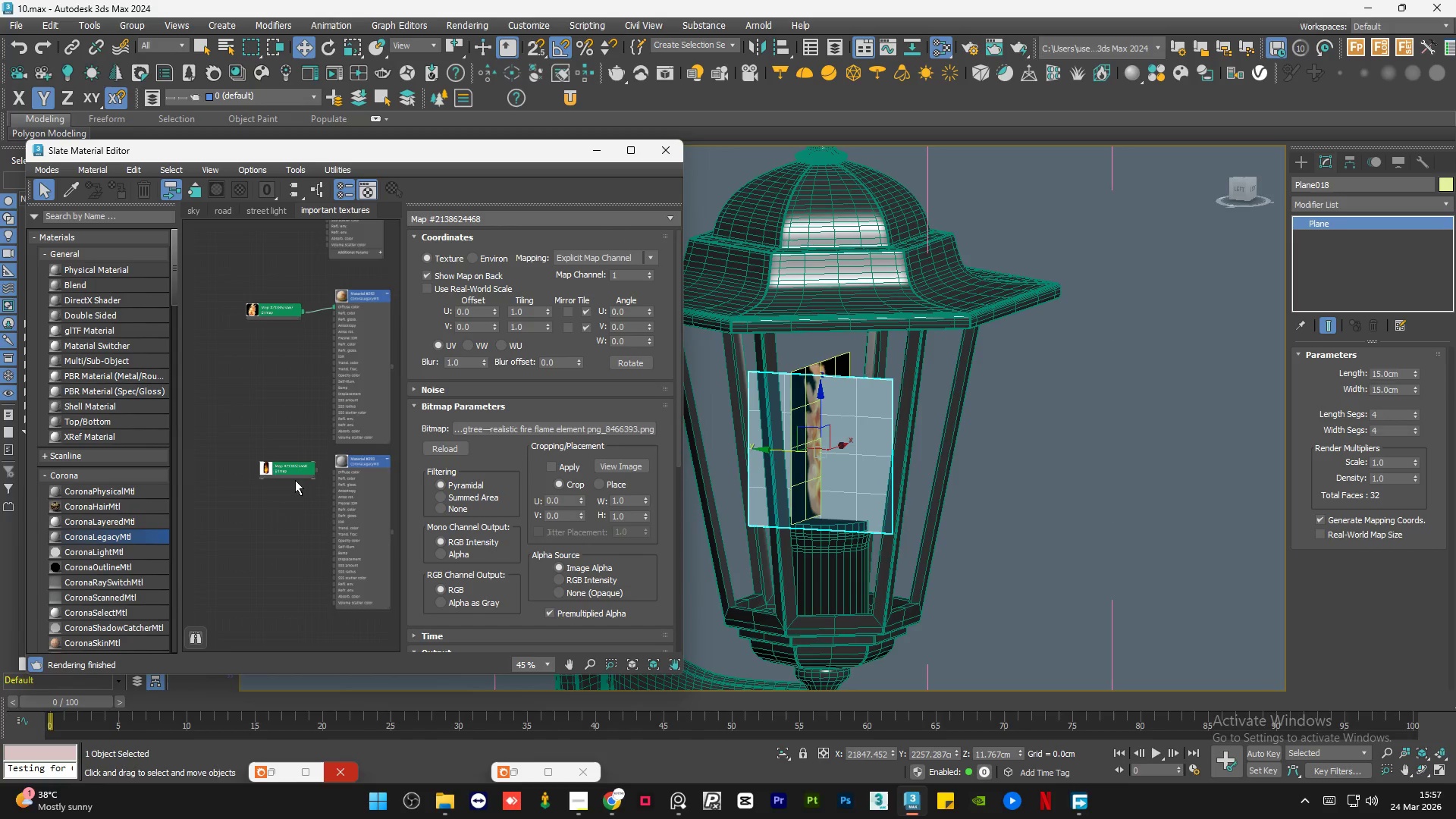 
scroll: coordinate [354, 467], scroll_direction: up, amount: 6.0
 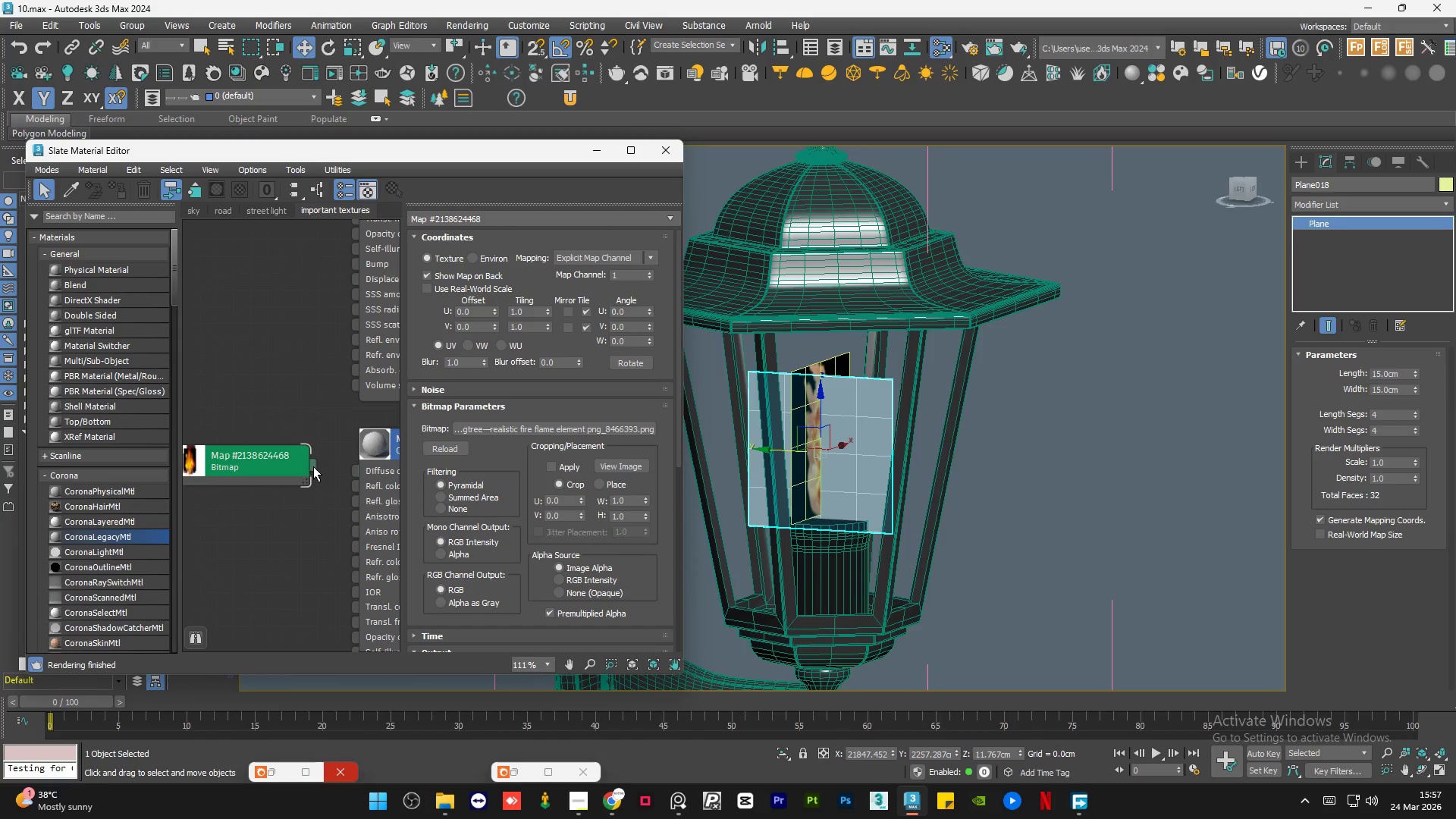 
left_click_drag(start_coordinate=[312, 466], to_coordinate=[353, 471])
 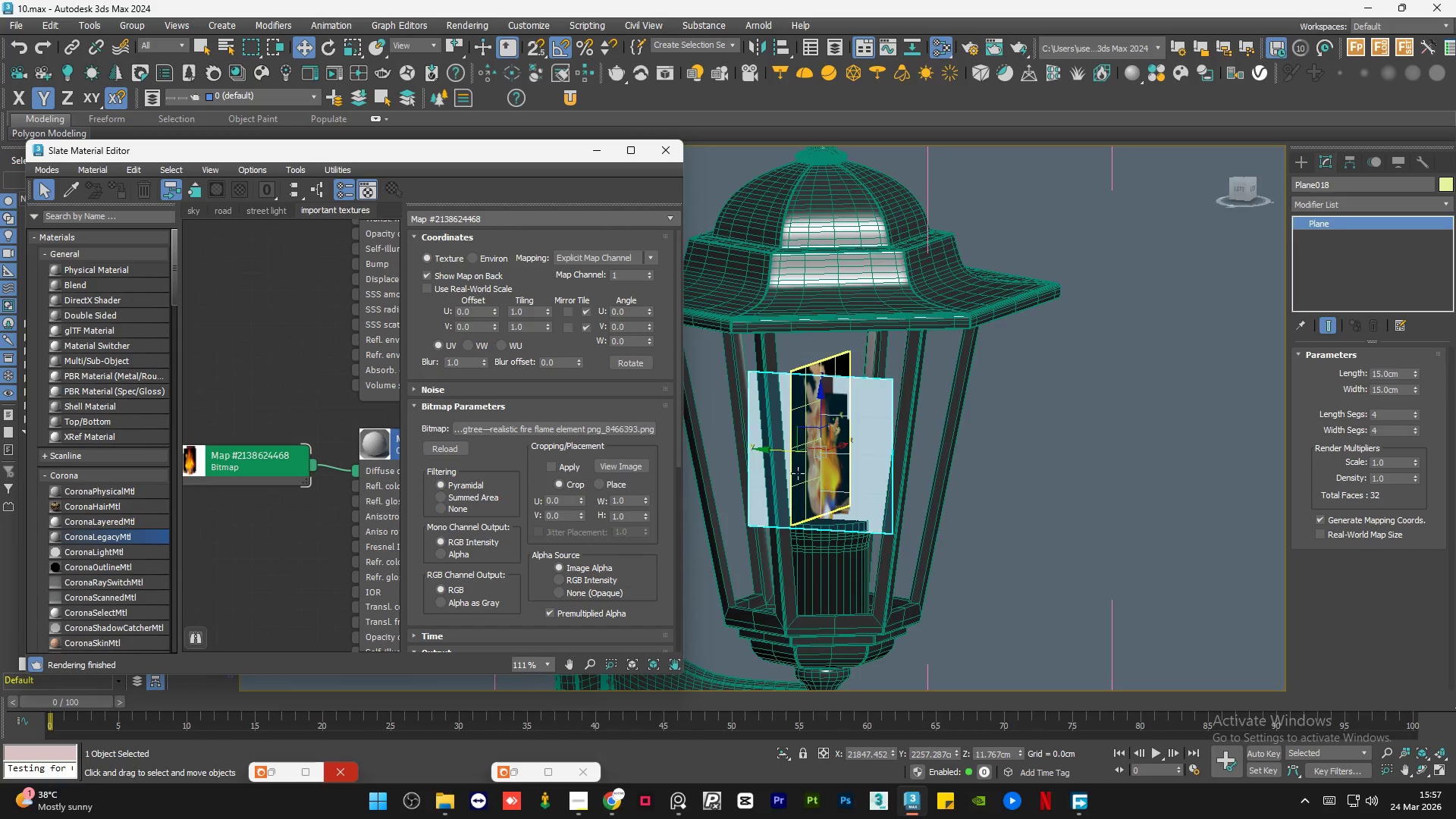 
hold_key(key=AltLeft, duration=1.52)
 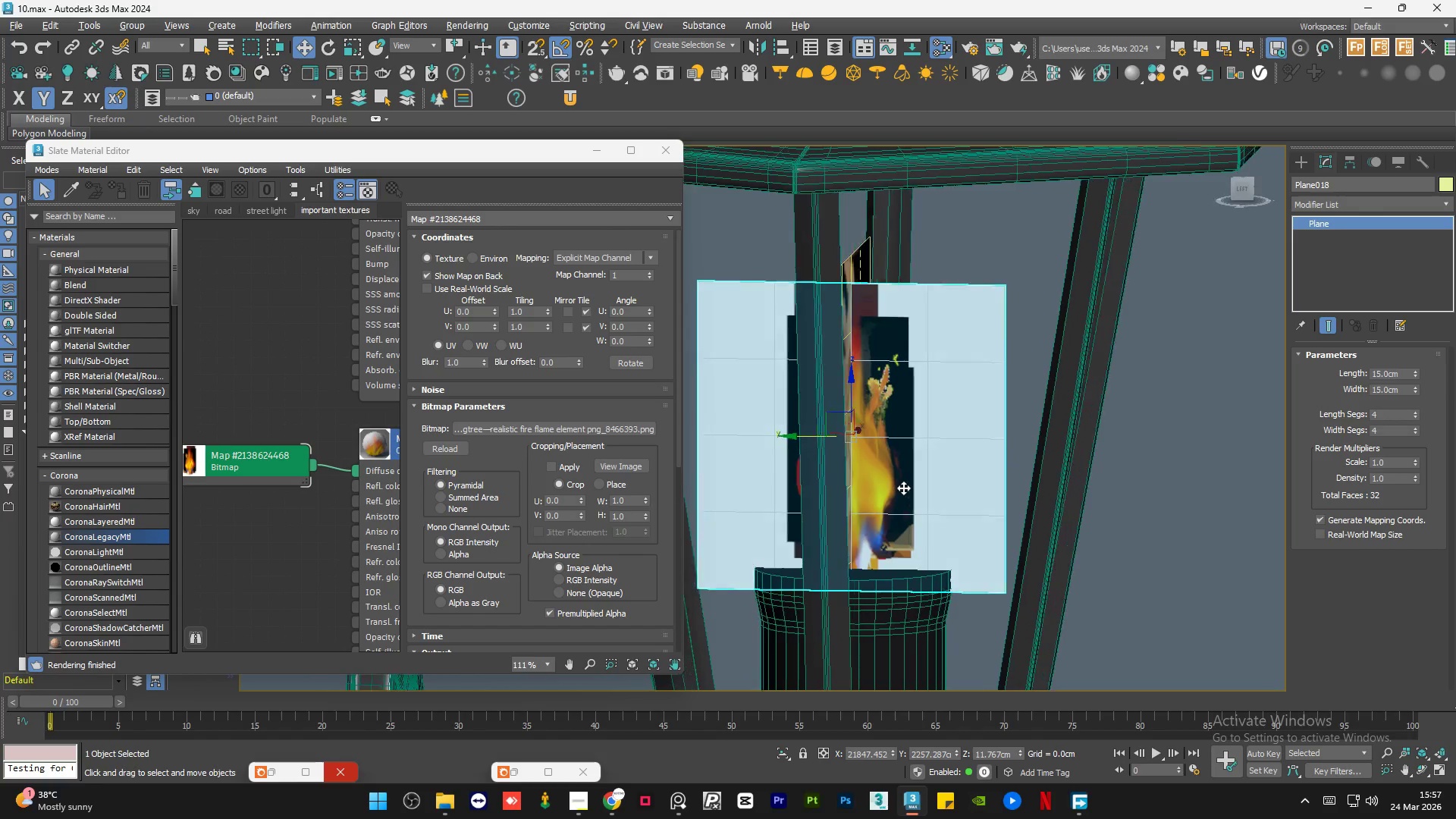 
scroll: coordinate [789, 468], scroll_direction: up, amount: 2.0
 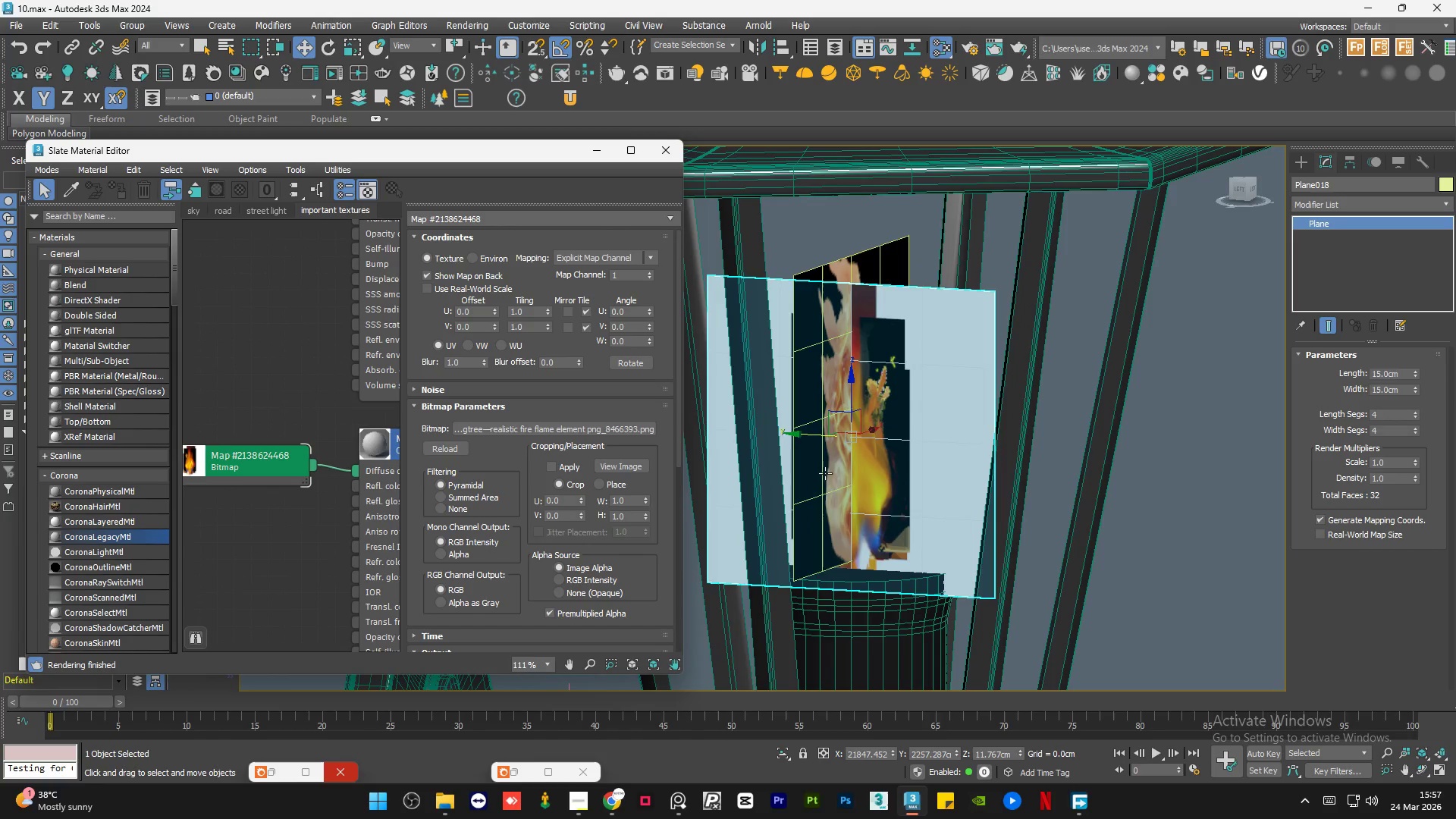 
key(Alt+AltLeft)
 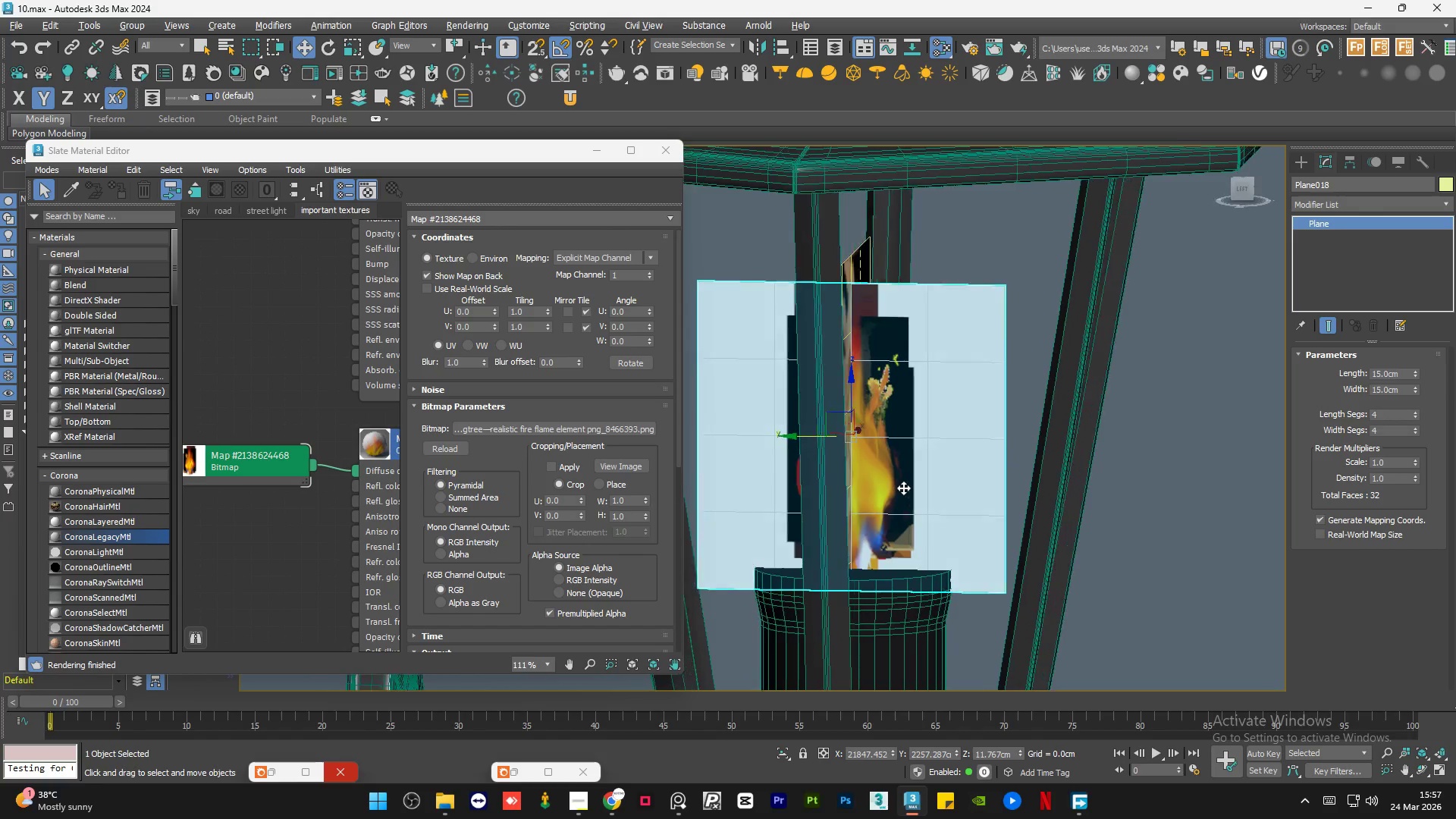 
key(Alt+AltLeft)
 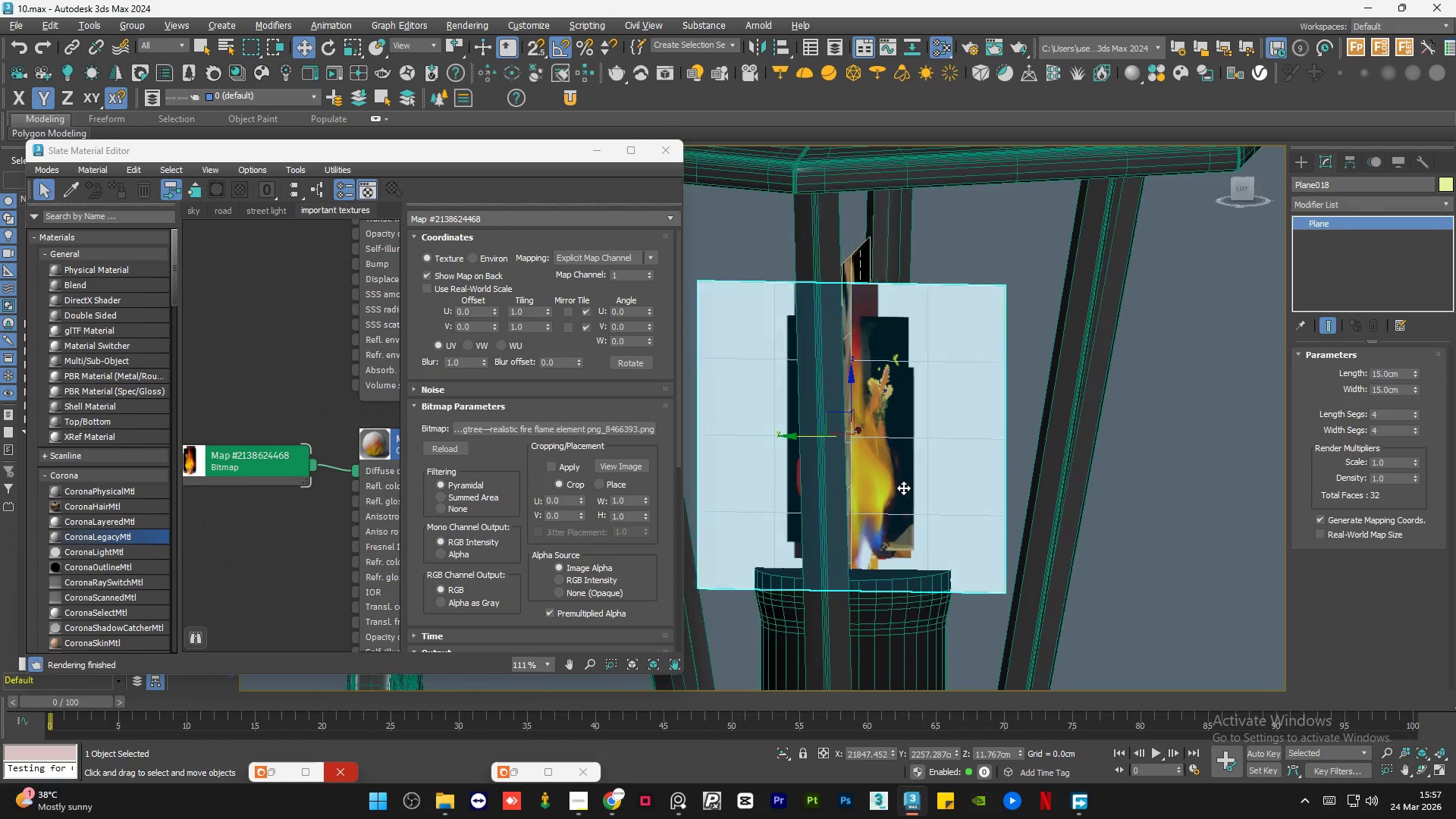 
key(Alt+AltLeft)
 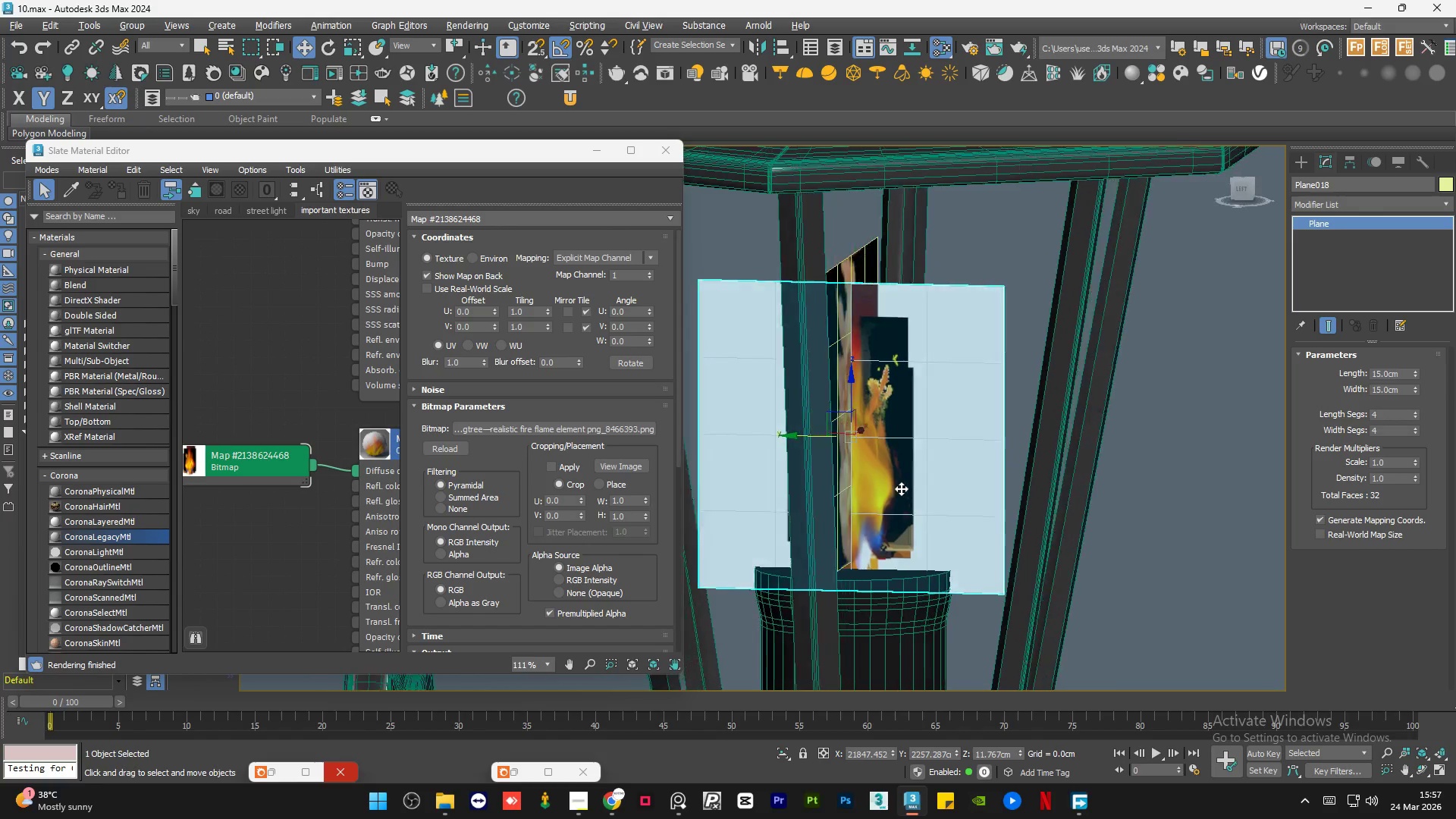 
key(Alt+AltLeft)
 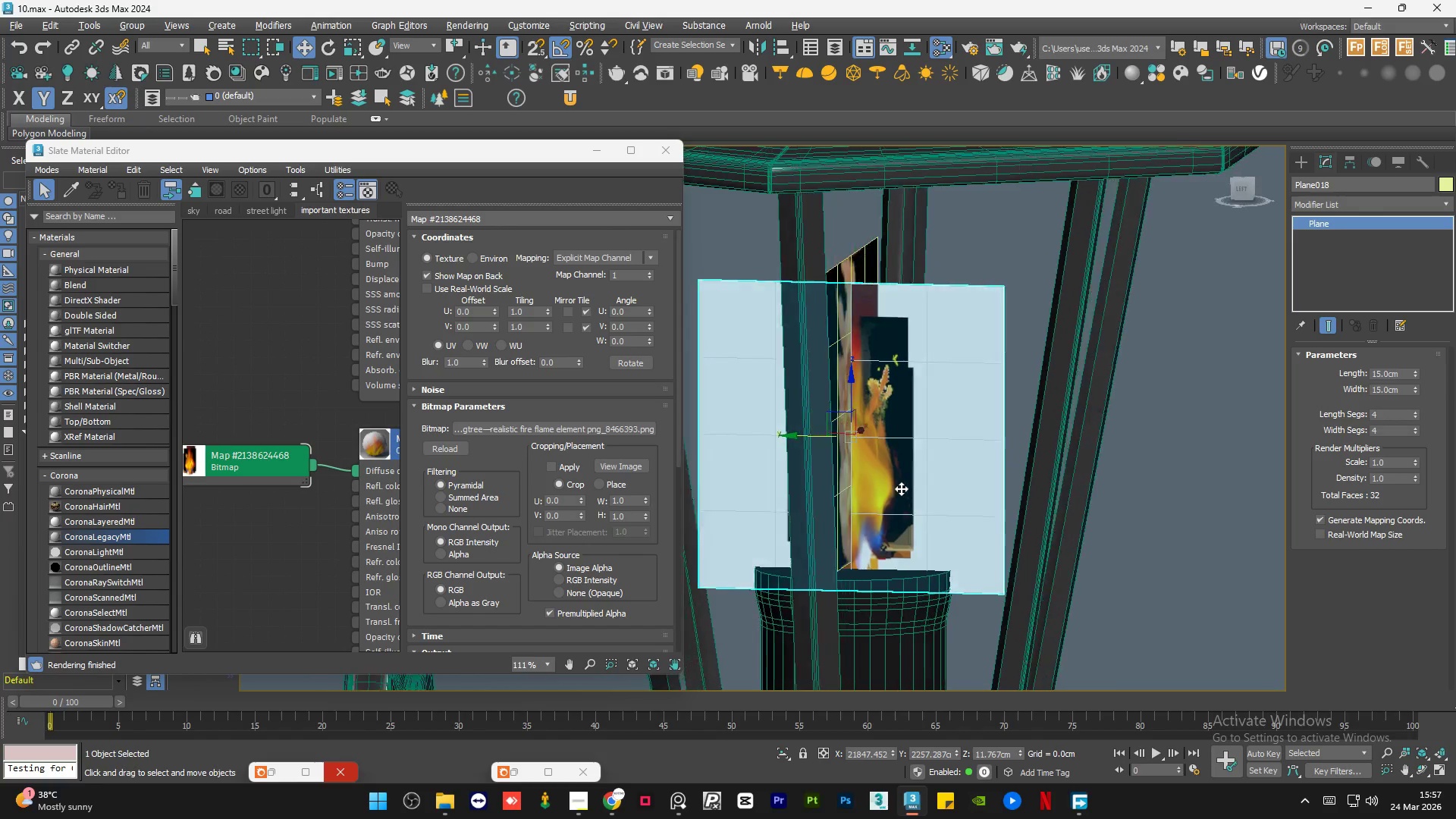 
key(Alt+AltLeft)
 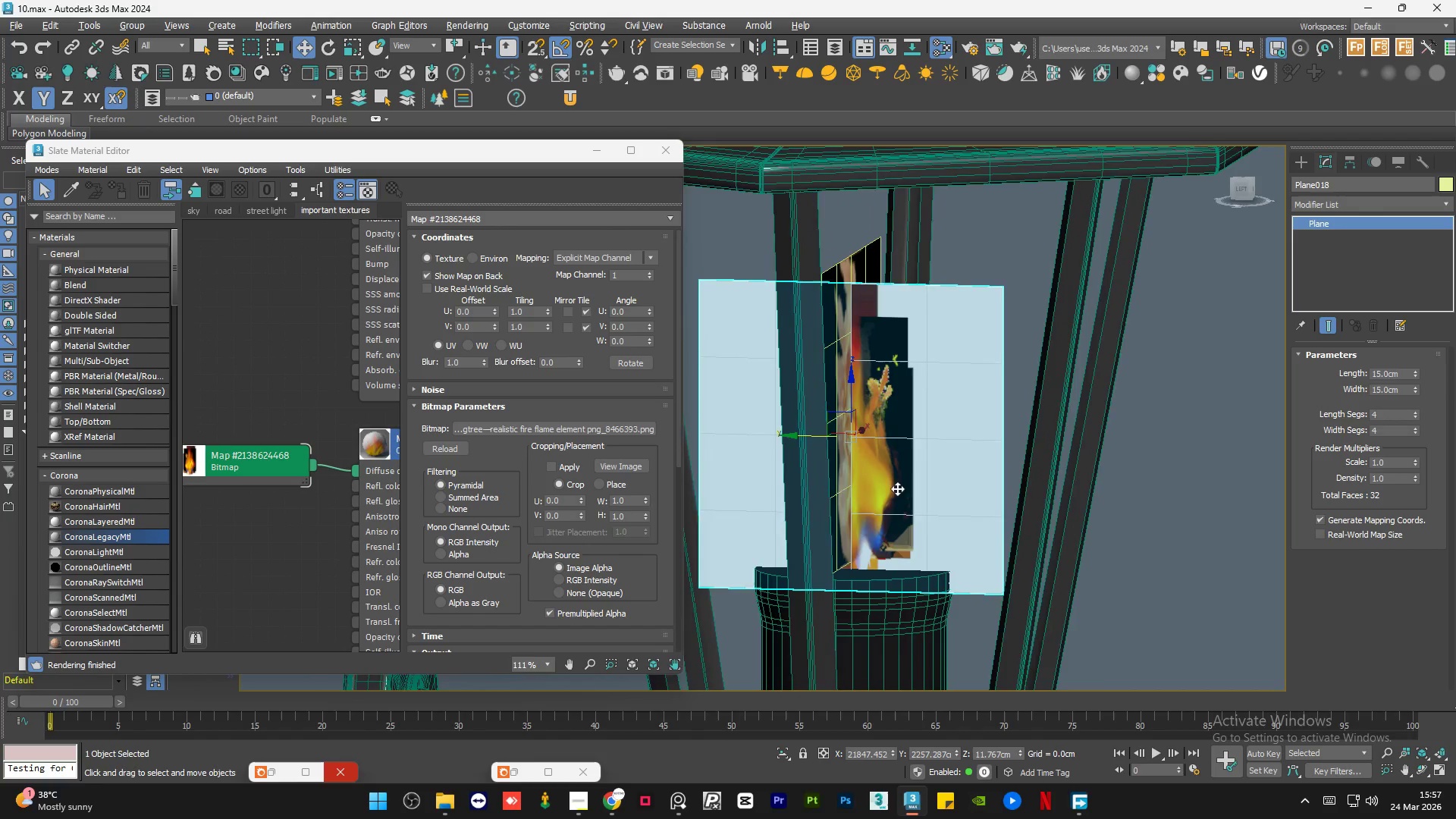 
key(Alt+AltLeft)
 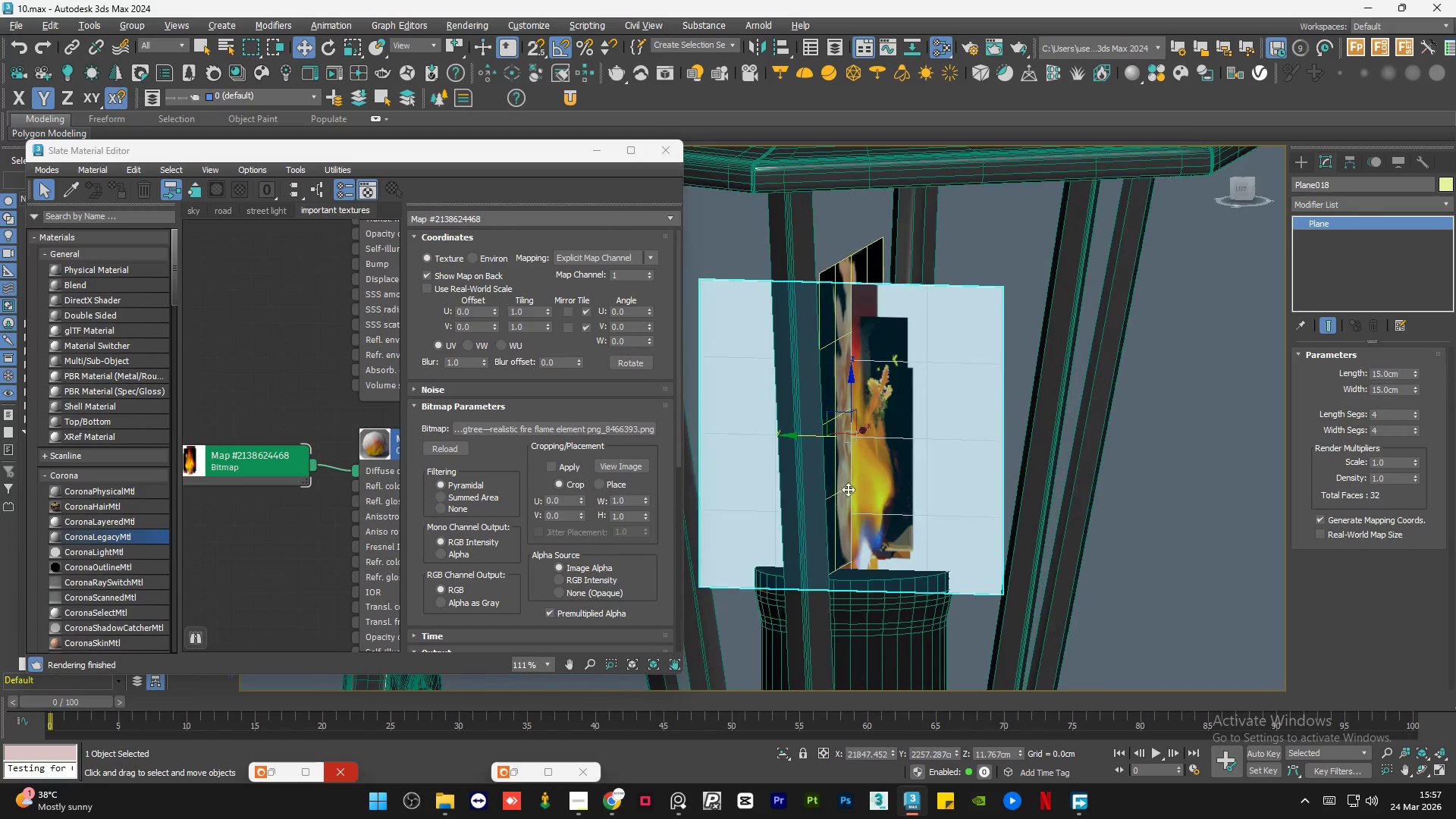 
hold_key(key=AltLeft, duration=19.5)
left_click([556, 469])
 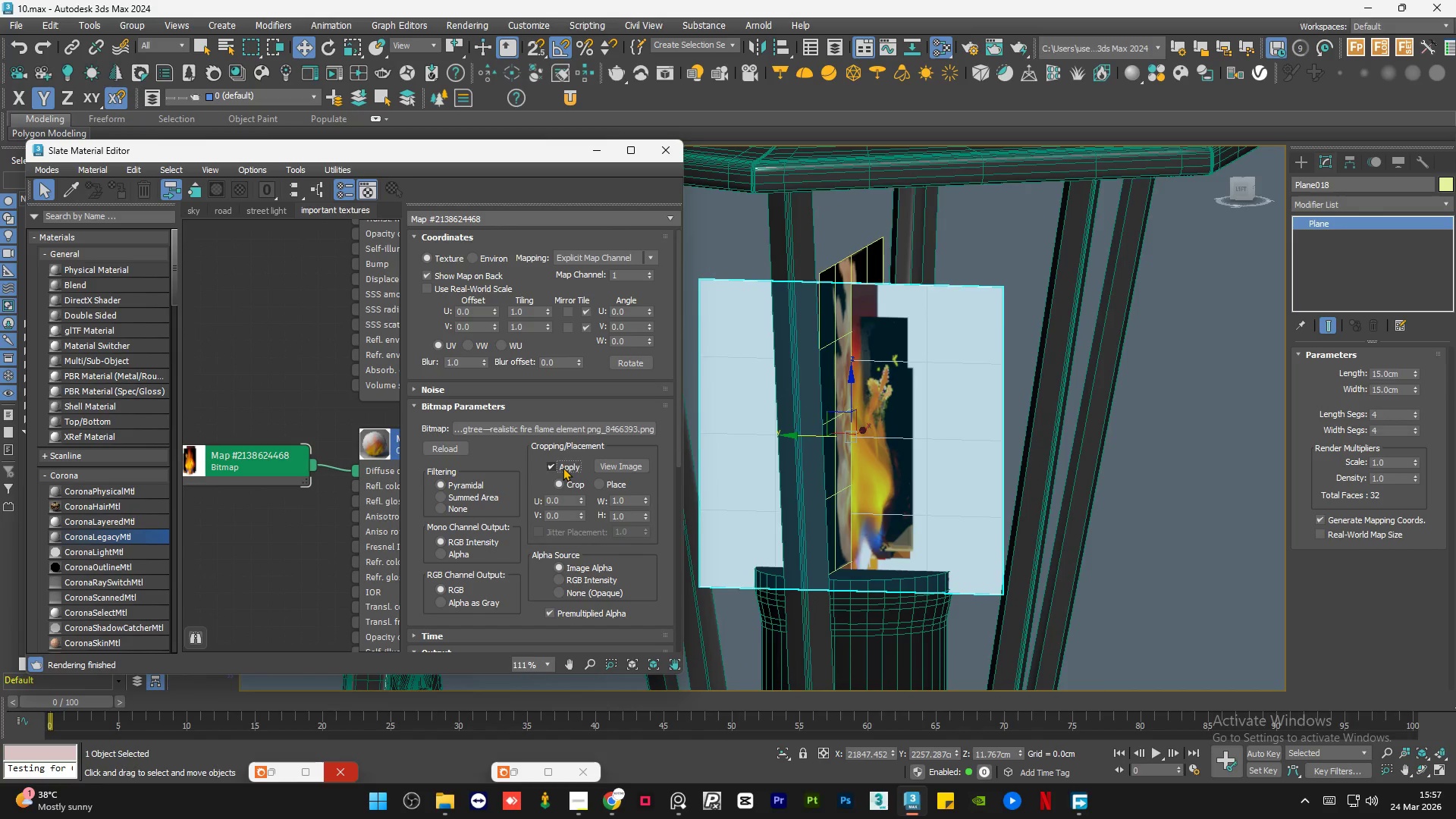 
double_click([626, 472])
 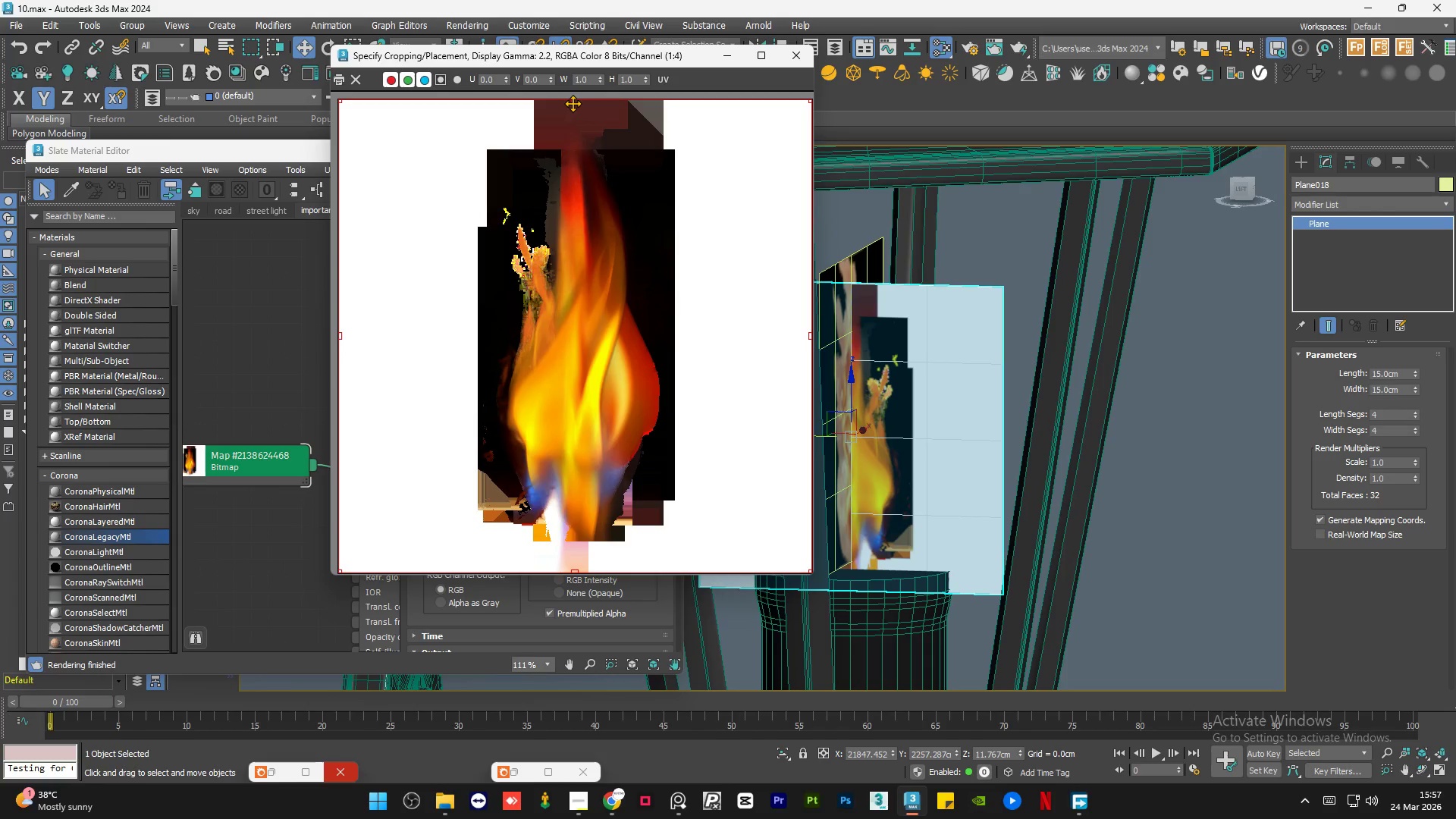 
left_click_drag(start_coordinate=[575, 101], to_coordinate=[591, 149])
 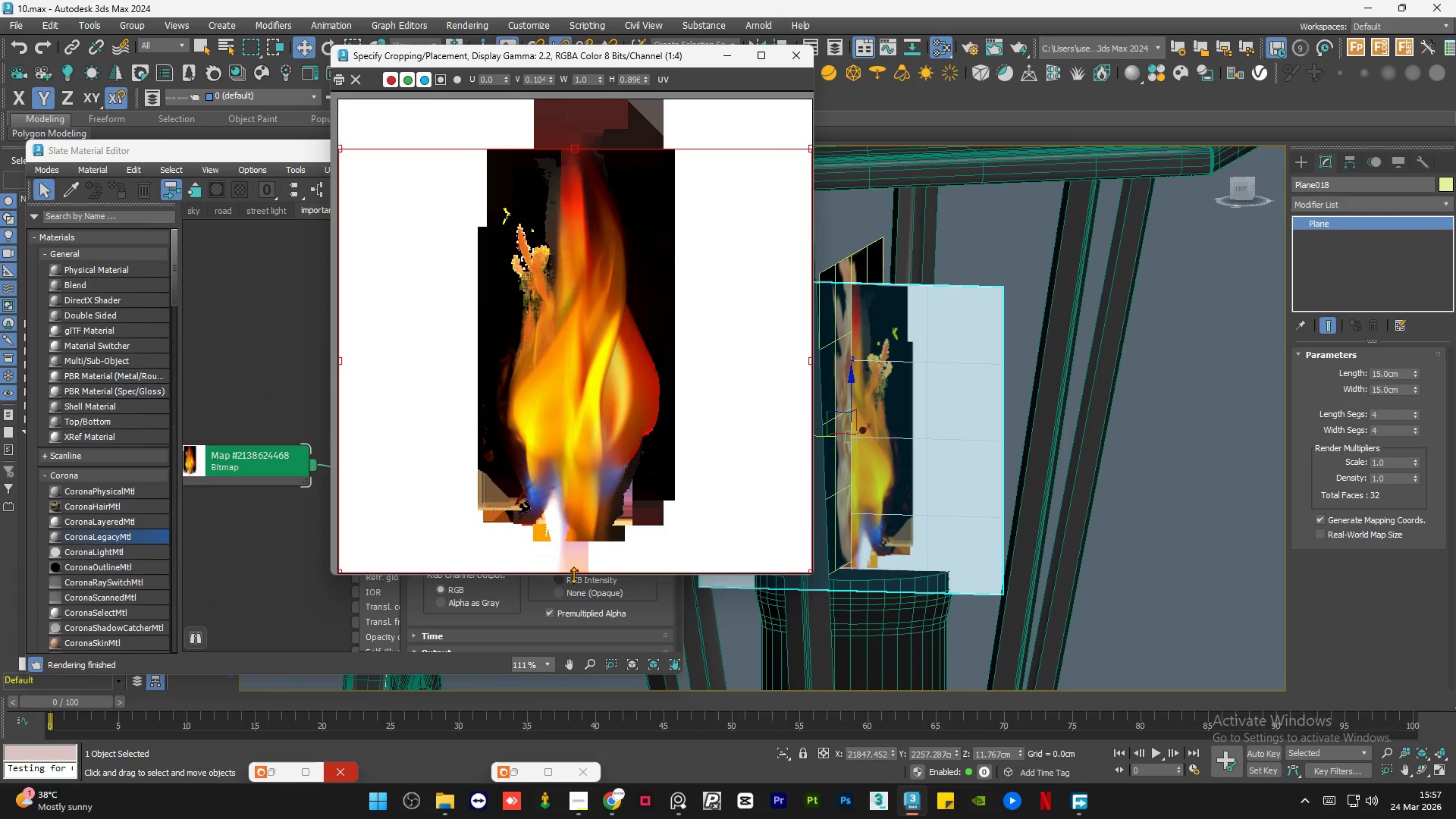 
left_click_drag(start_coordinate=[575, 573], to_coordinate=[585, 542])
 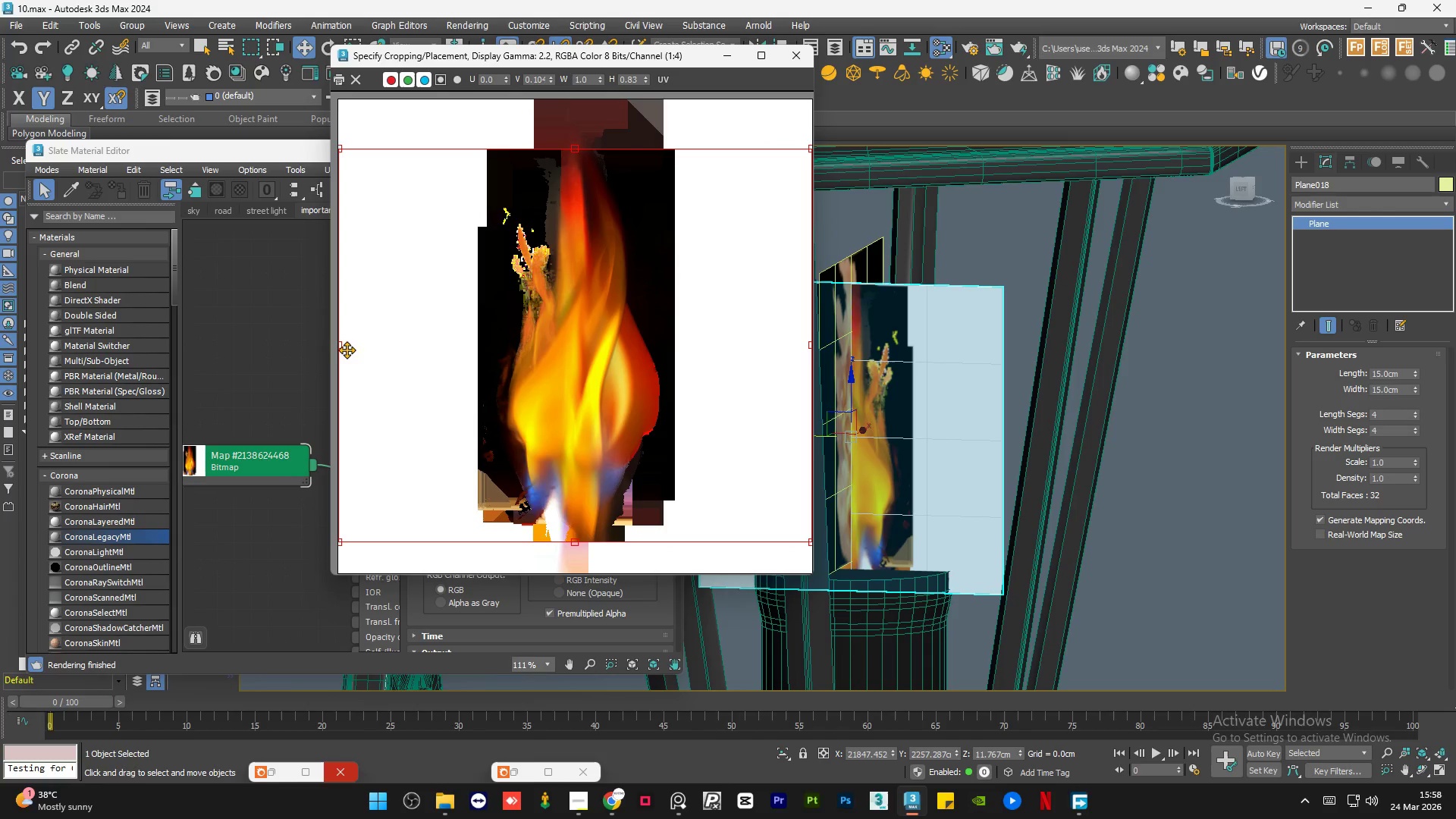 
left_click_drag(start_coordinate=[340, 345], to_coordinate=[477, 379])
 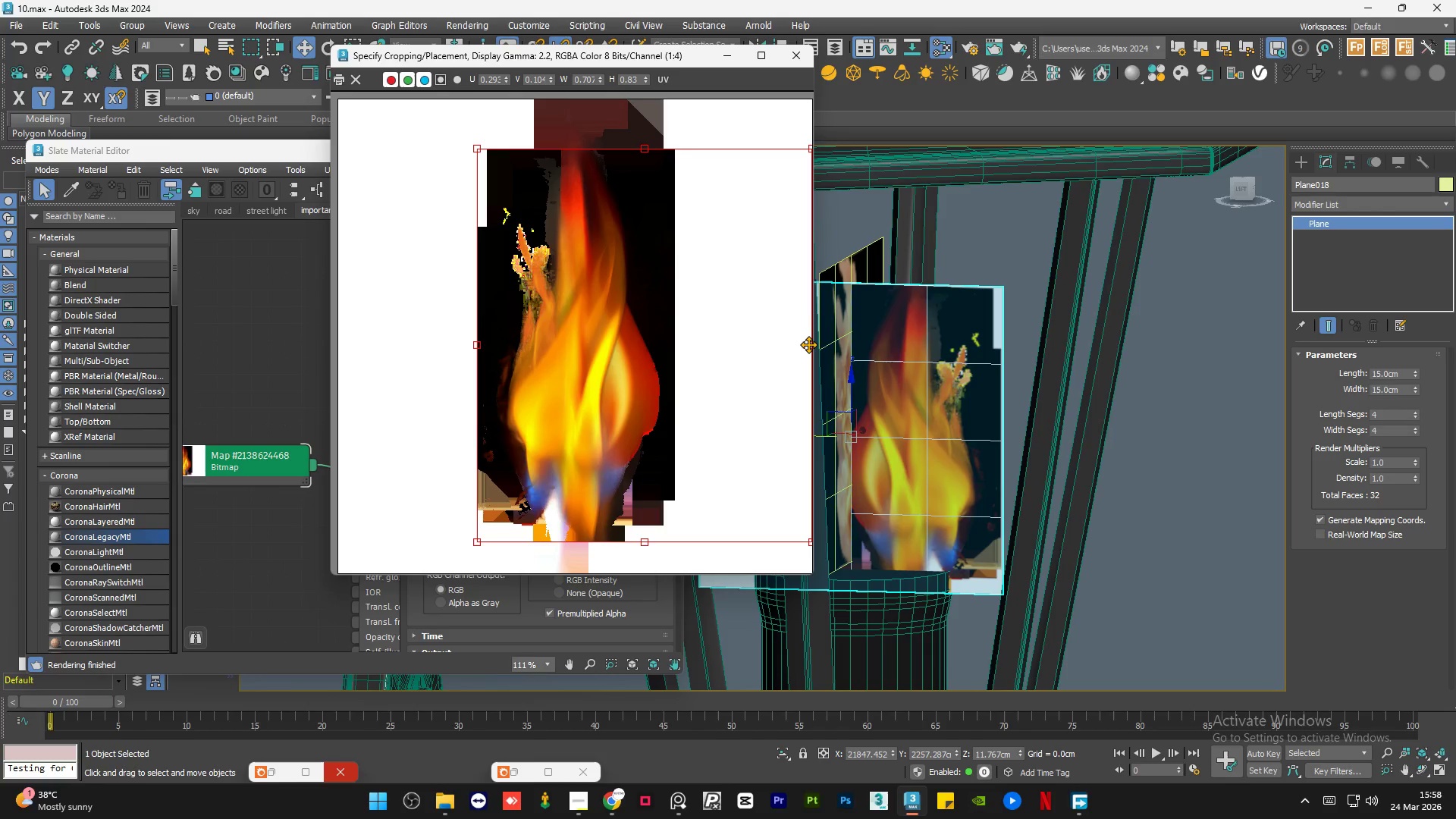 
left_click_drag(start_coordinate=[813, 348], to_coordinate=[674, 343])
 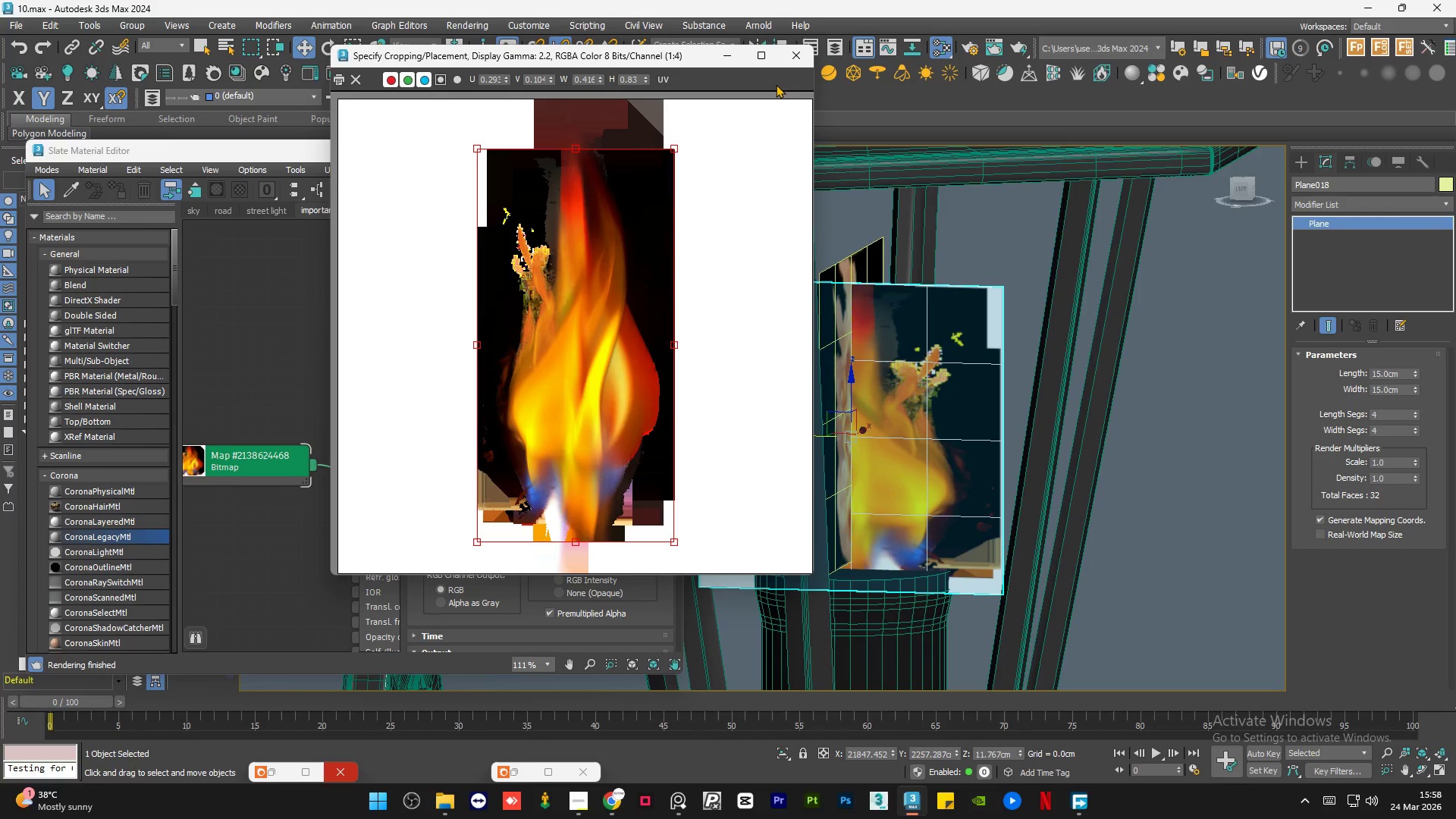 
left_click([789, 53])
 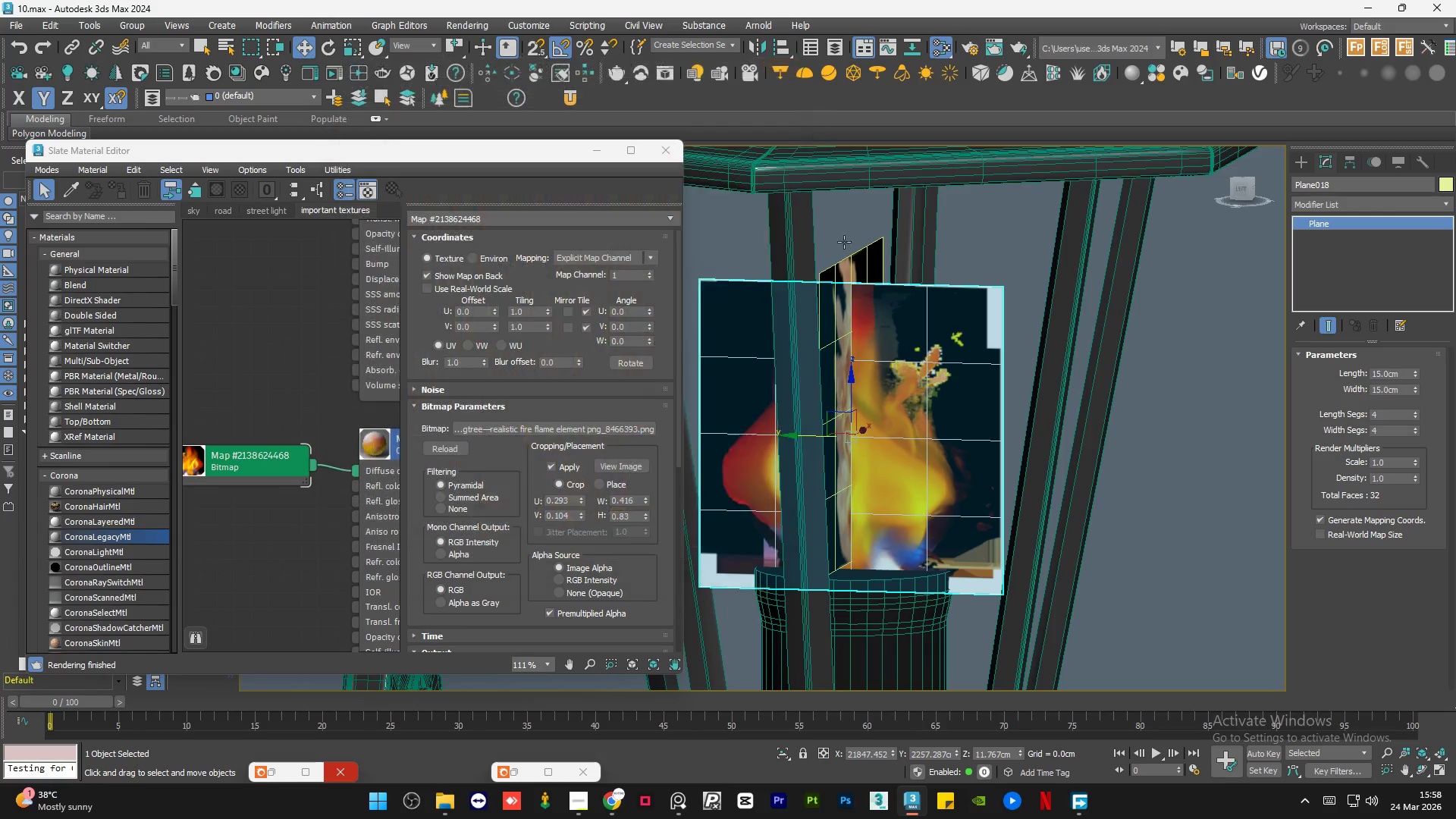 
hold_key(key=AltLeft, duration=1.5)
 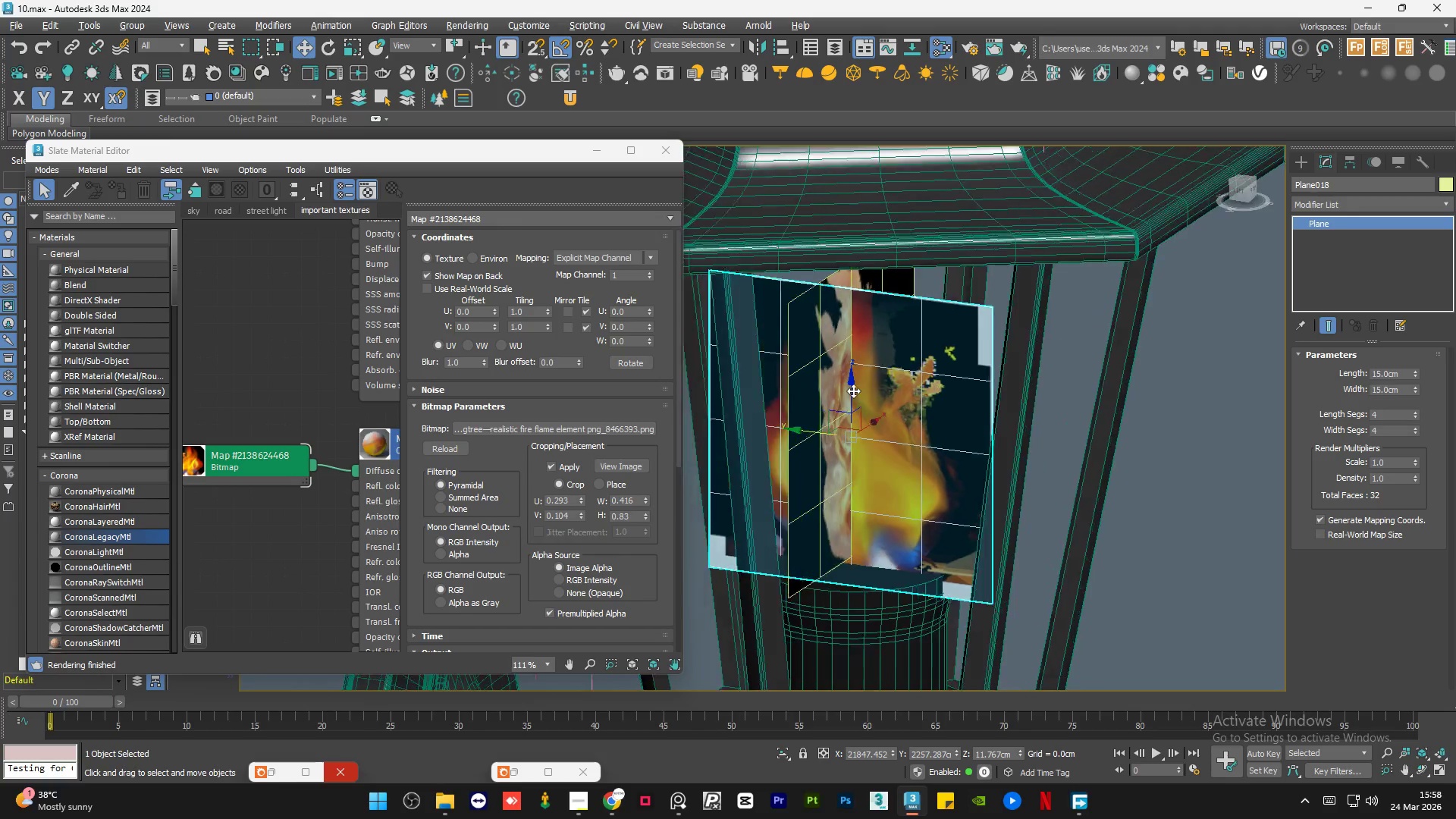 
key(Alt+AltLeft)
 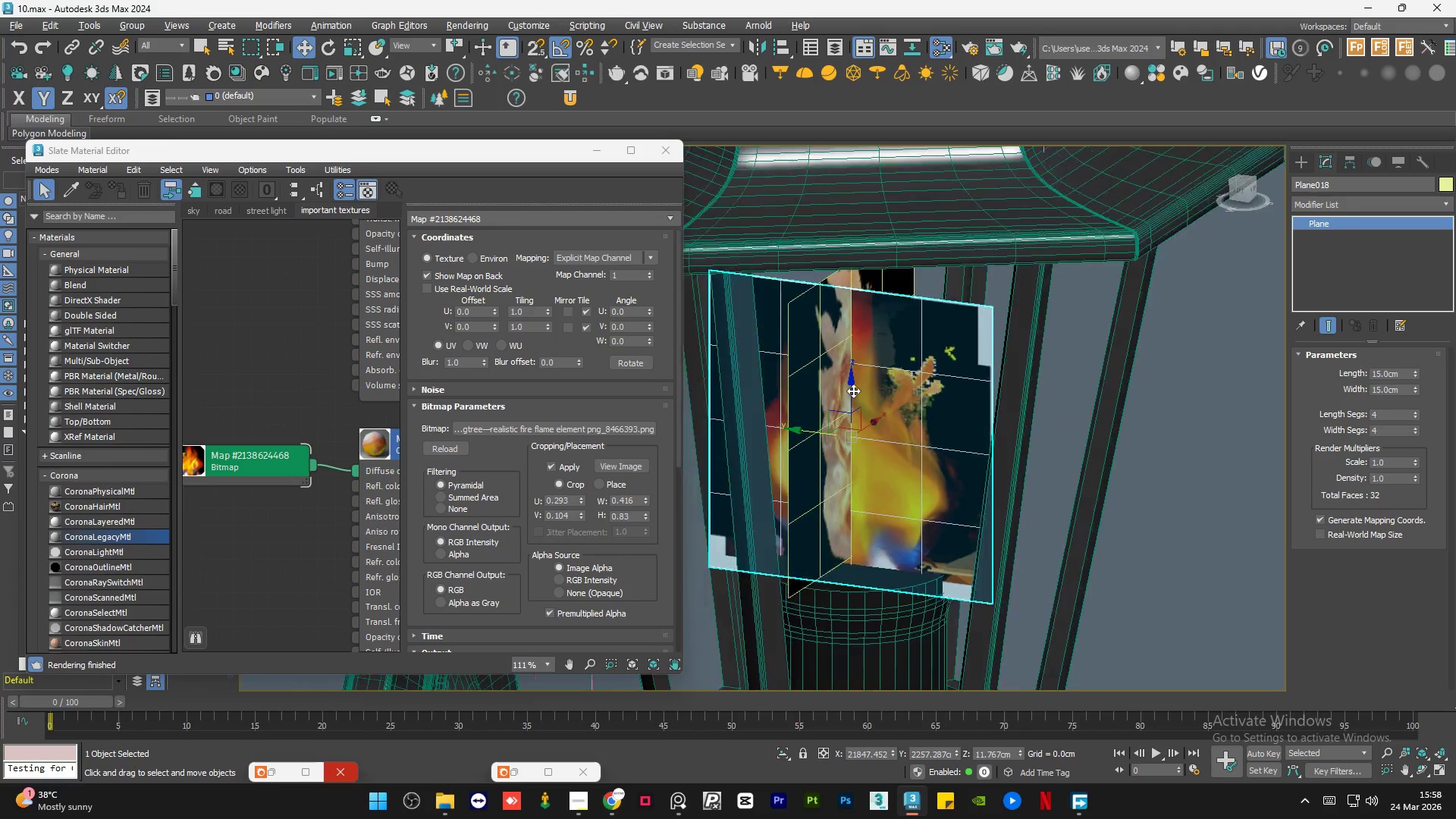 
key(Alt+AltLeft)
 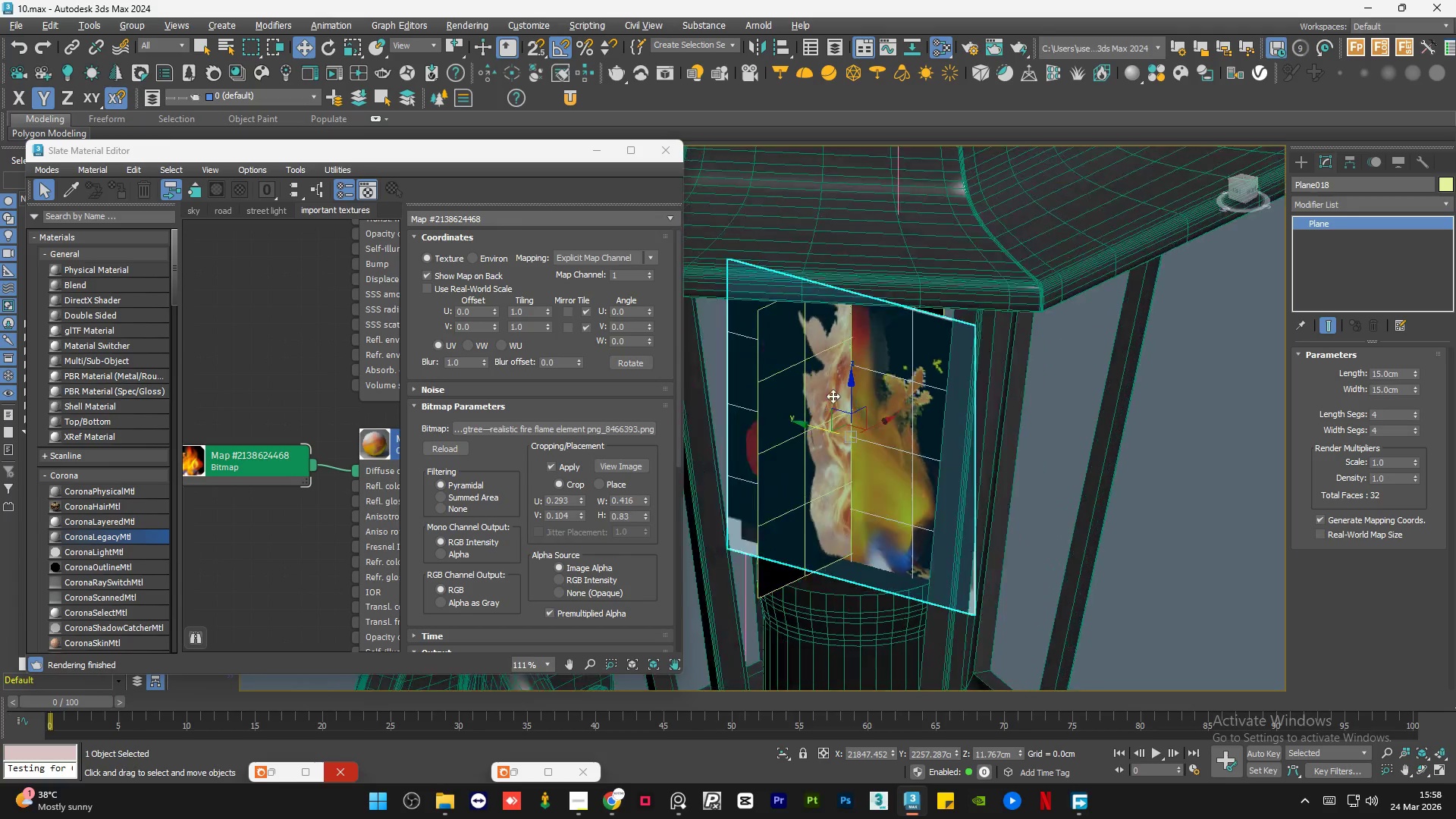 
key(Alt+AltLeft)
 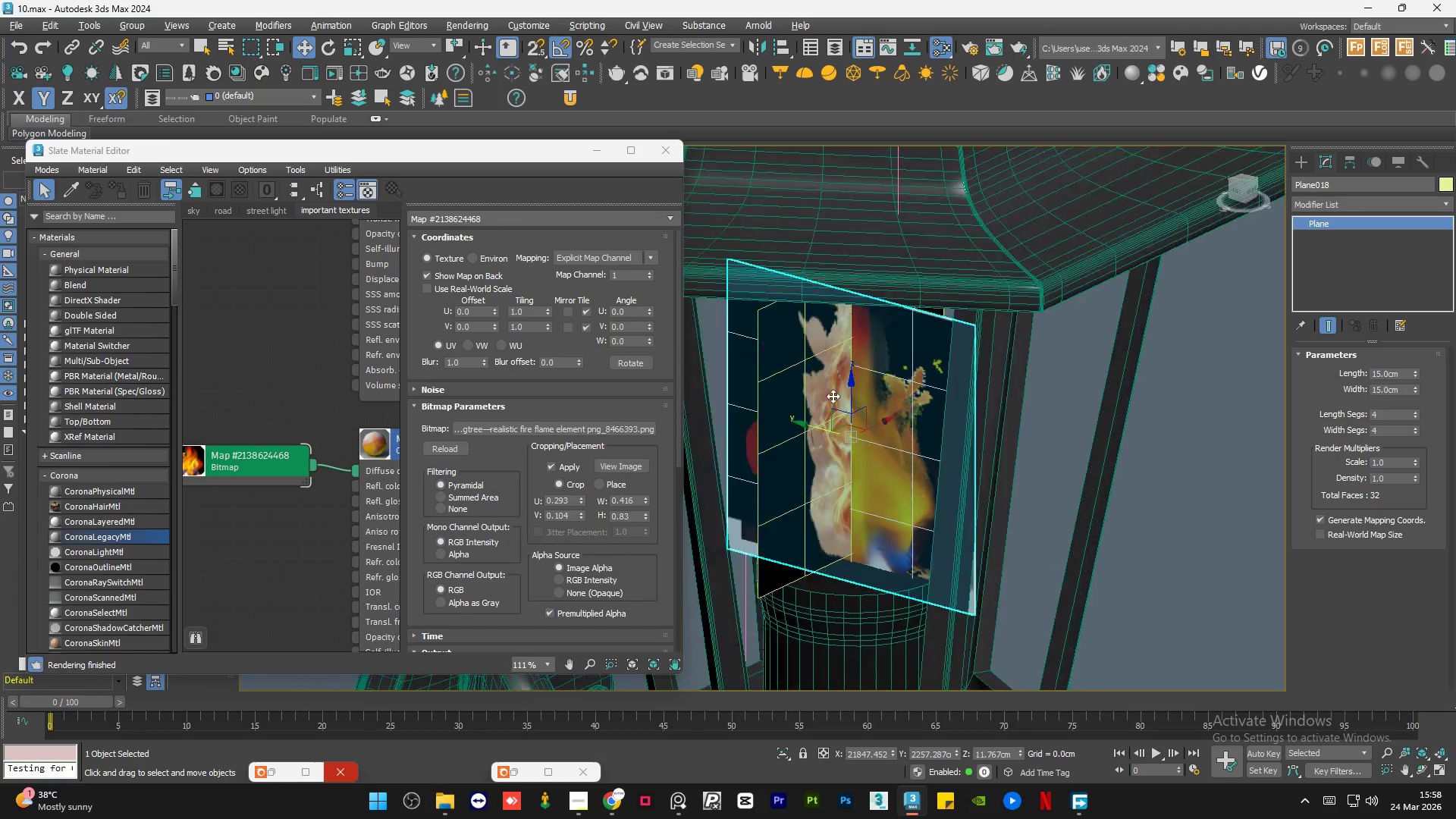 
key(Alt+AltLeft)
 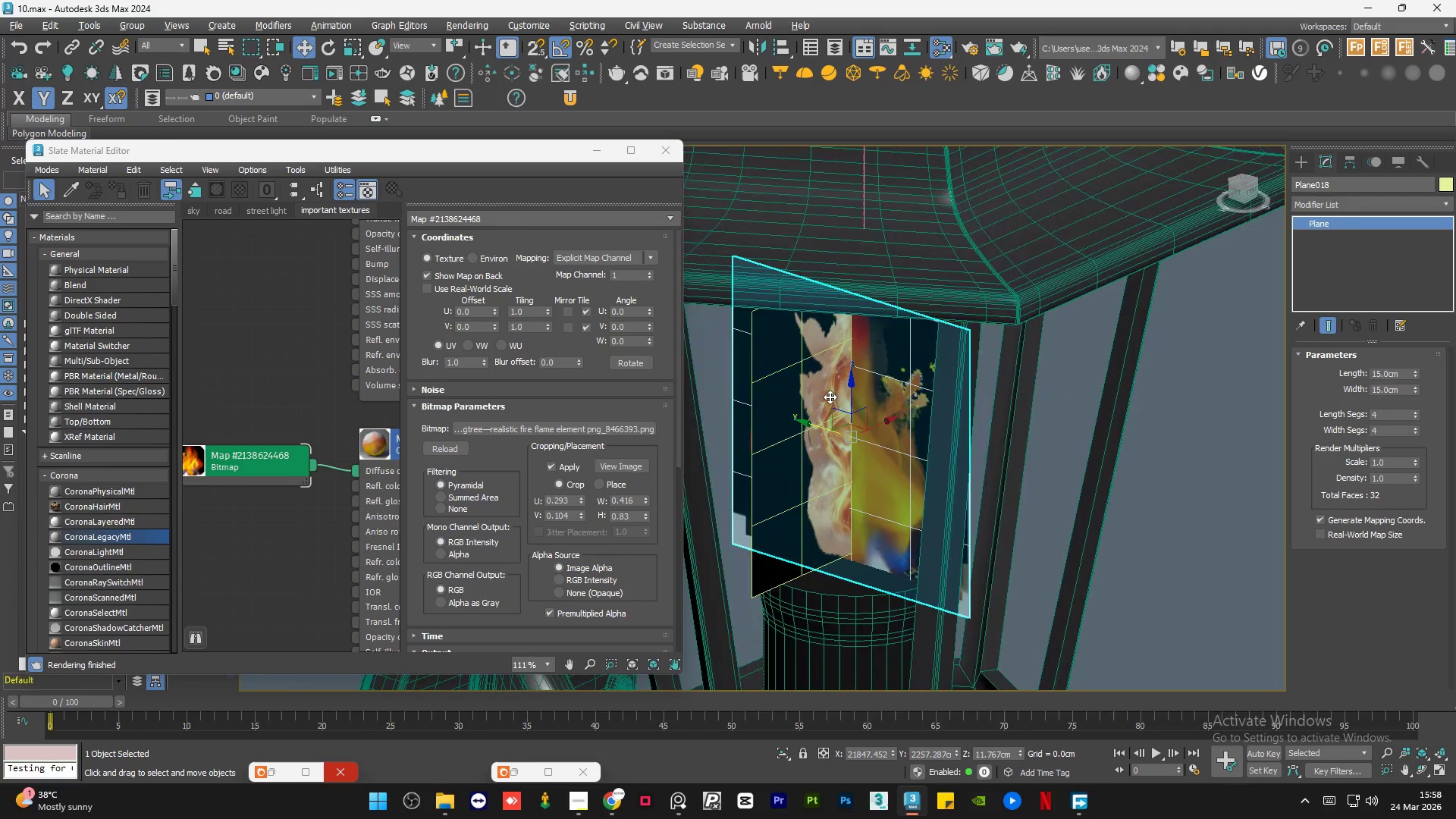 
key(Alt+AltLeft)
 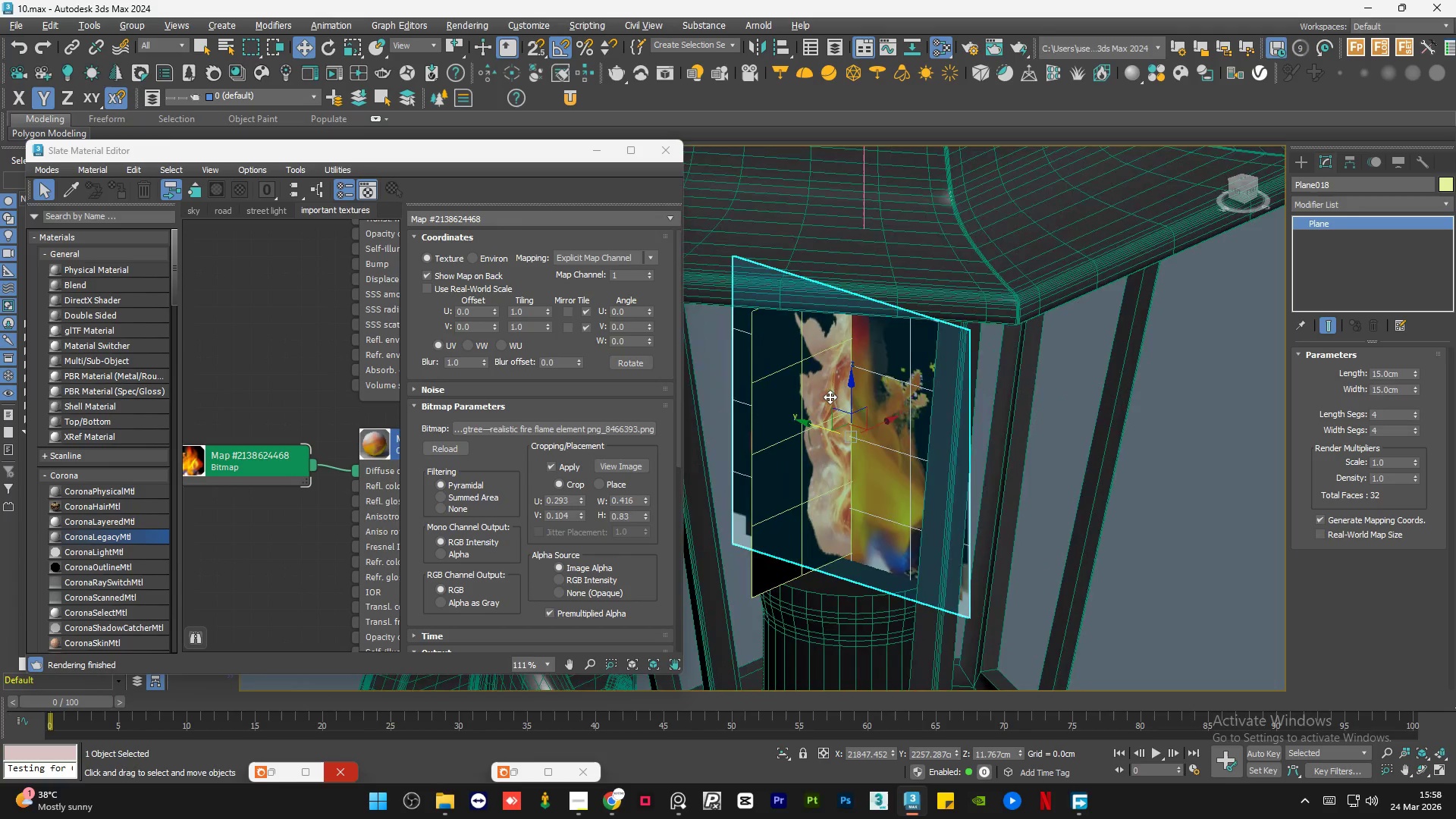 
key(Alt+AltLeft)
 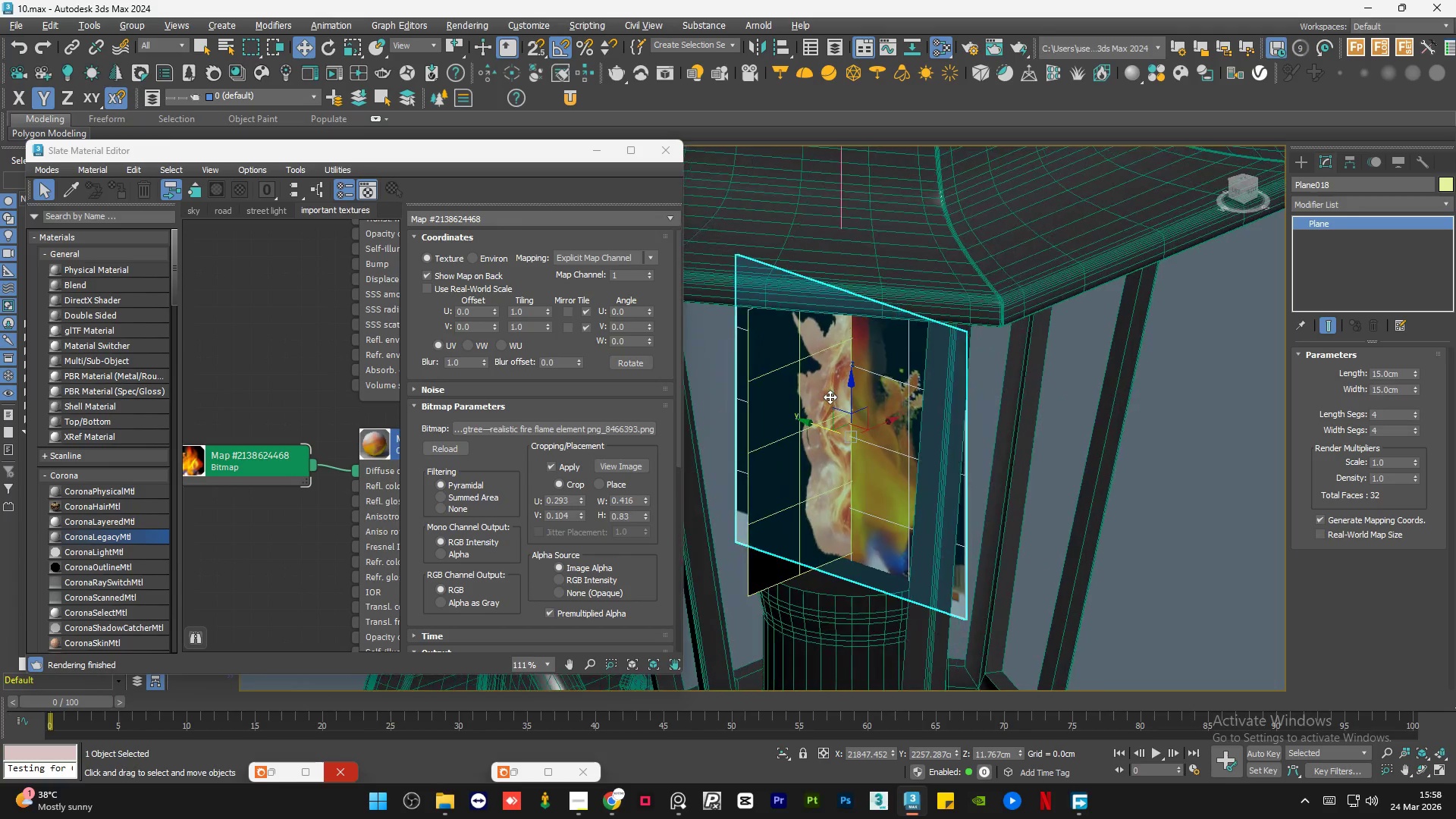 
key(Alt+AltLeft)
 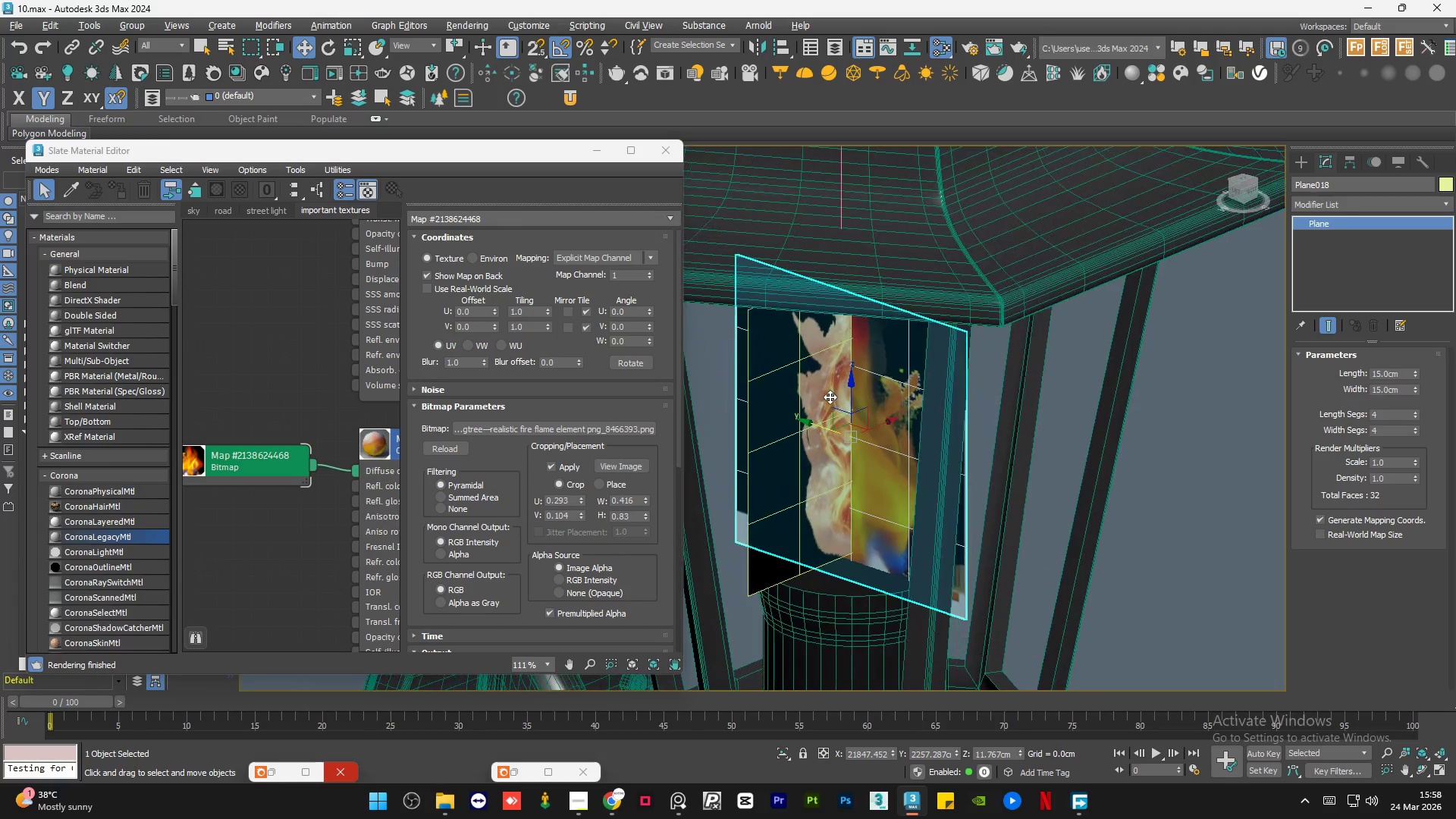 
key(Alt+AltLeft)
 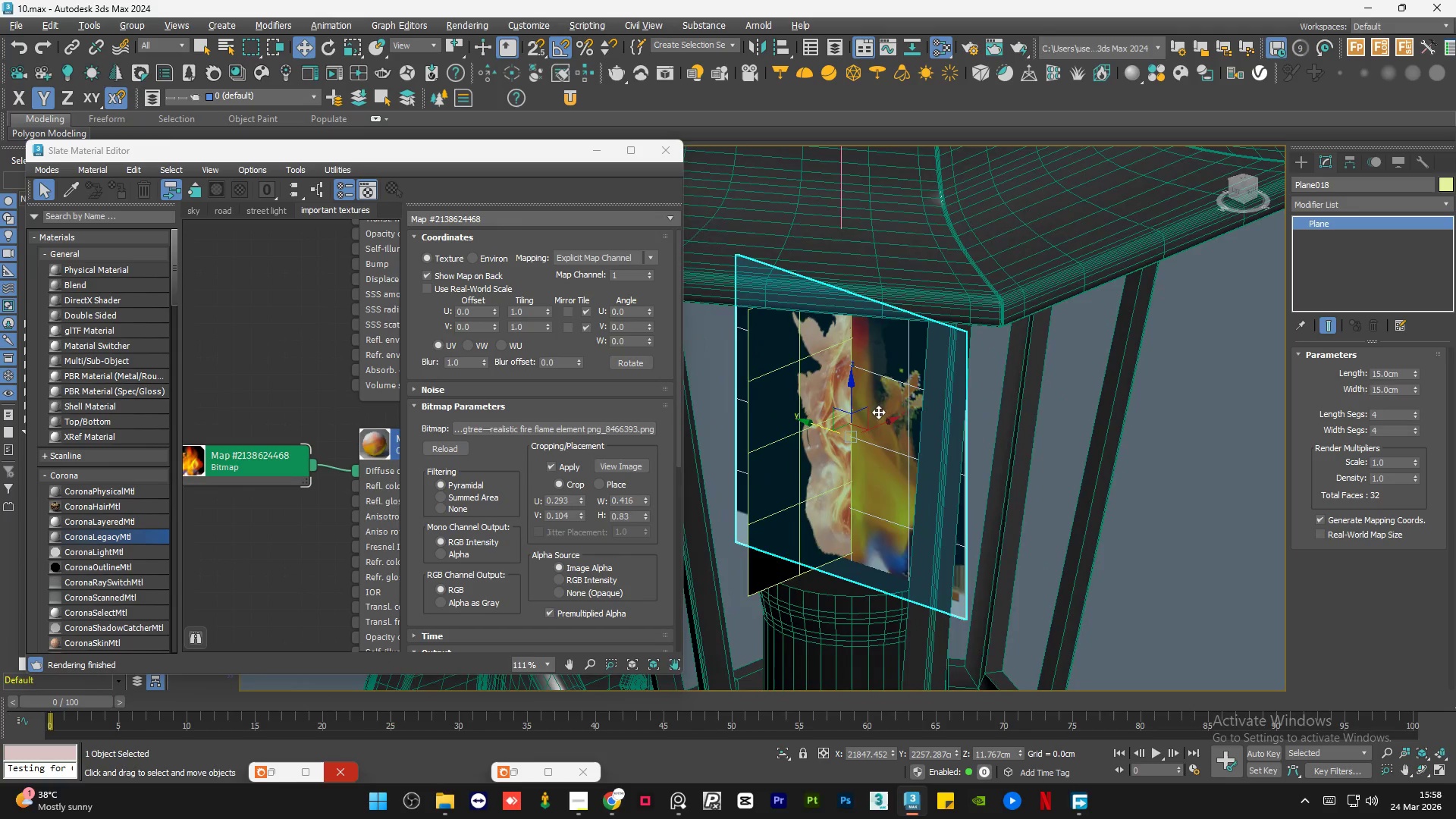 
hold_key(key=AltLeft, duration=1.5)
 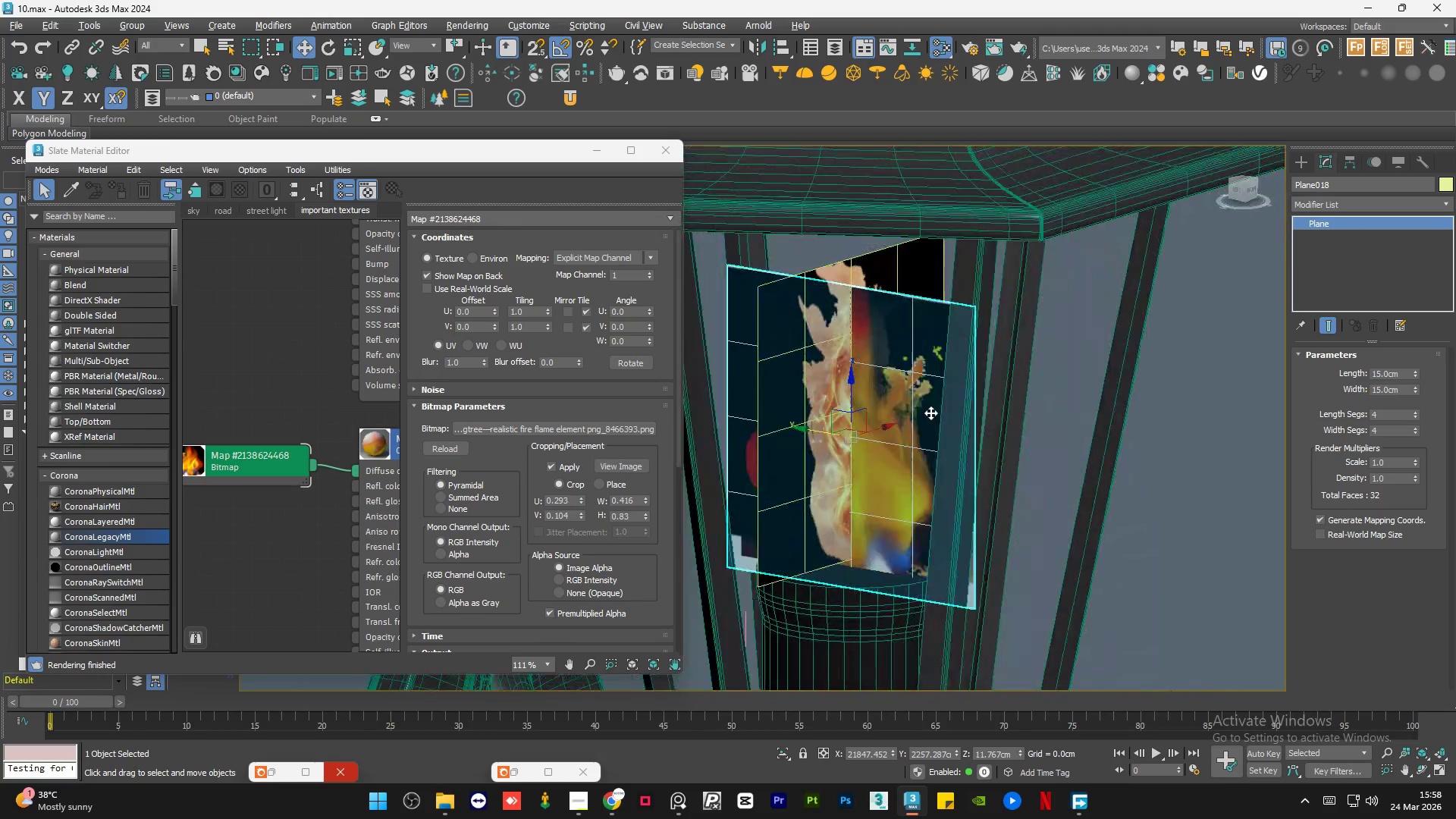 
key(Alt+AltLeft)
 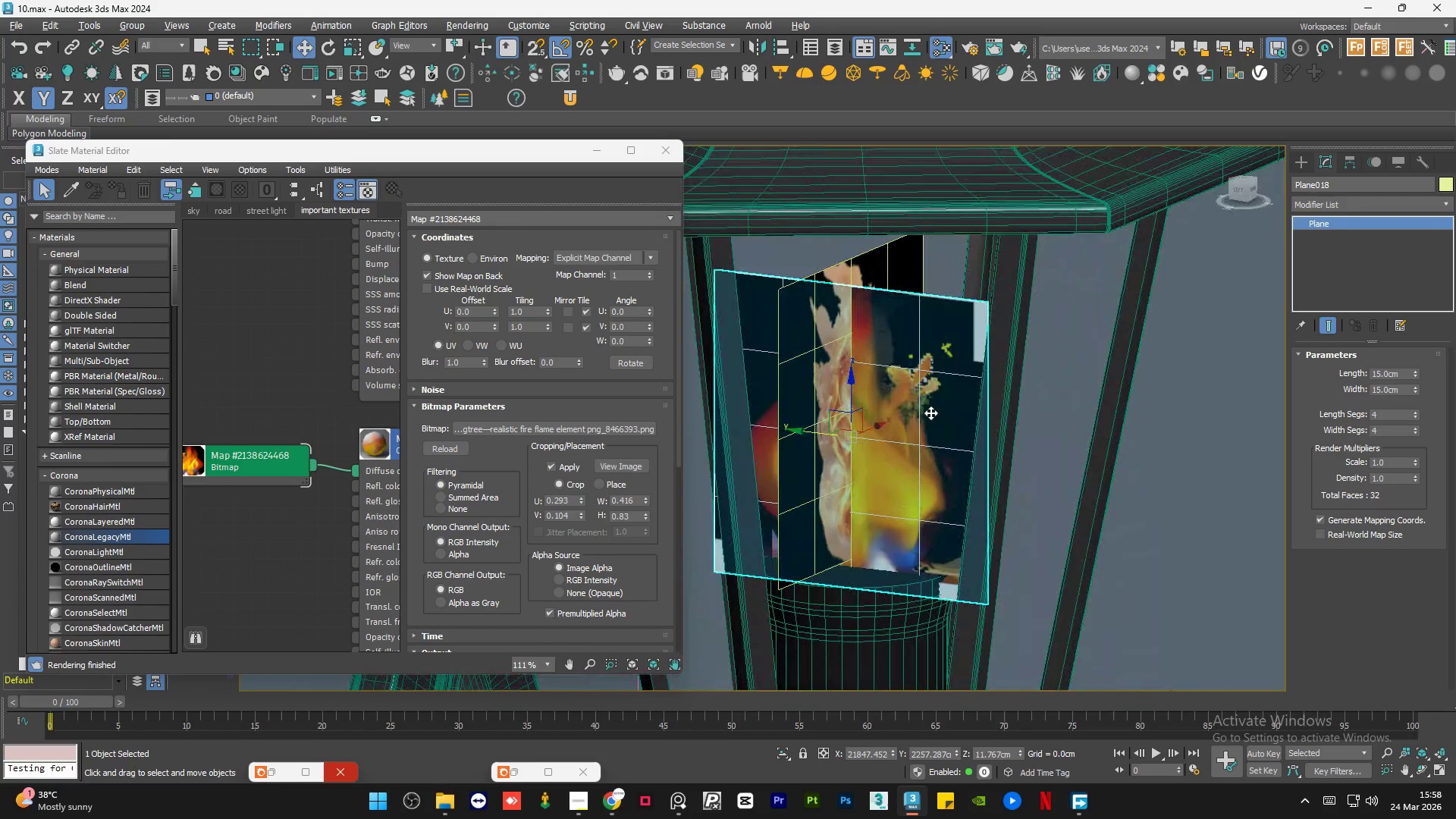 
key(Alt+AltLeft)
 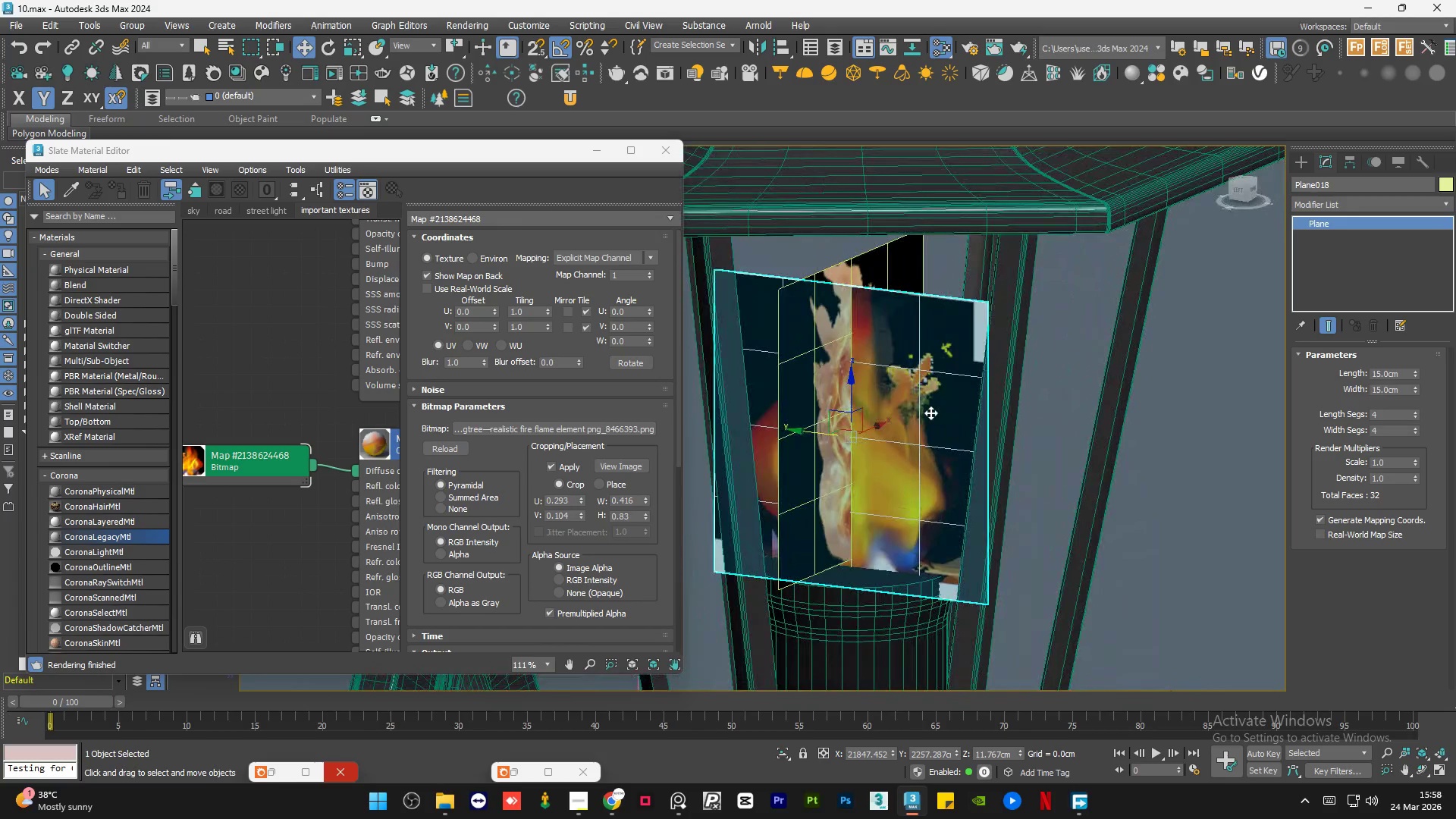 
key(Control+Z)
 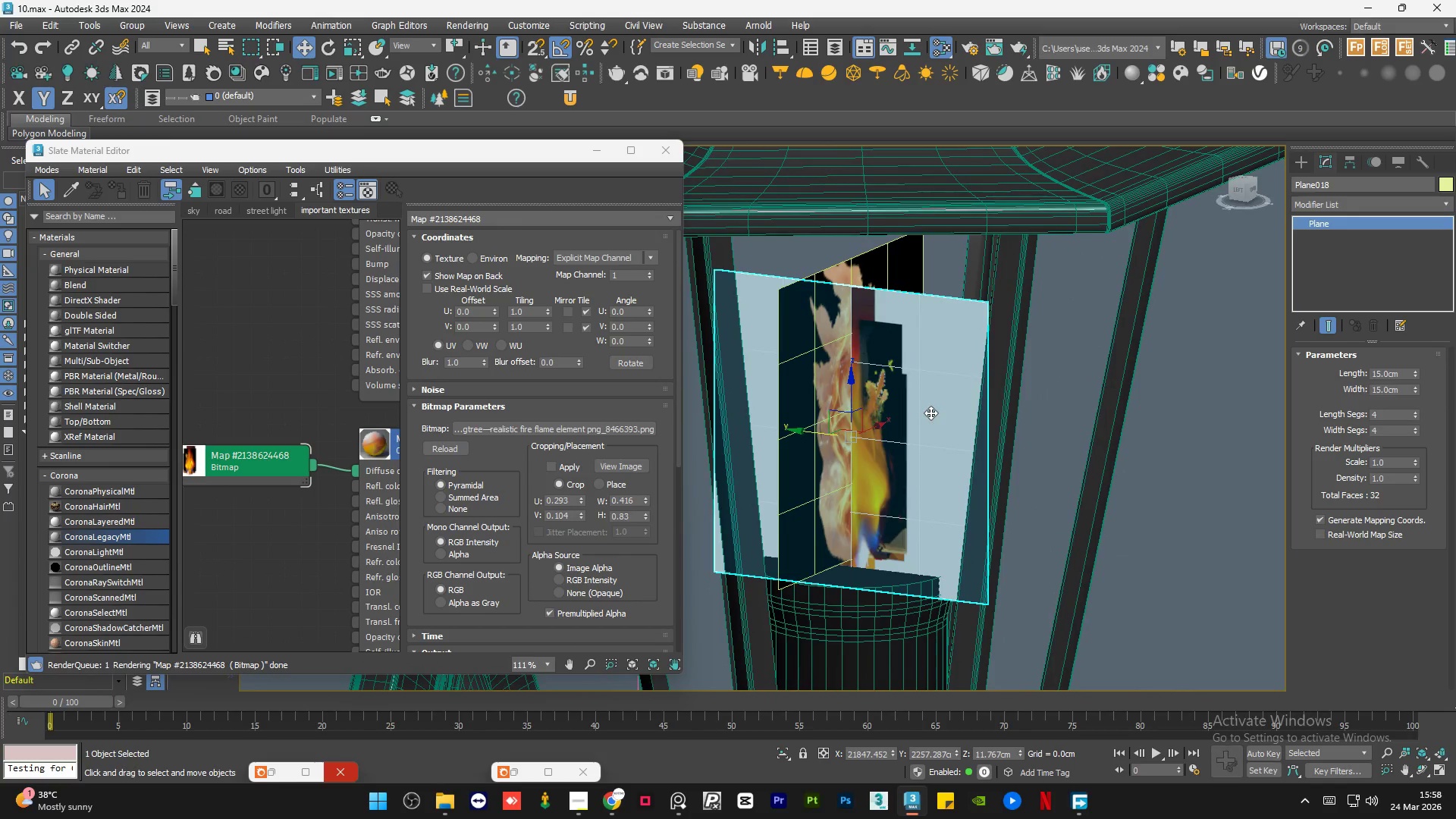 
hold_key(key=AltLeft, duration=1.5)
 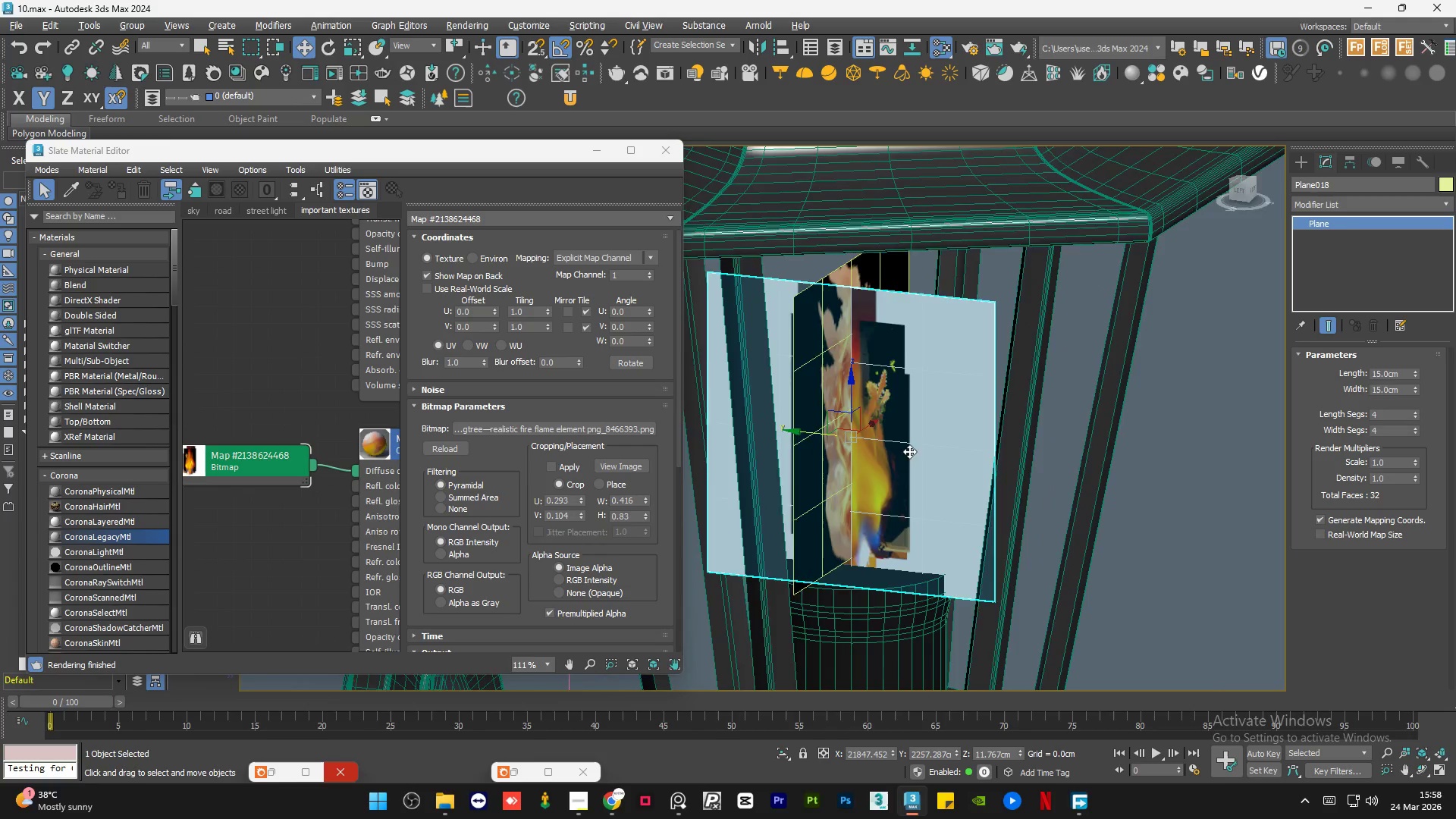 
key(Alt+AltLeft)
 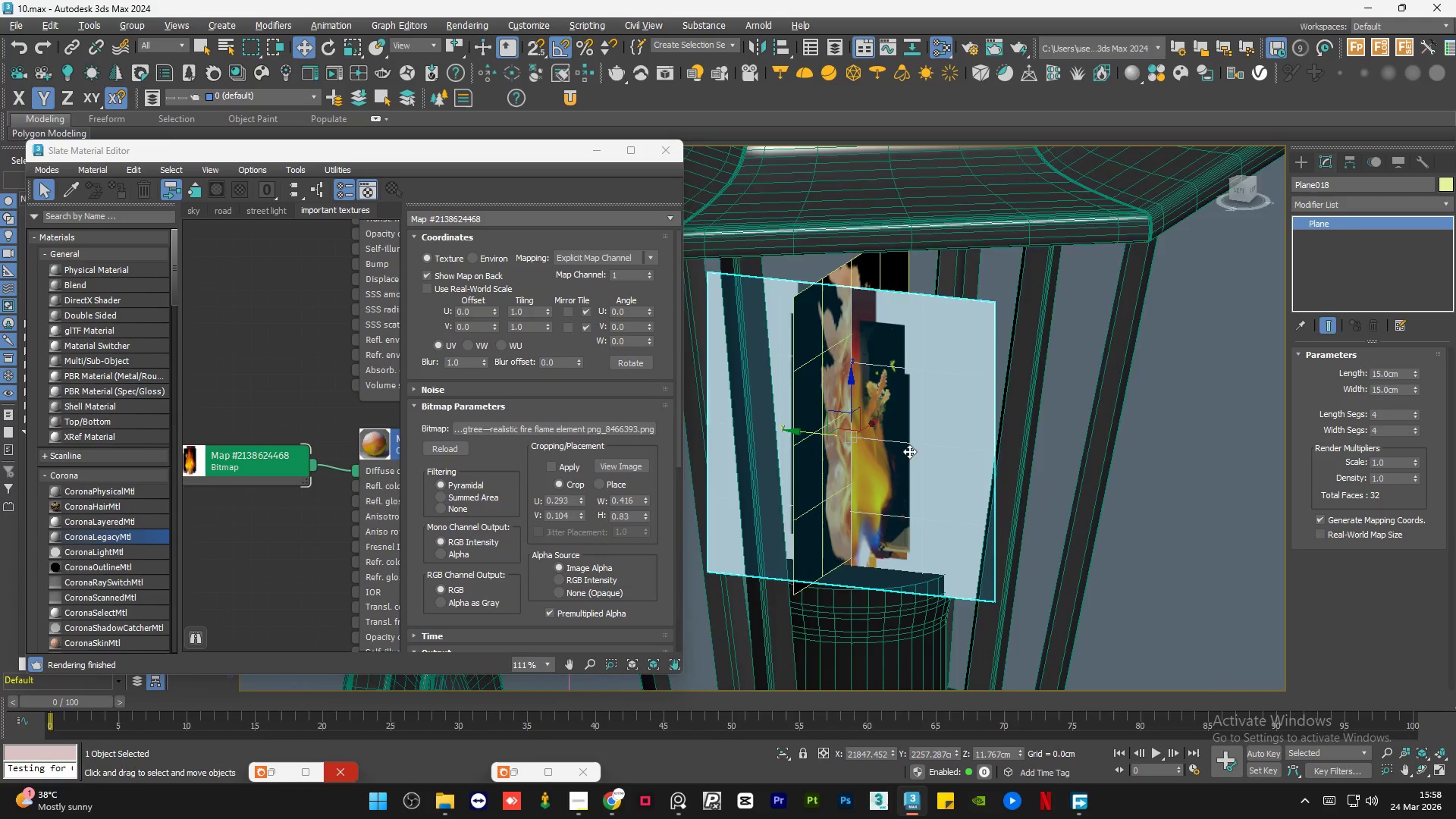 
key(Alt+AltLeft)
 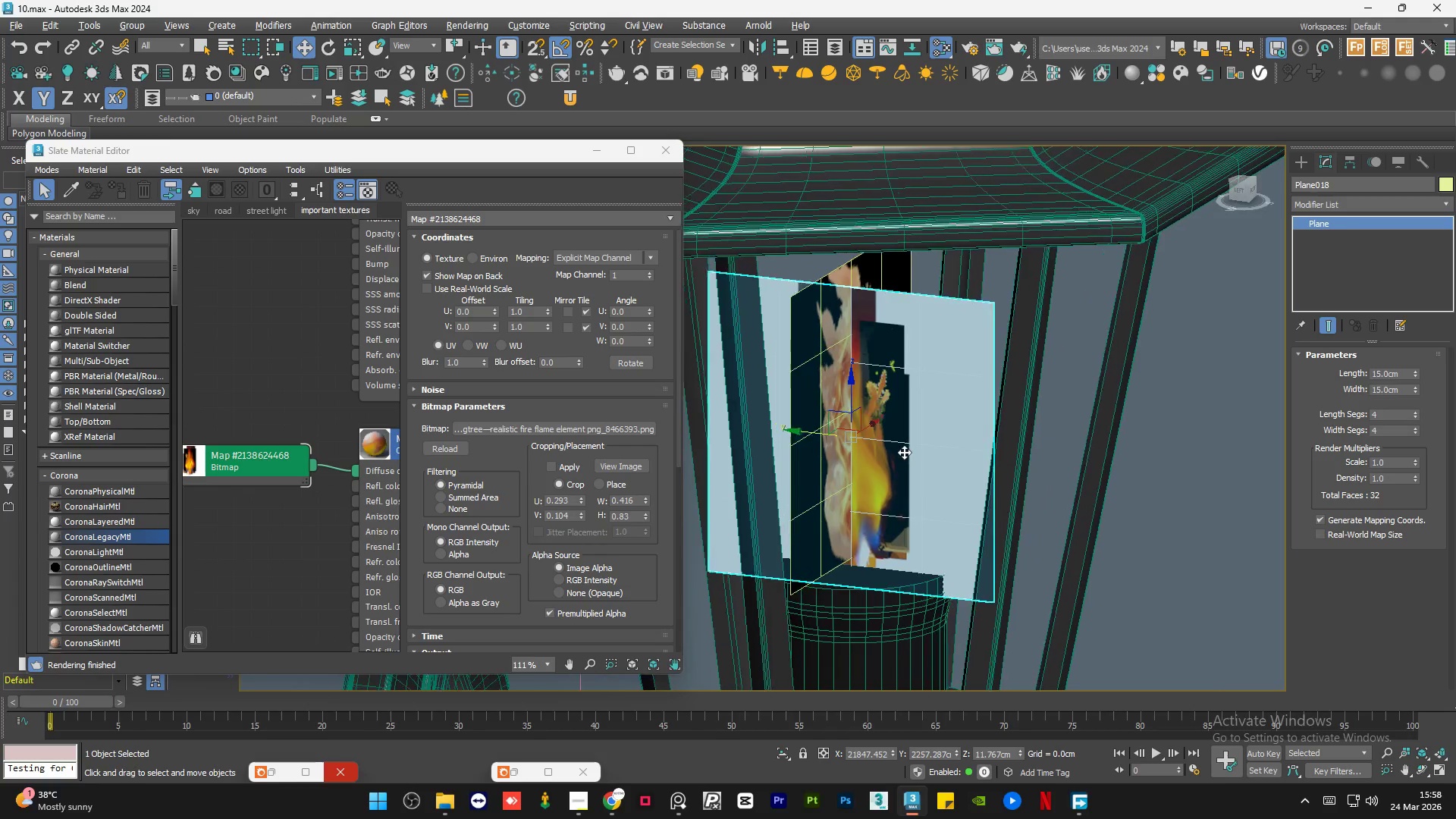 
key(Alt+AltLeft)
 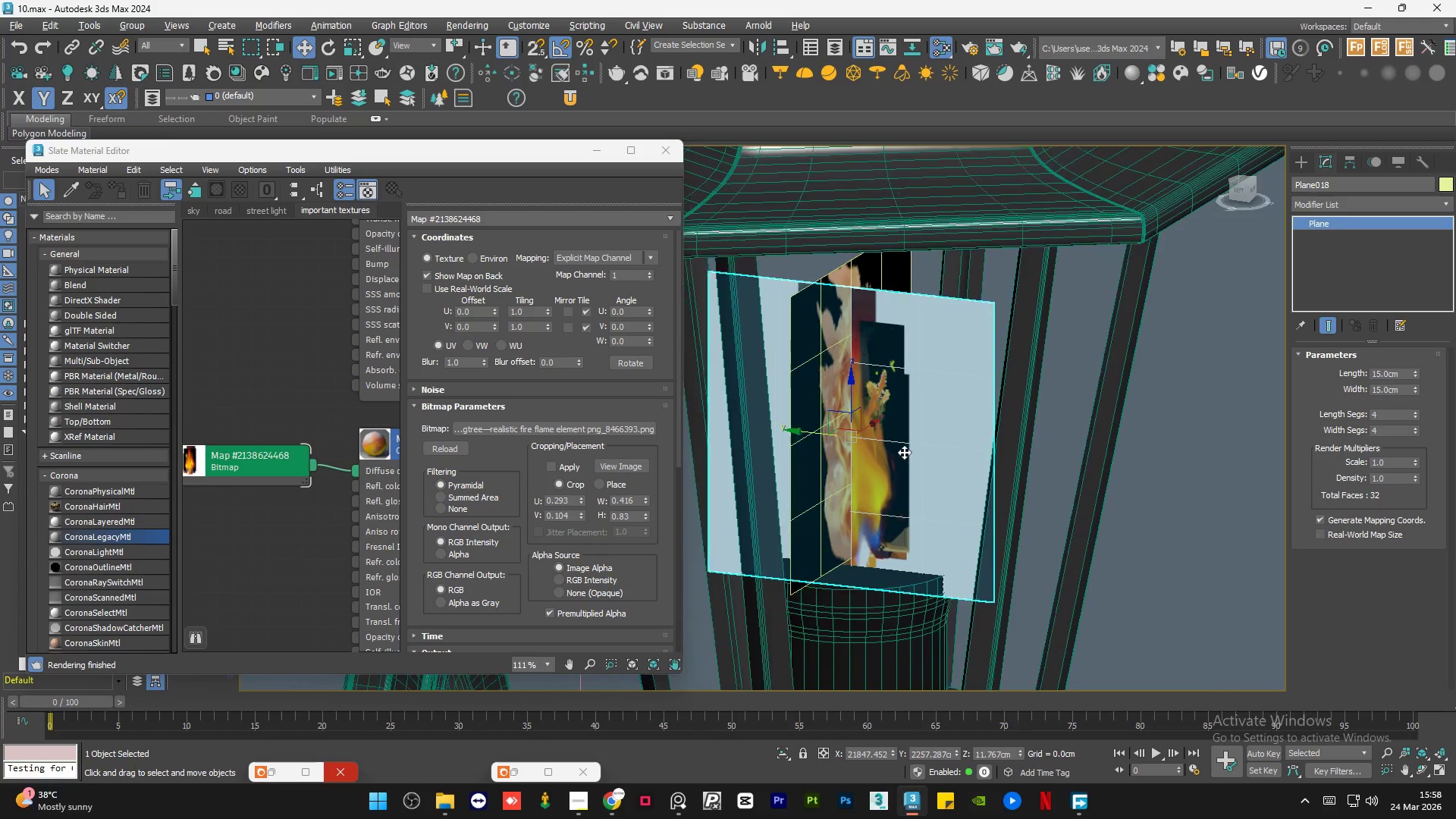 
key(Alt+AltLeft)
 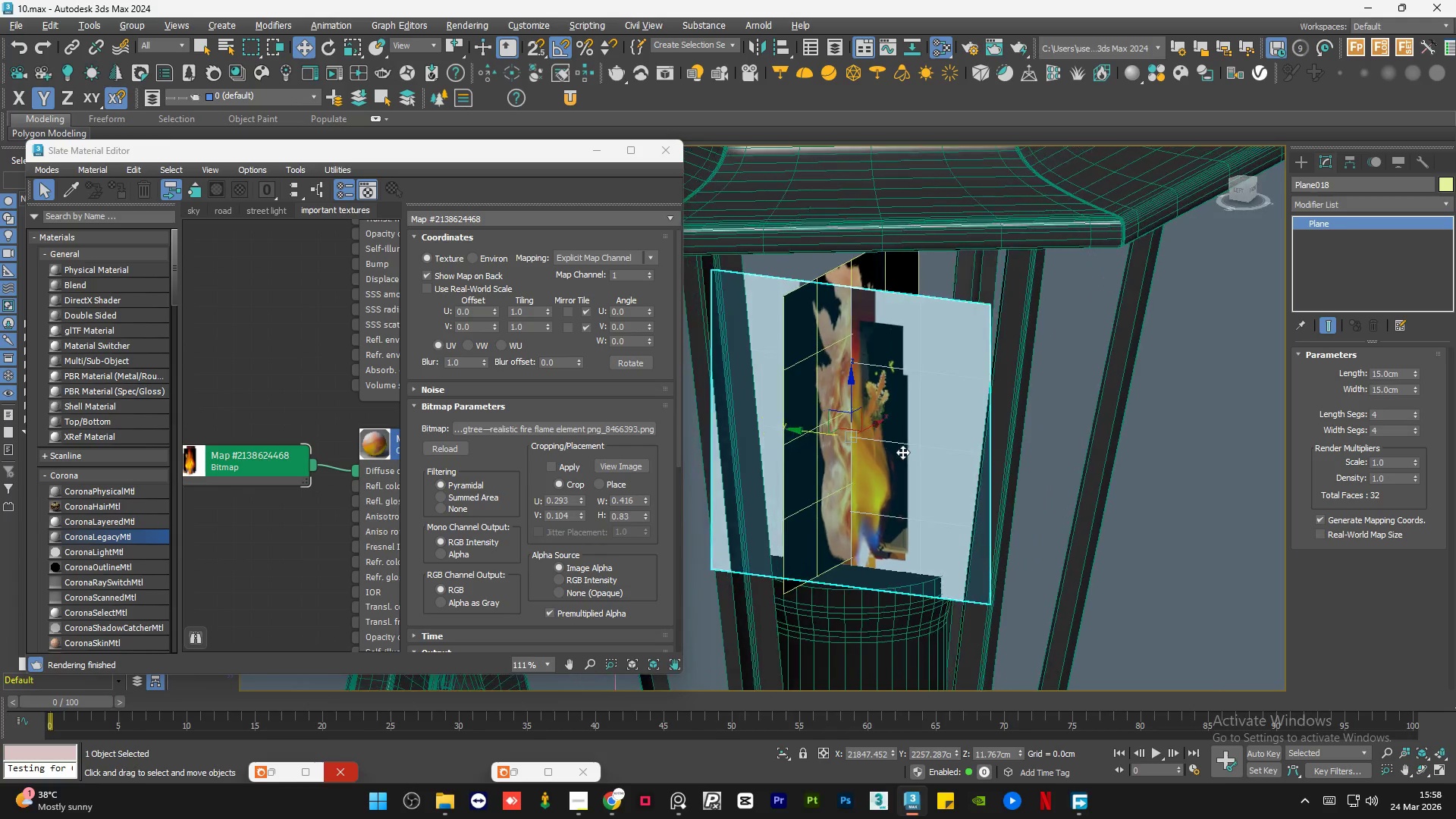 
key(Alt+AltLeft)
 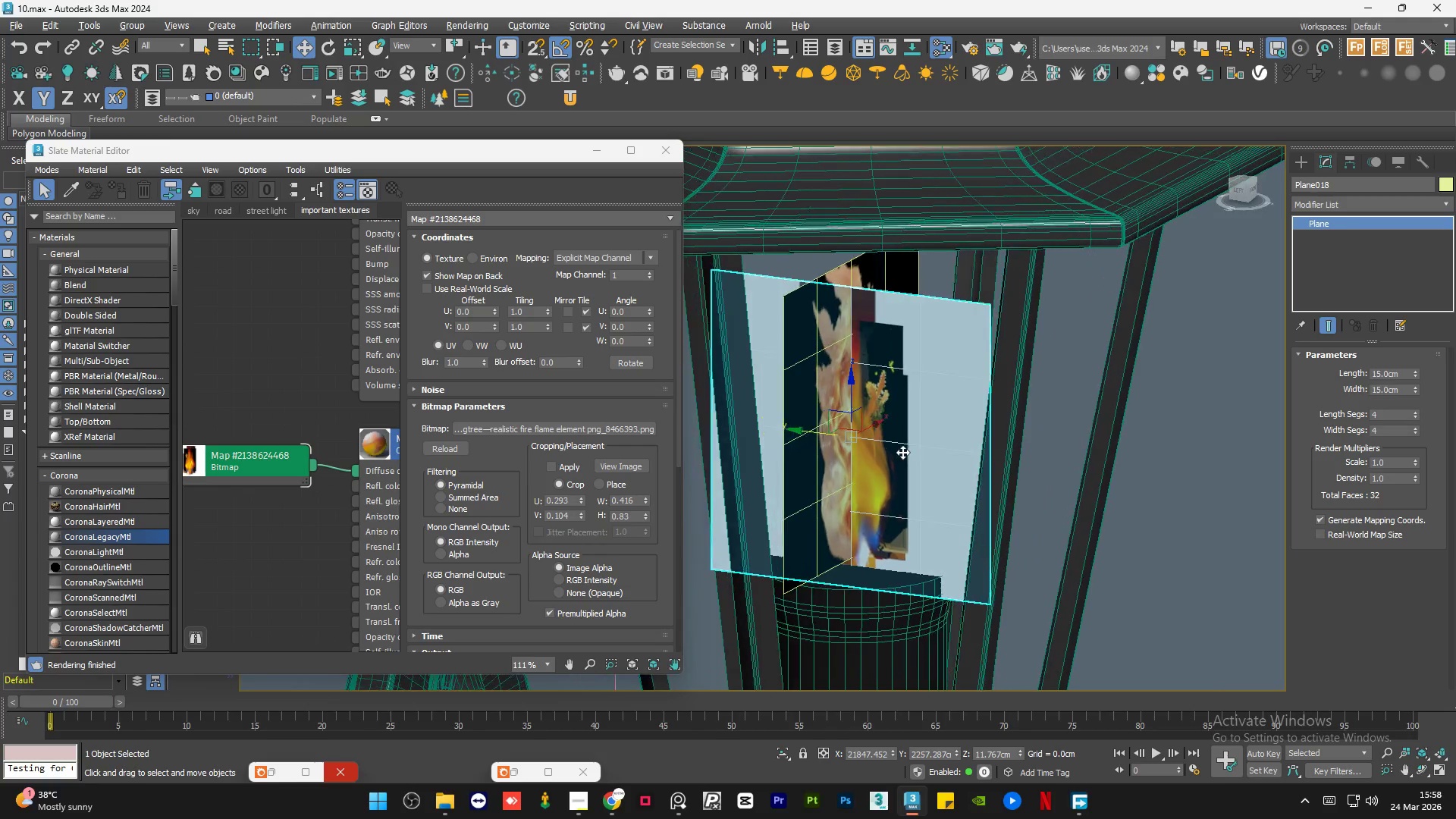 
key(Alt+AltLeft)
 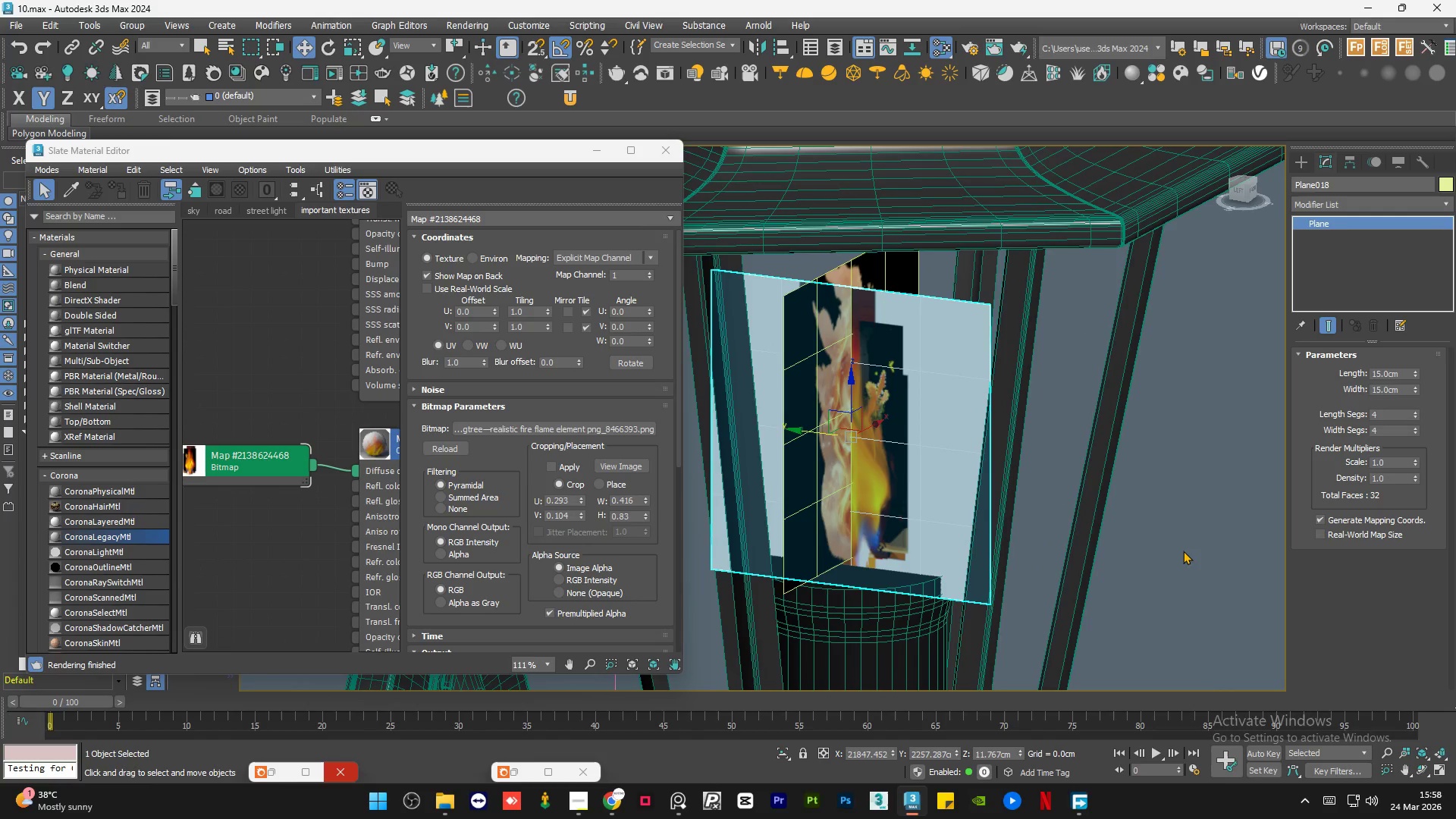 
left_click([1138, 463])
 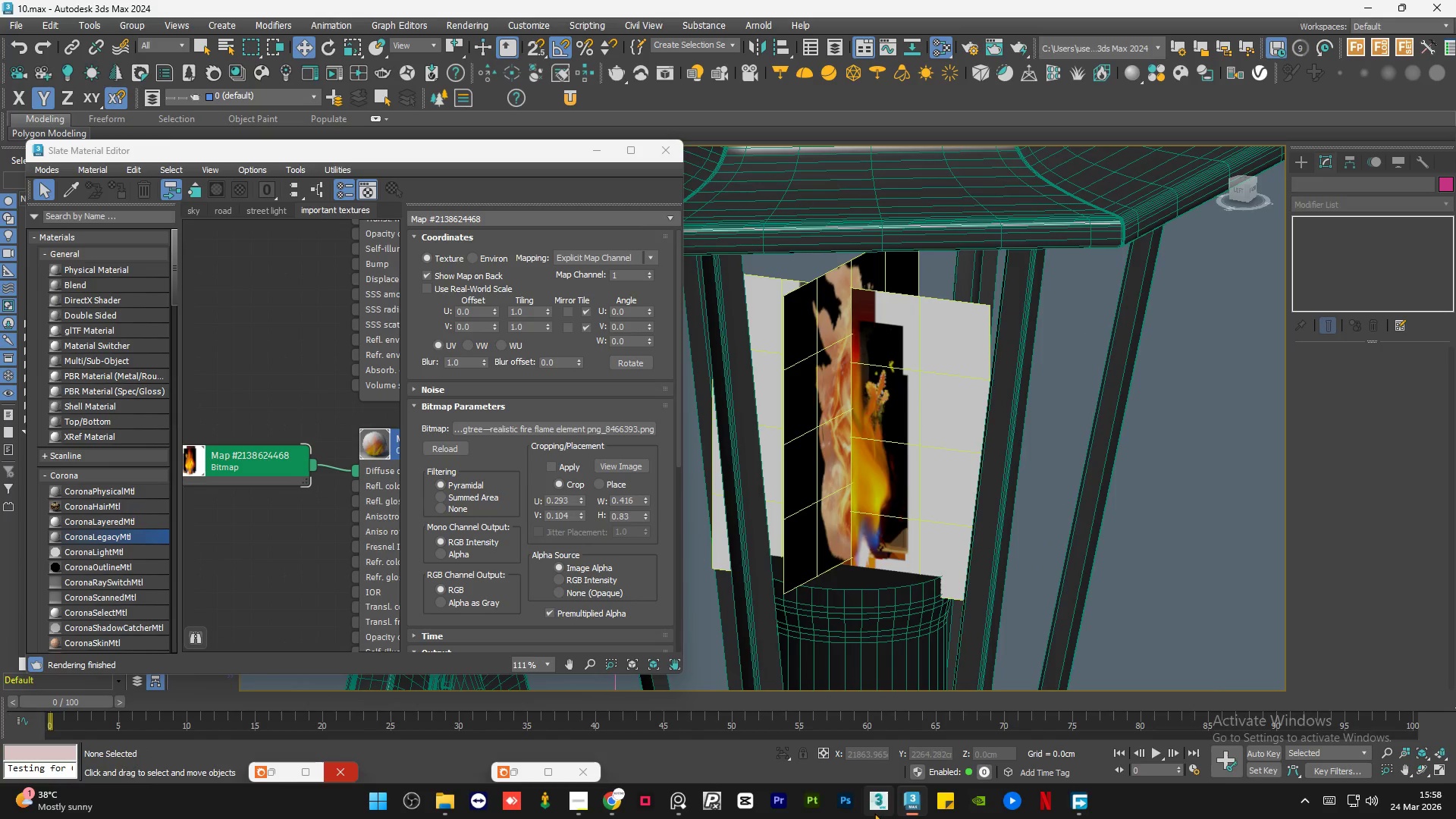 
left_click([848, 808])
 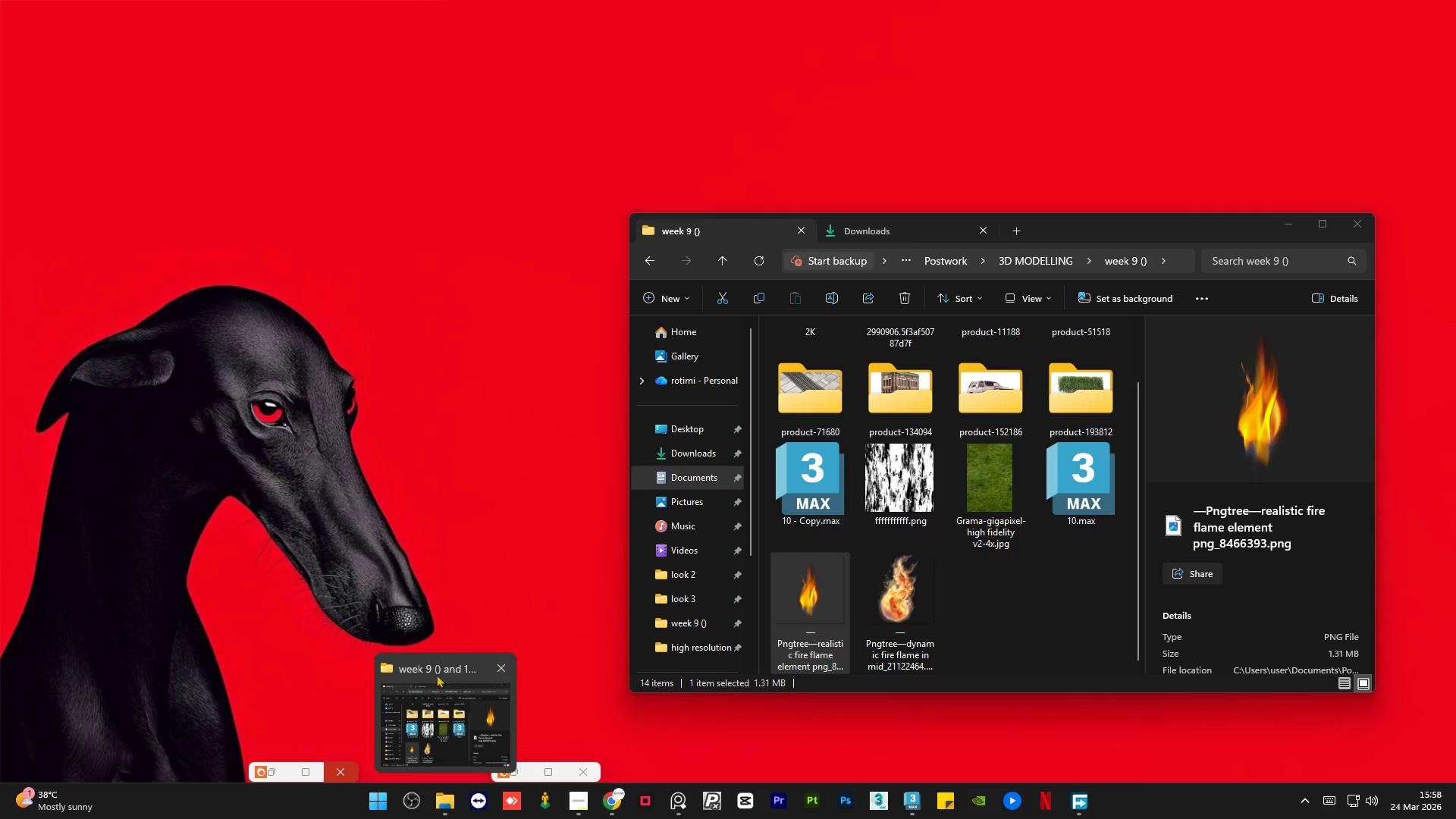 
scroll: coordinate [325, 485], scroll_direction: down, amount: 5.0
 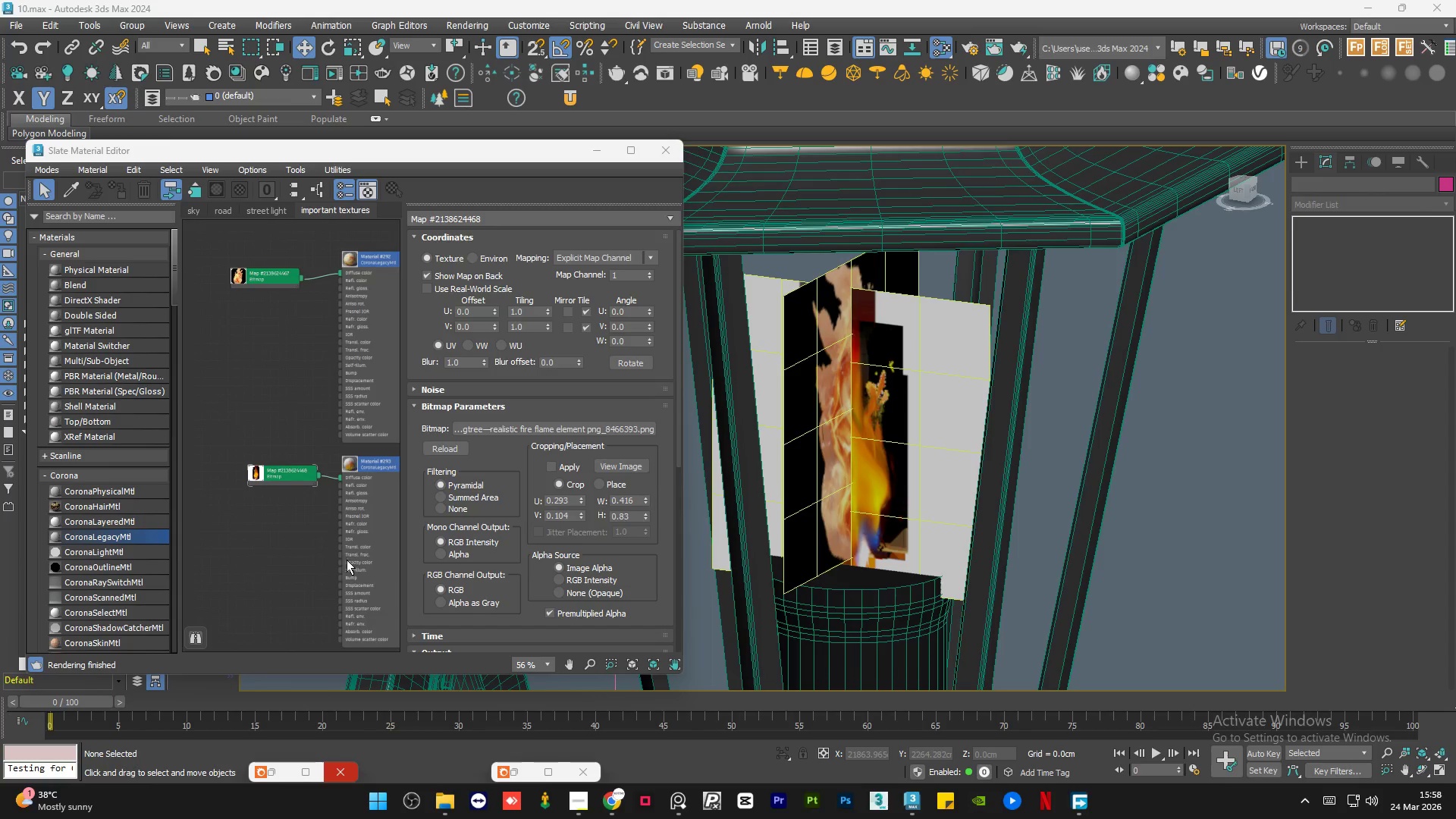 
scroll: coordinate [349, 565], scroll_direction: up, amount: 5.0
 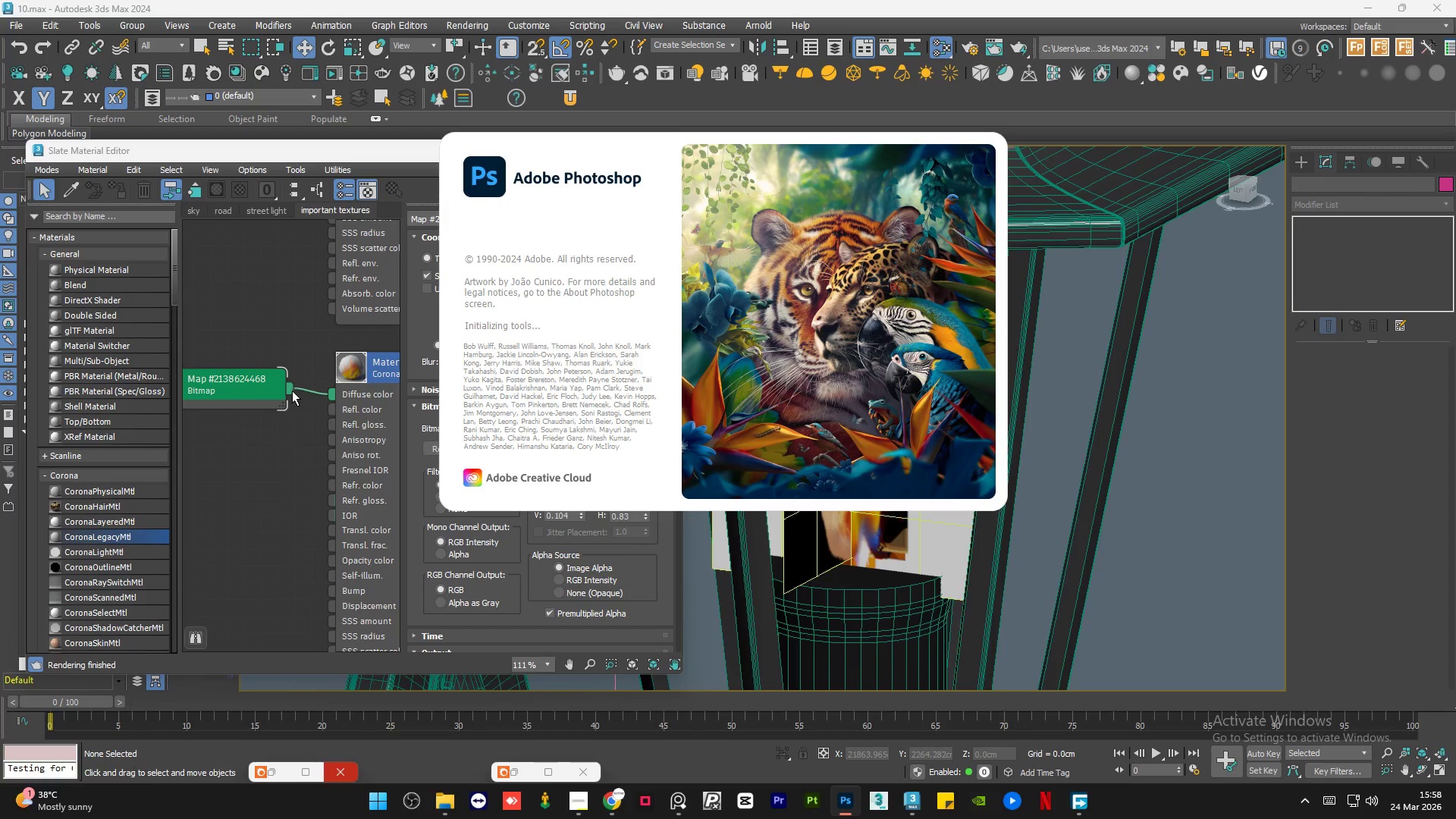 
left_click_drag(start_coordinate=[290, 390], to_coordinate=[324, 551])
 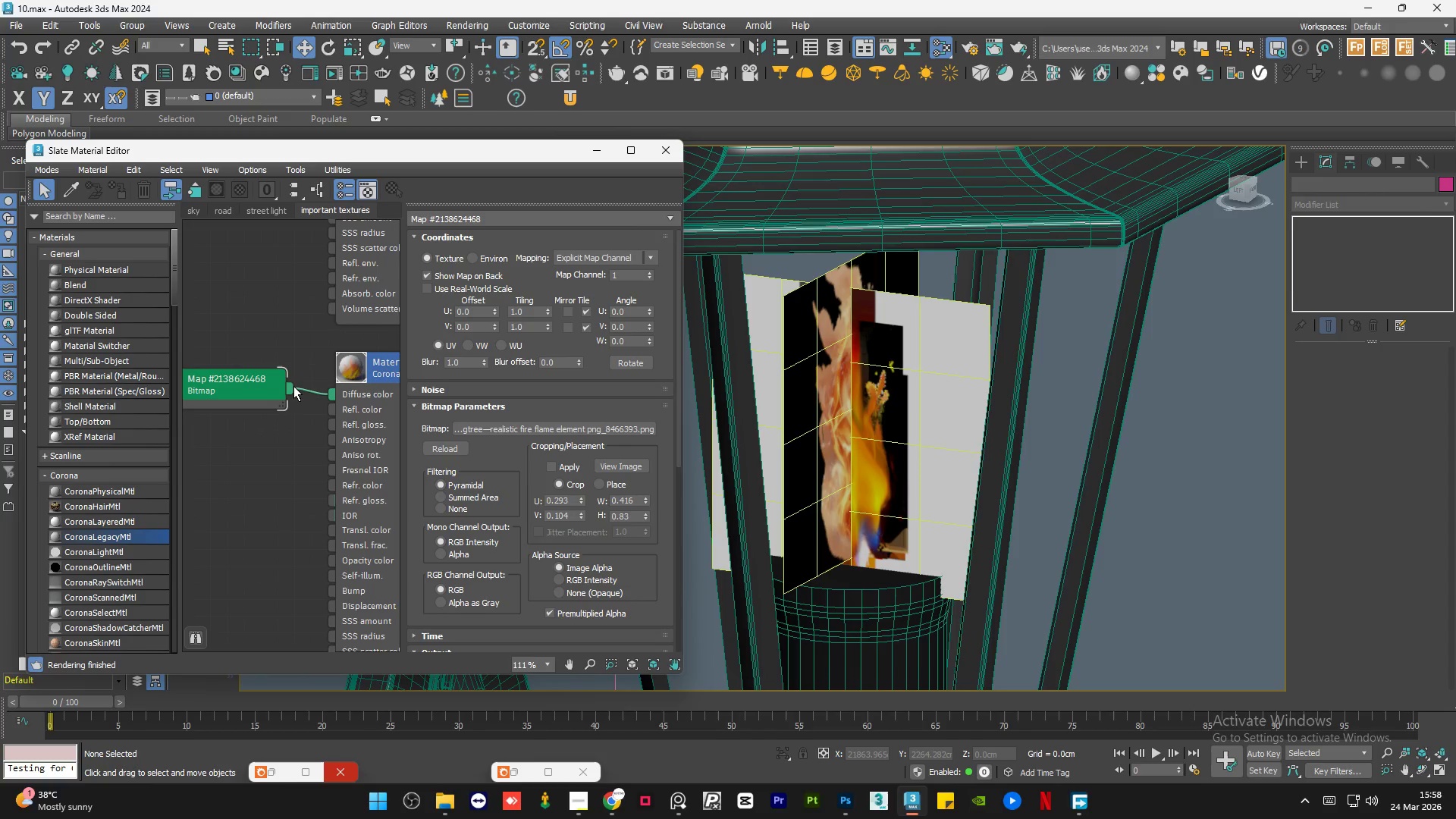 
left_click_drag(start_coordinate=[290, 385], to_coordinate=[332, 557])
 